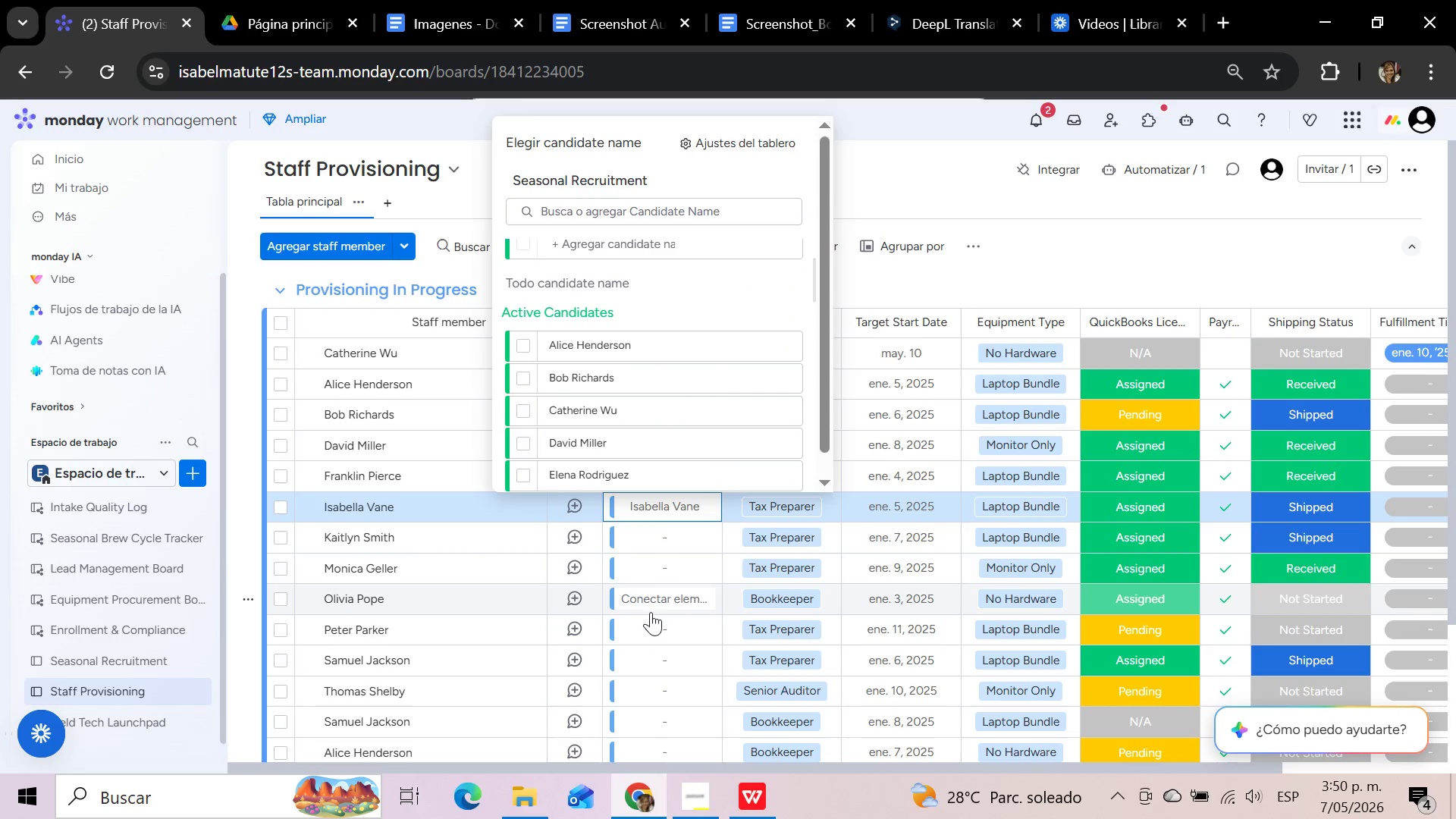 
left_click([686, 535])
 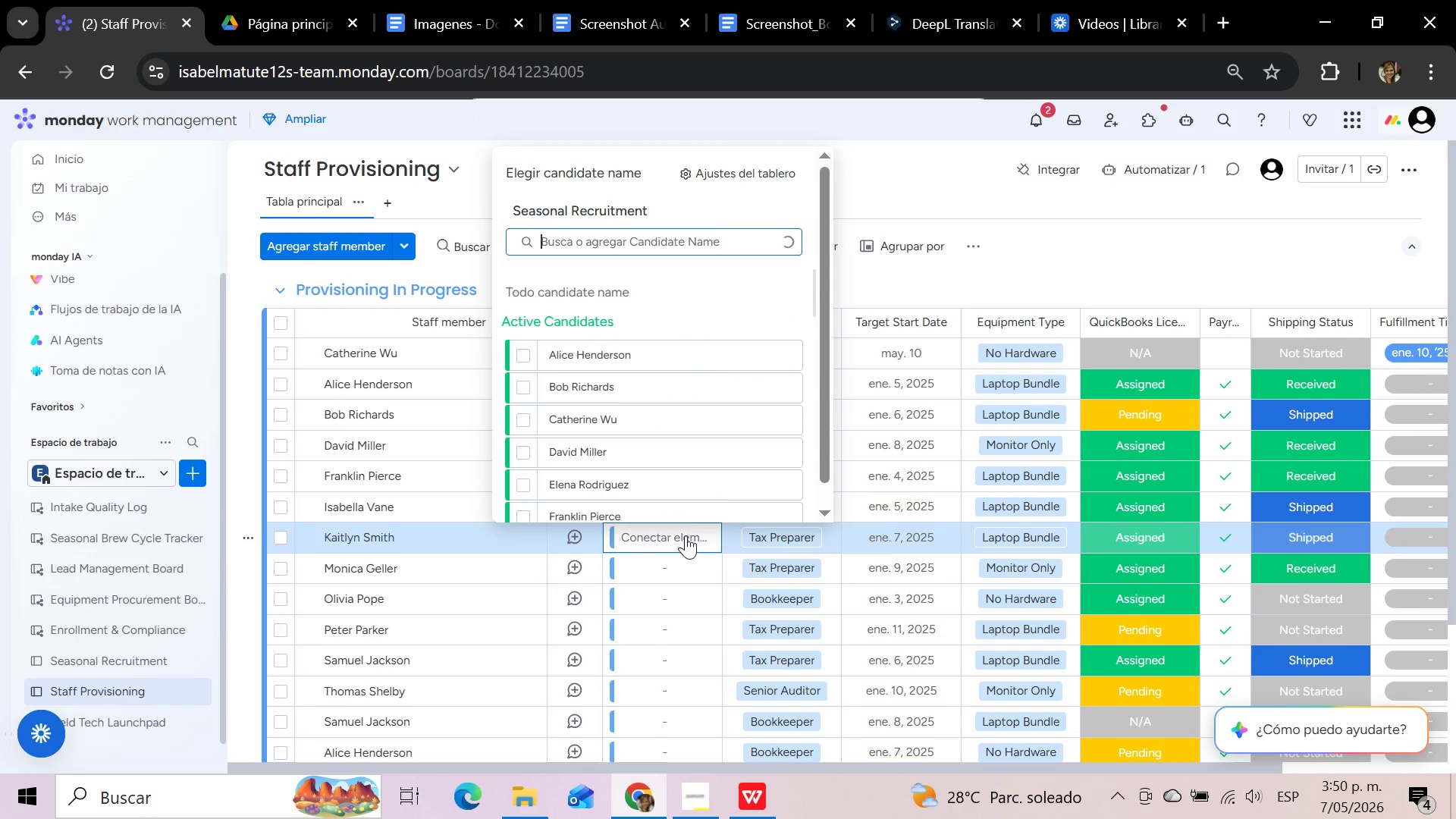 
scroll: coordinate [703, 444], scroll_direction: down, amount: 1.0
 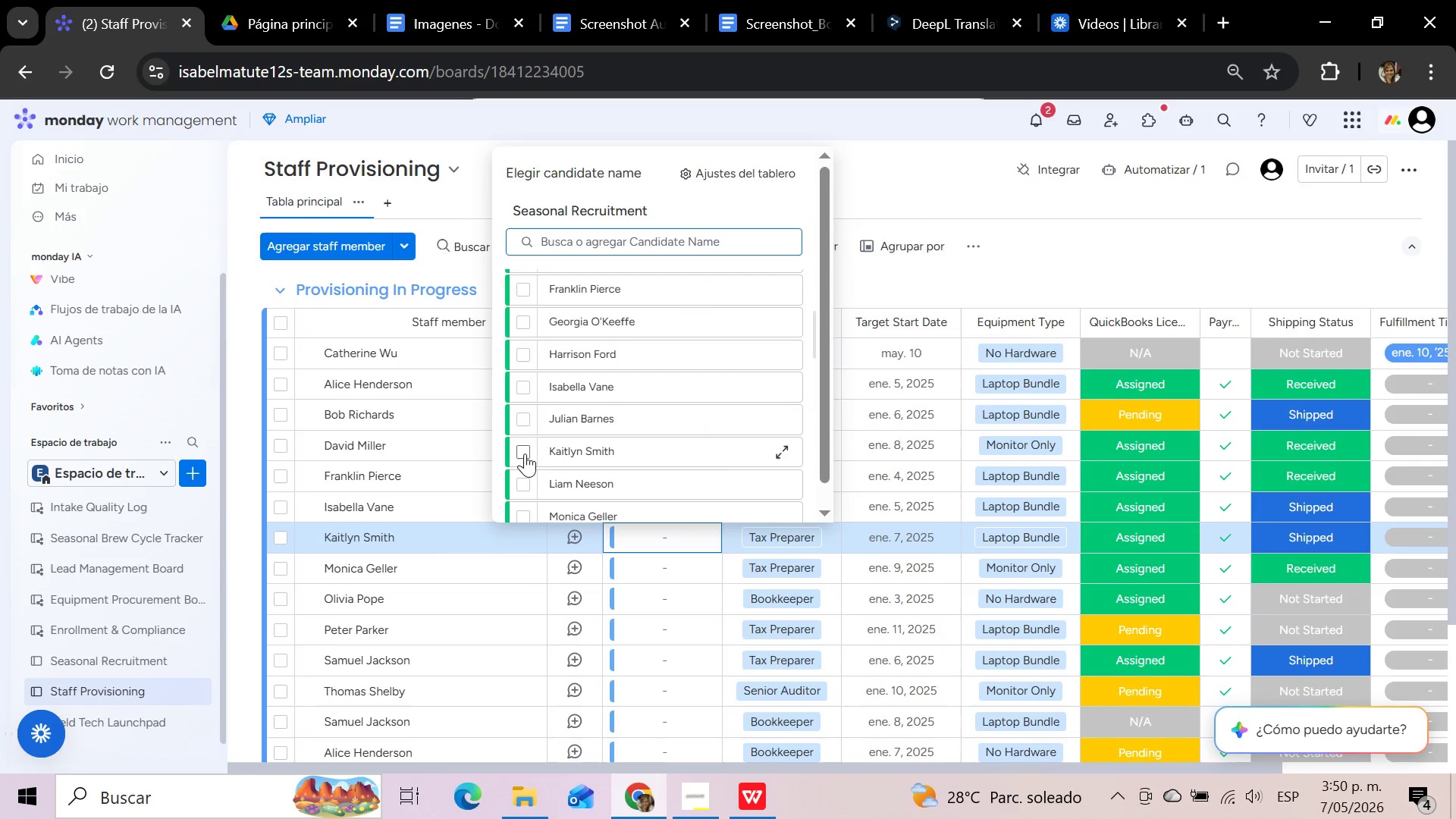 
left_click([526, 453])
 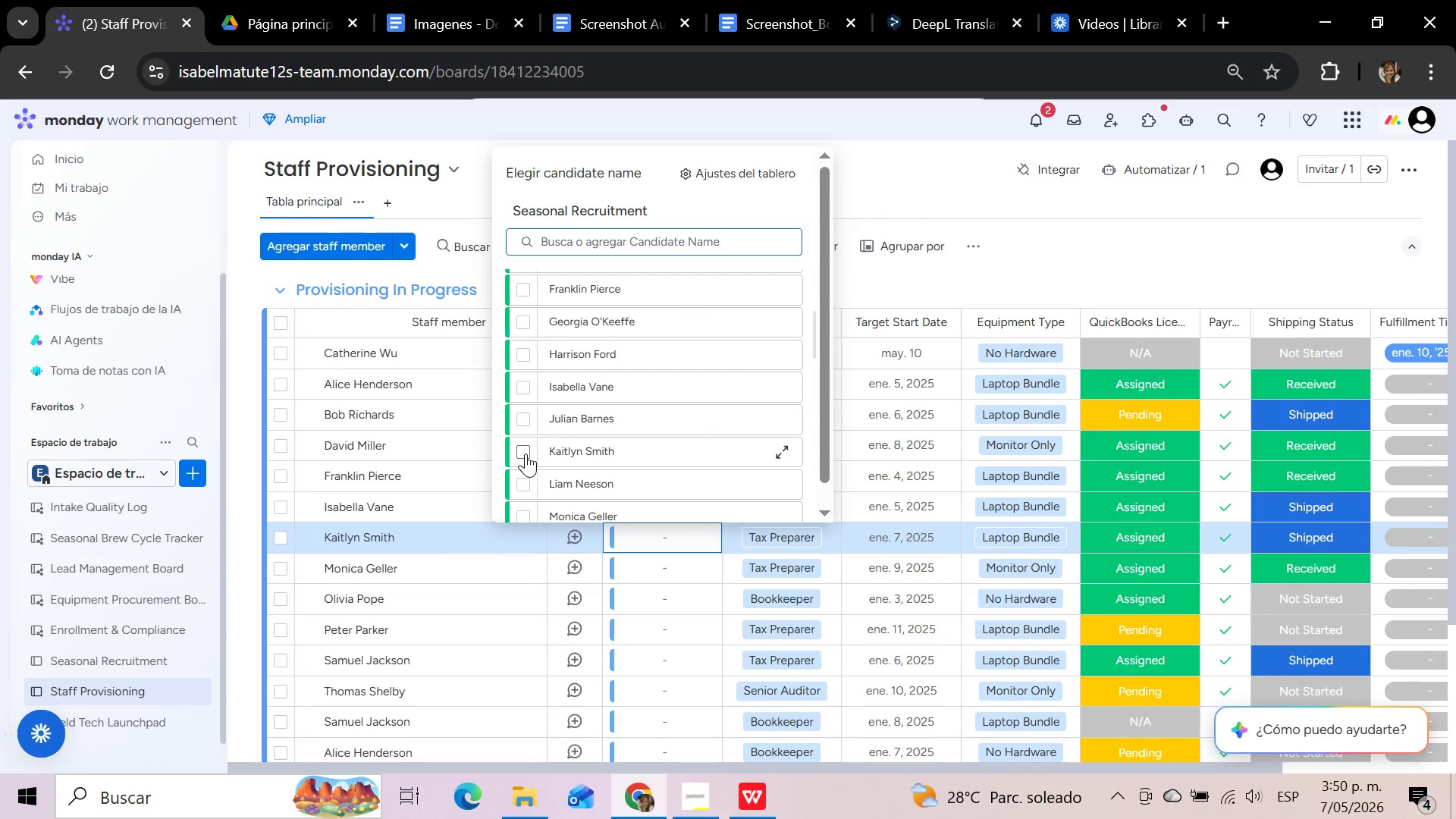 
mouse_move([668, 540])
 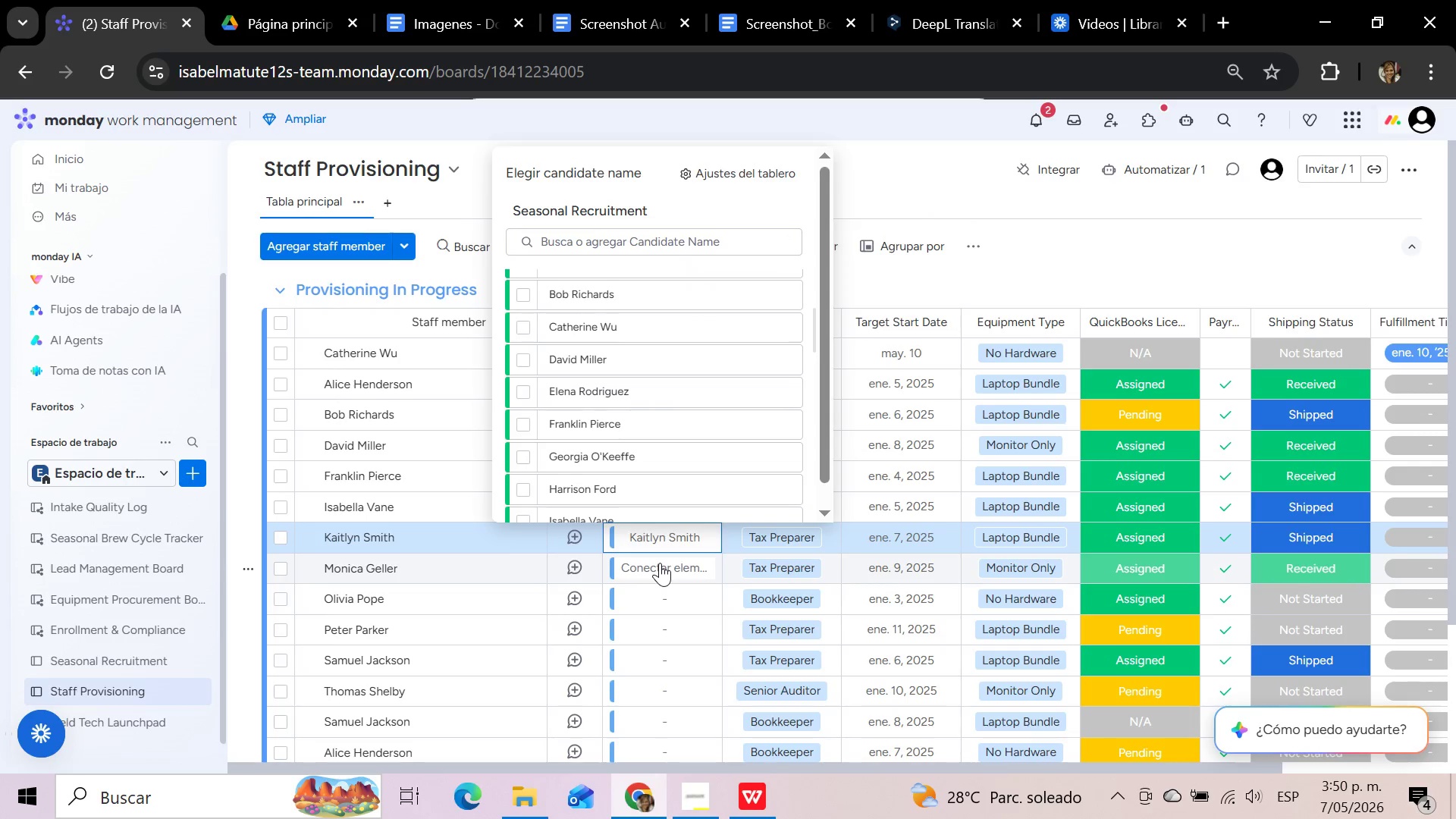 
left_click([660, 563])
 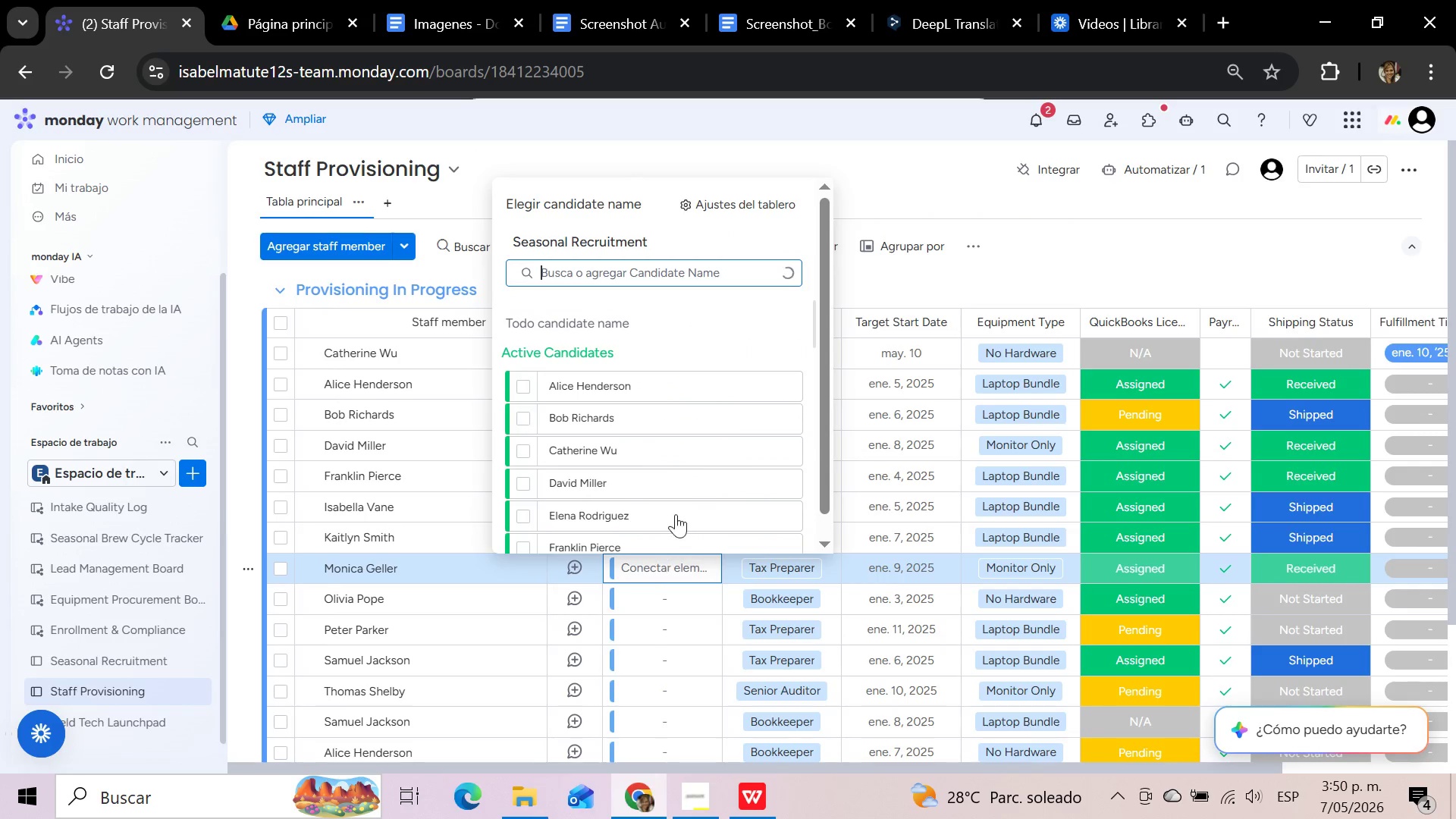 
scroll: coordinate [689, 462], scroll_direction: down, amount: 1.0
 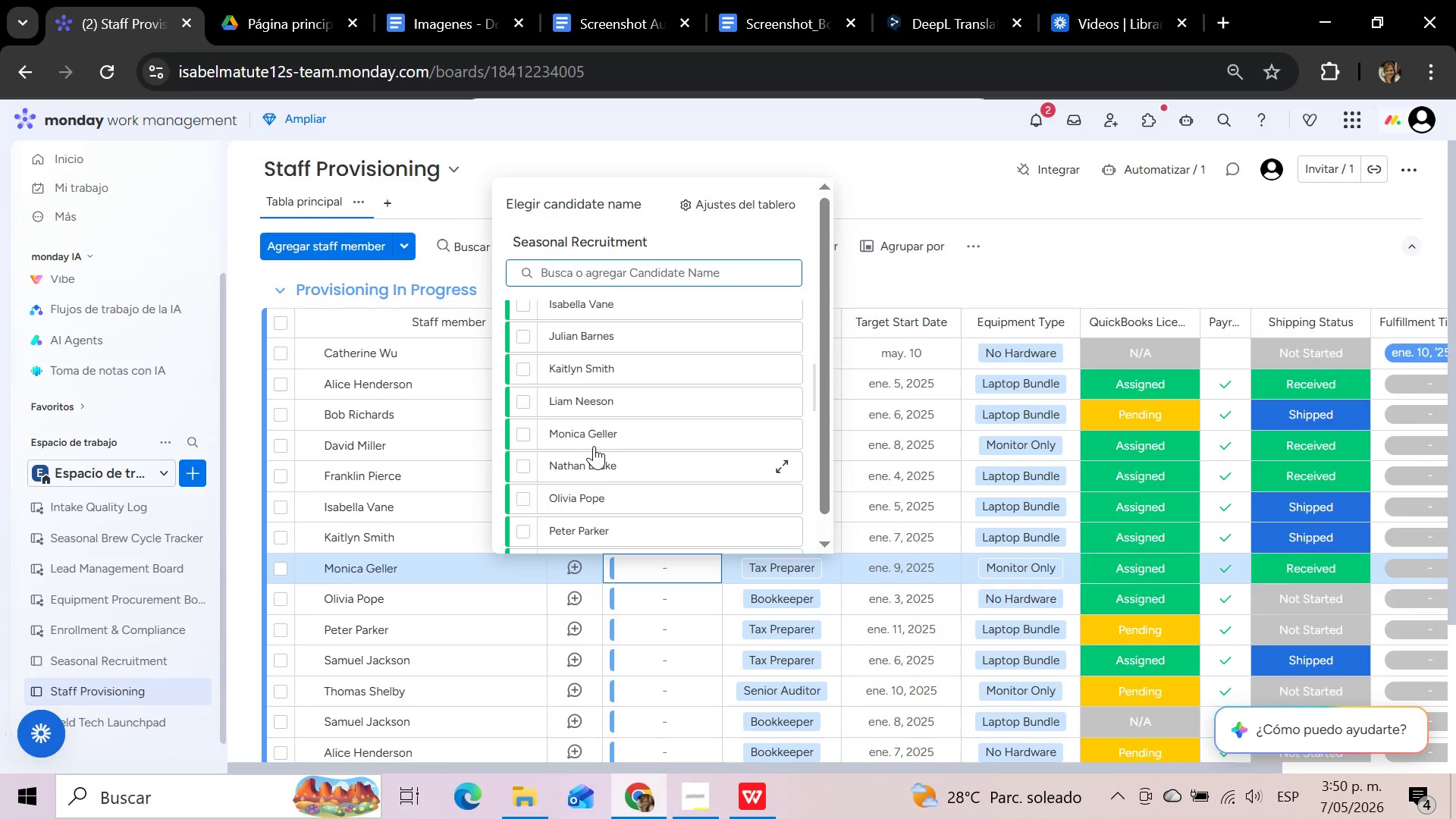 
left_click([526, 430])
 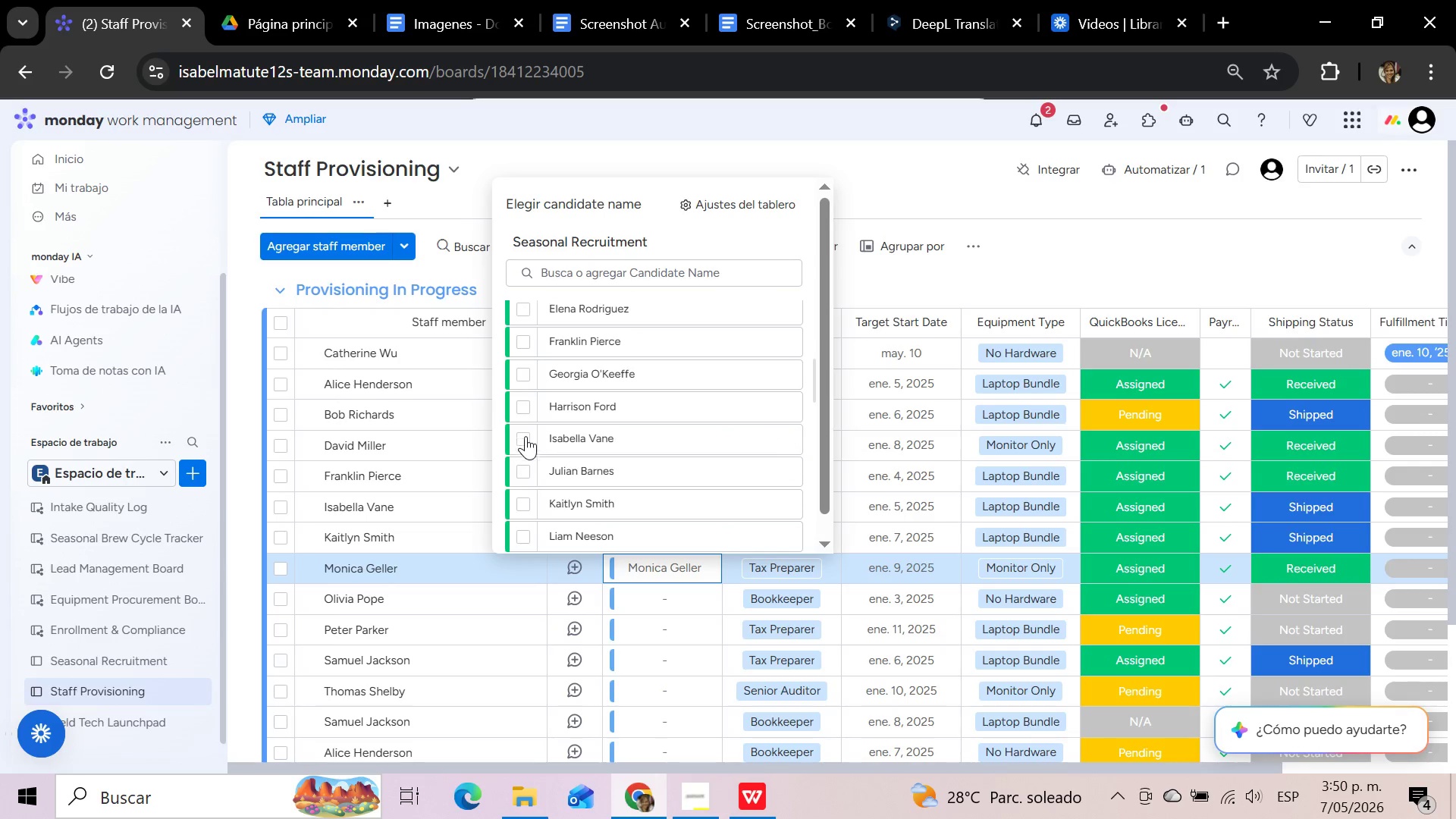 
left_click([661, 594])
 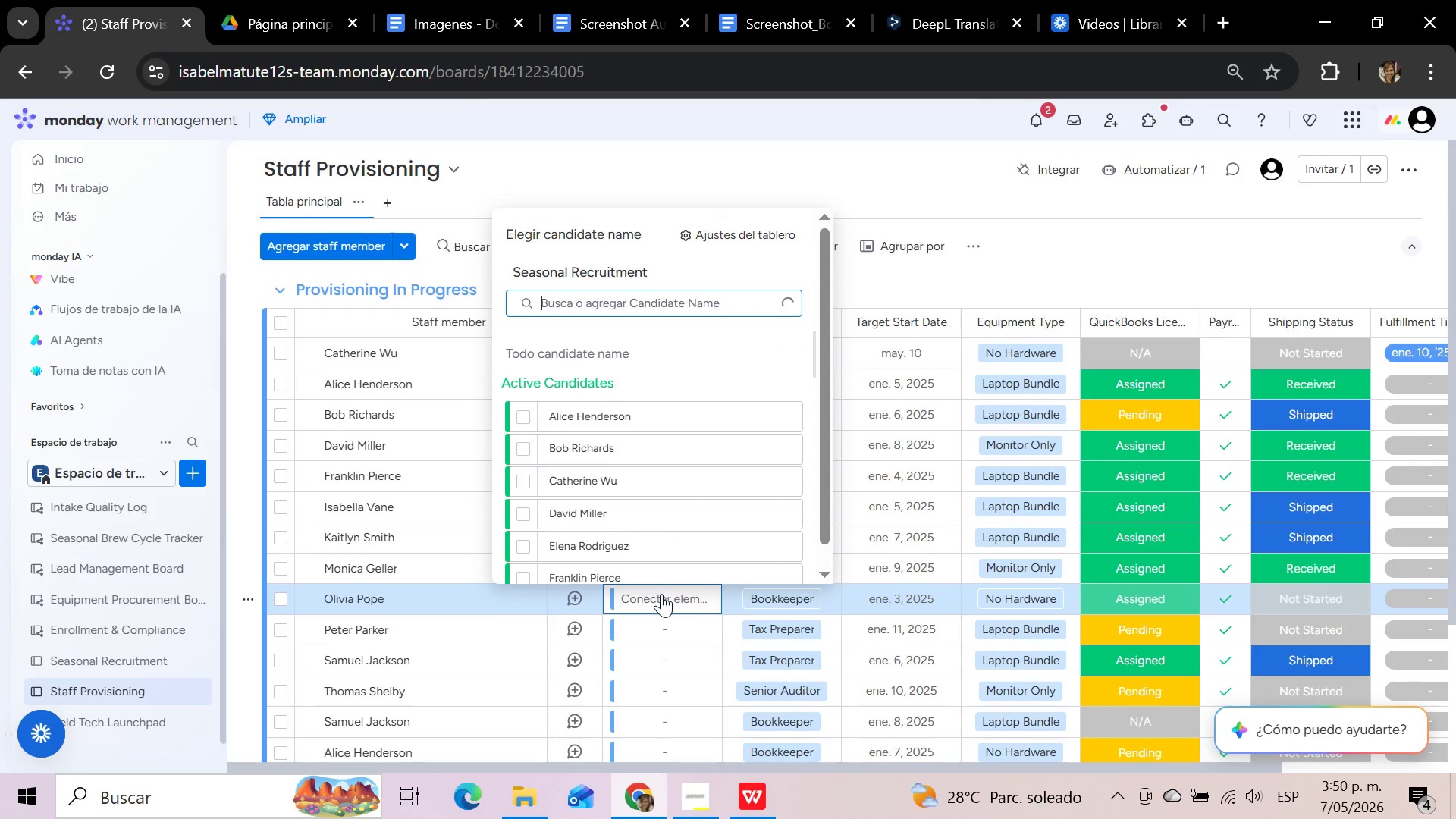 
scroll: coordinate [667, 519], scroll_direction: down, amount: 1.0
 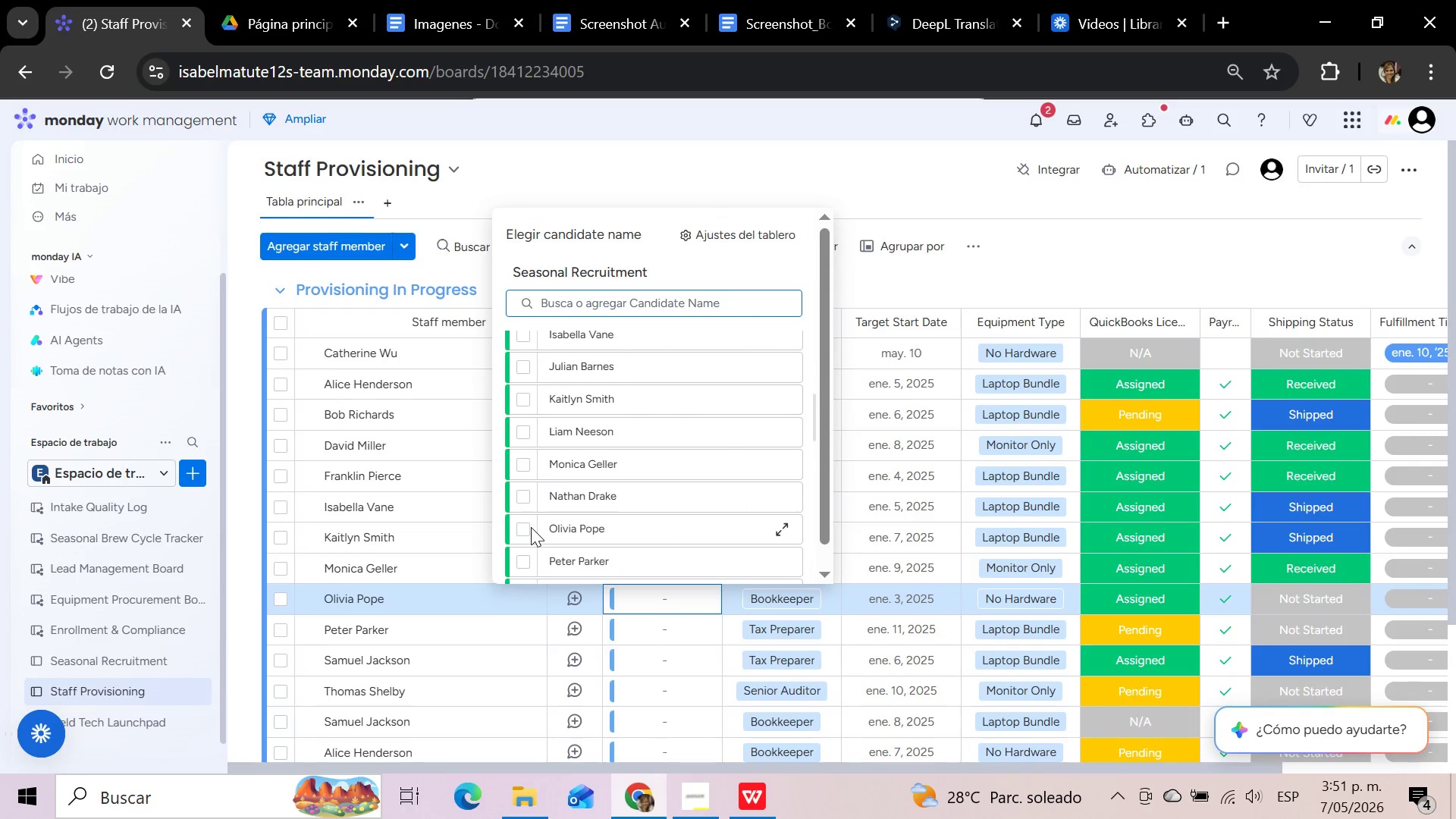 
left_click([523, 531])
 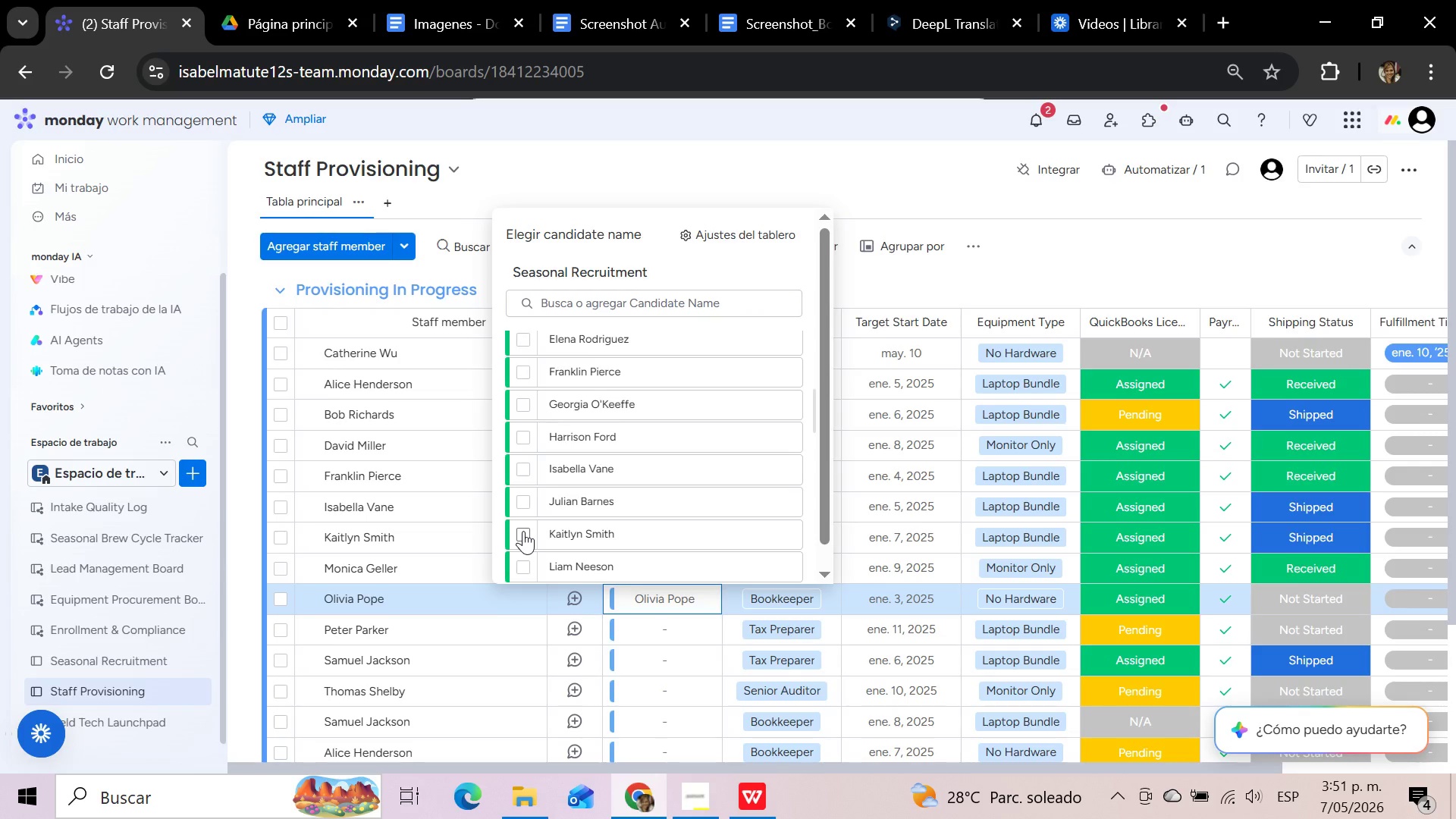 
mouse_move([665, 604])
 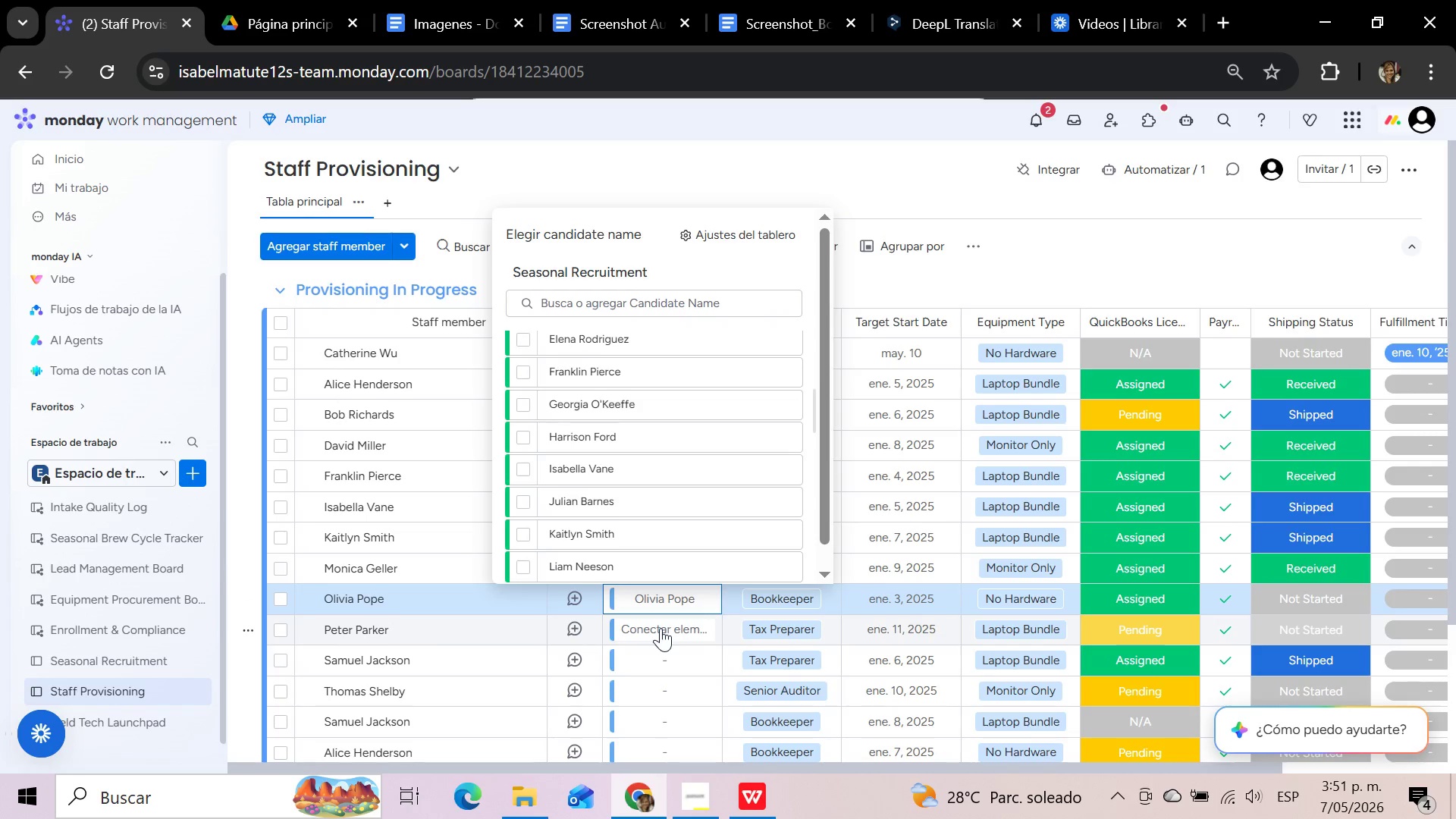 
left_click([661, 628])
 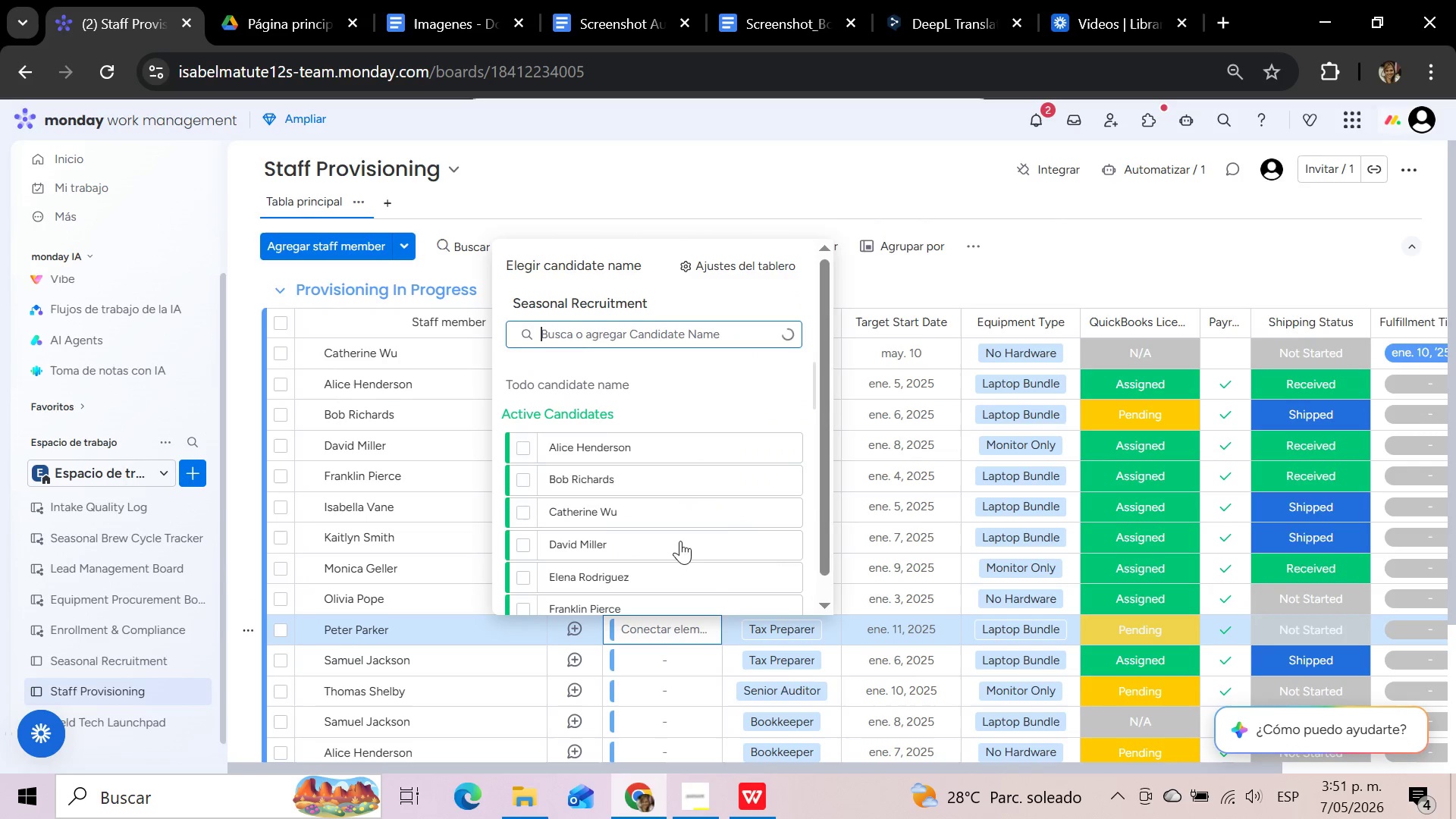 
scroll: coordinate [693, 485], scroll_direction: down, amount: 1.0
 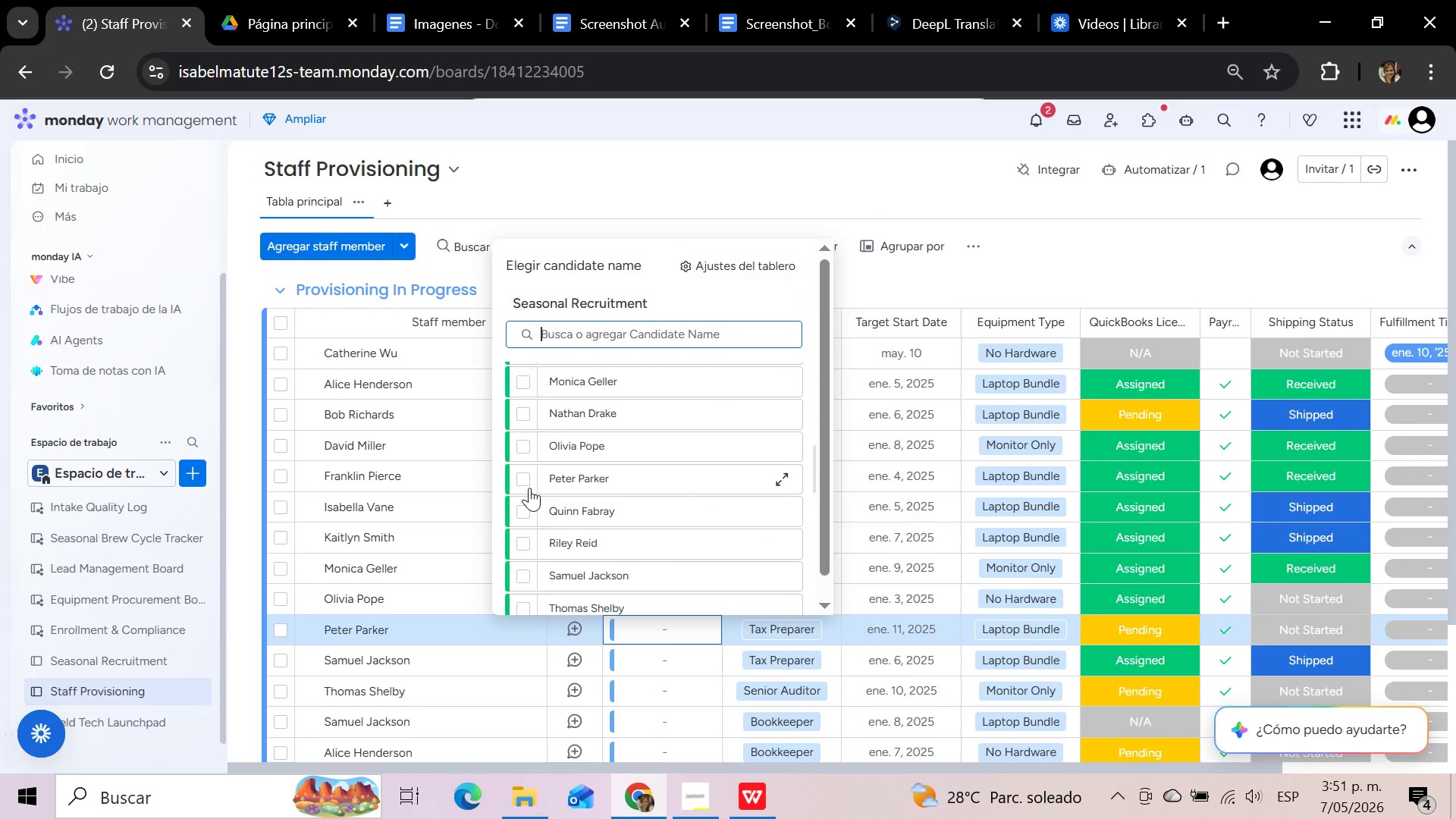 
left_click([526, 484])
 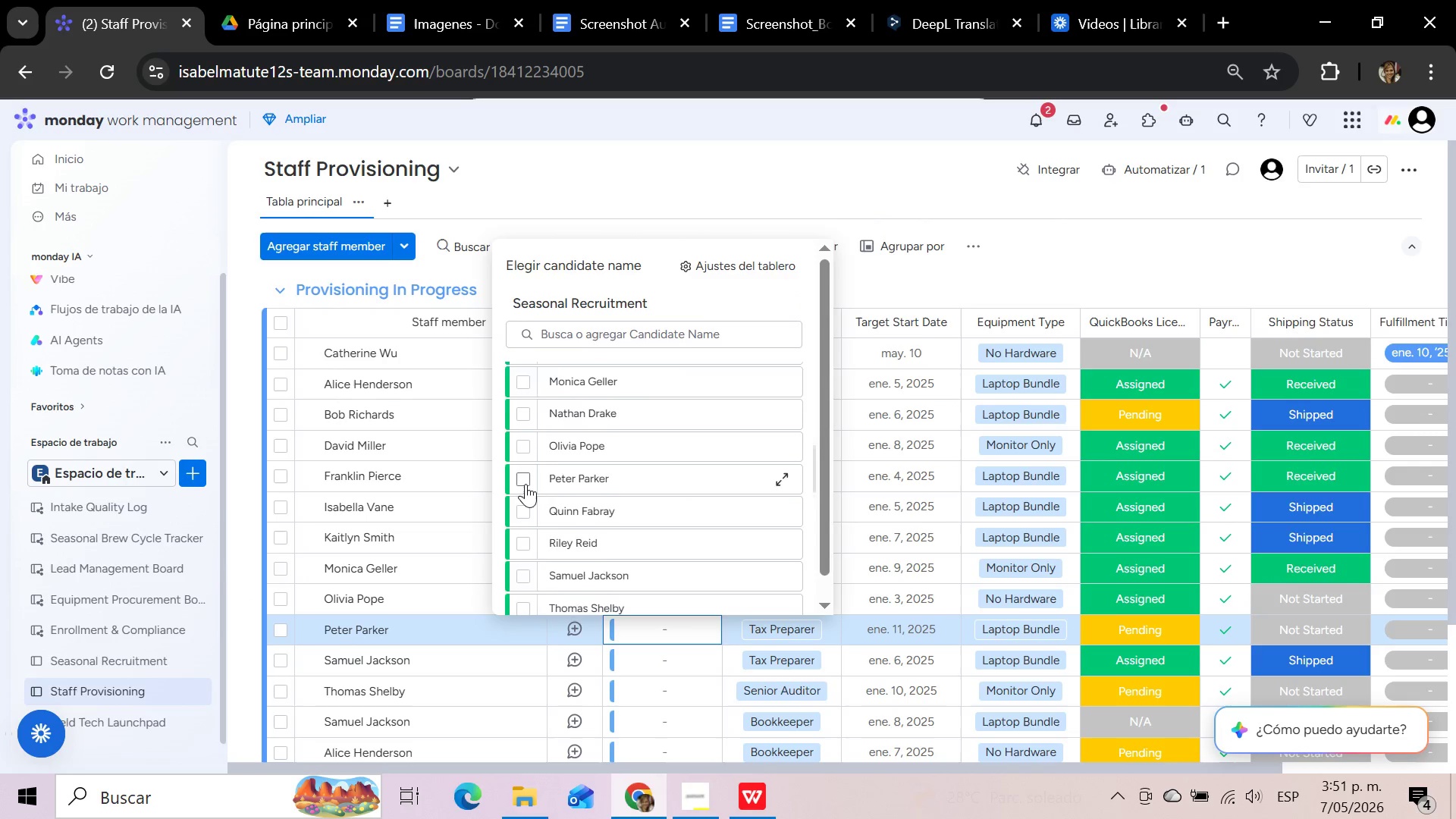 
mouse_move([654, 681])
 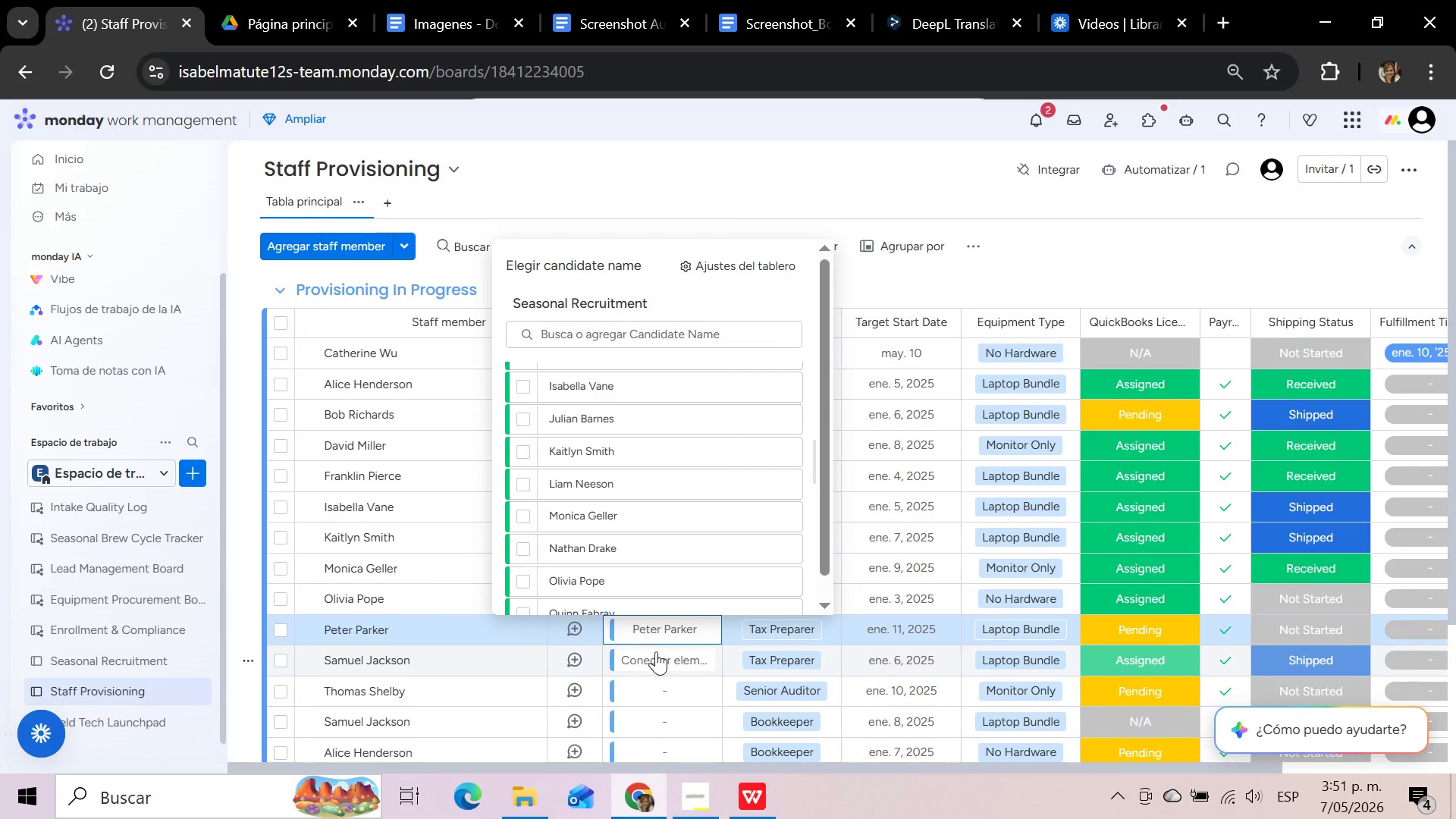 
mouse_move([664, 641])
 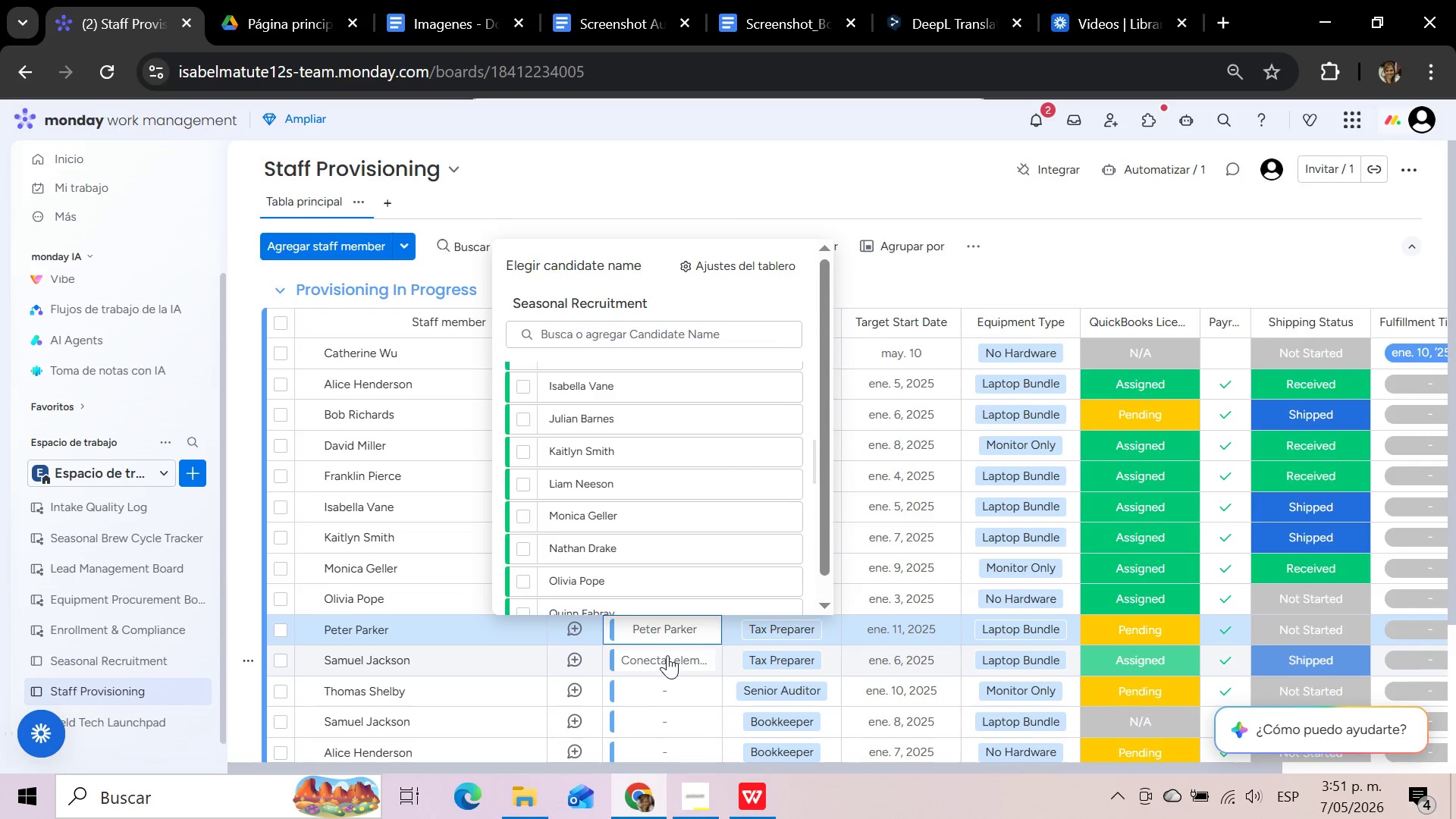 
left_click([667, 655])
 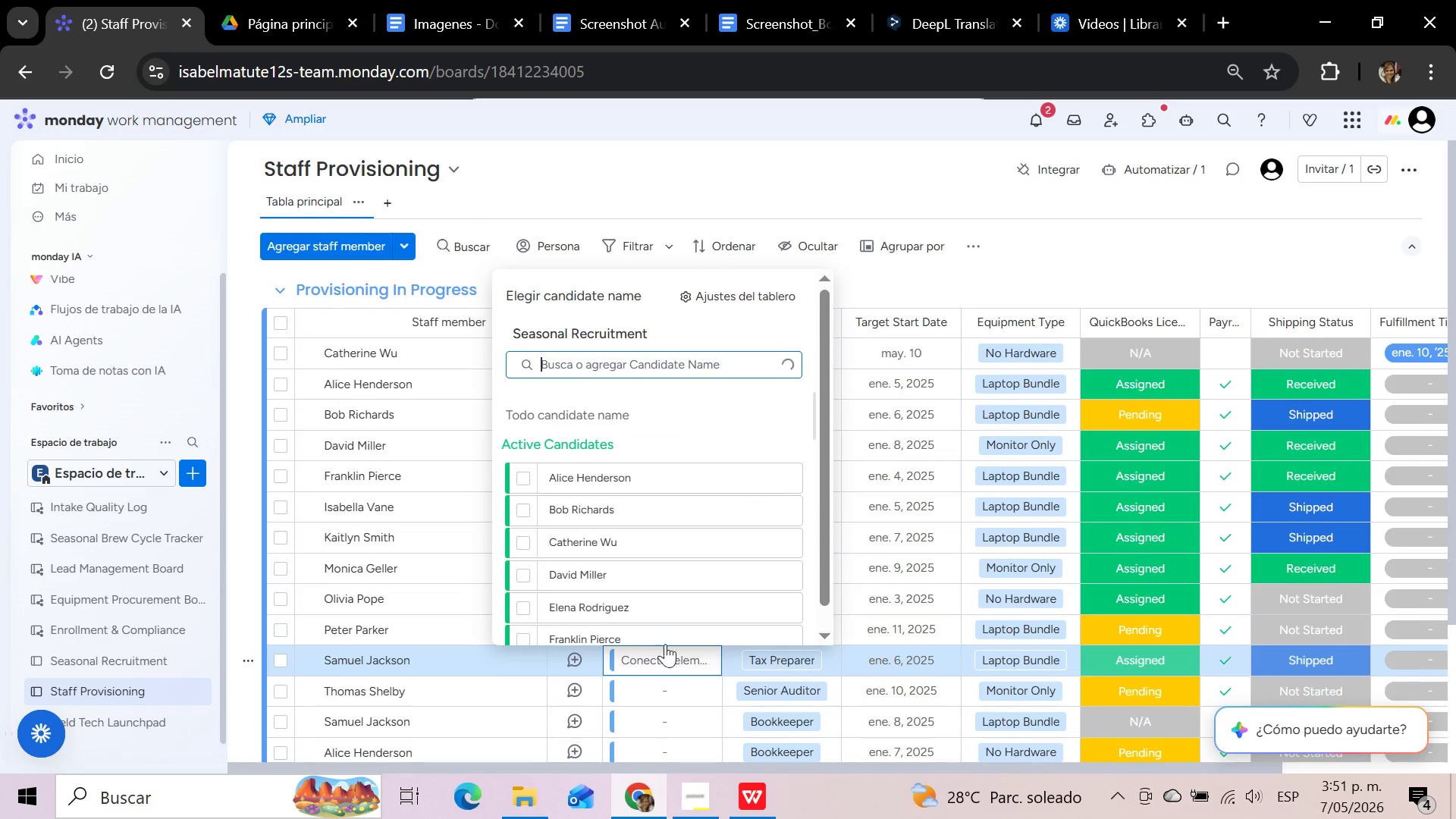 
scroll: coordinate [621, 589], scroll_direction: down, amount: 1.0
 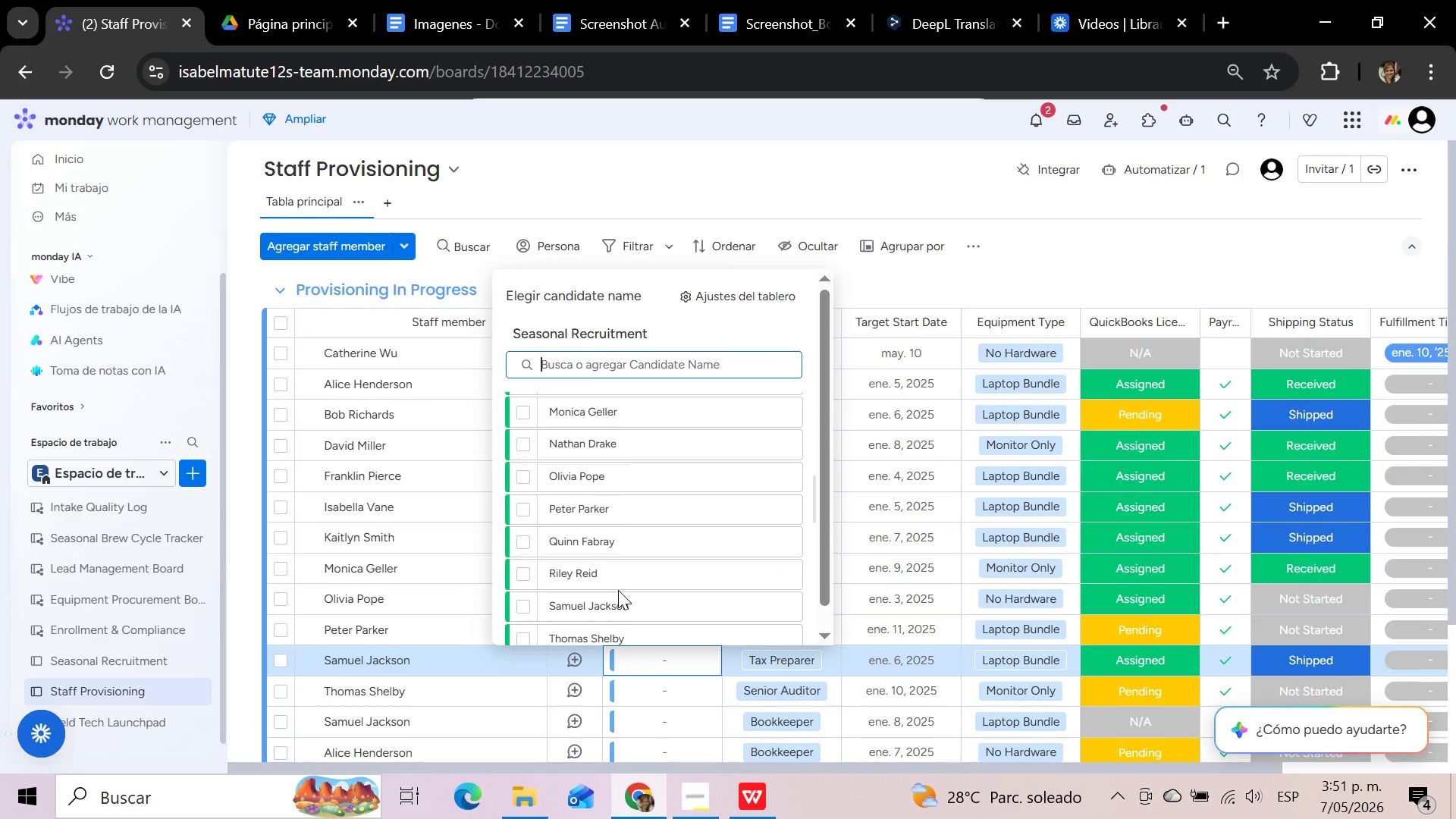 
left_click([526, 612])
 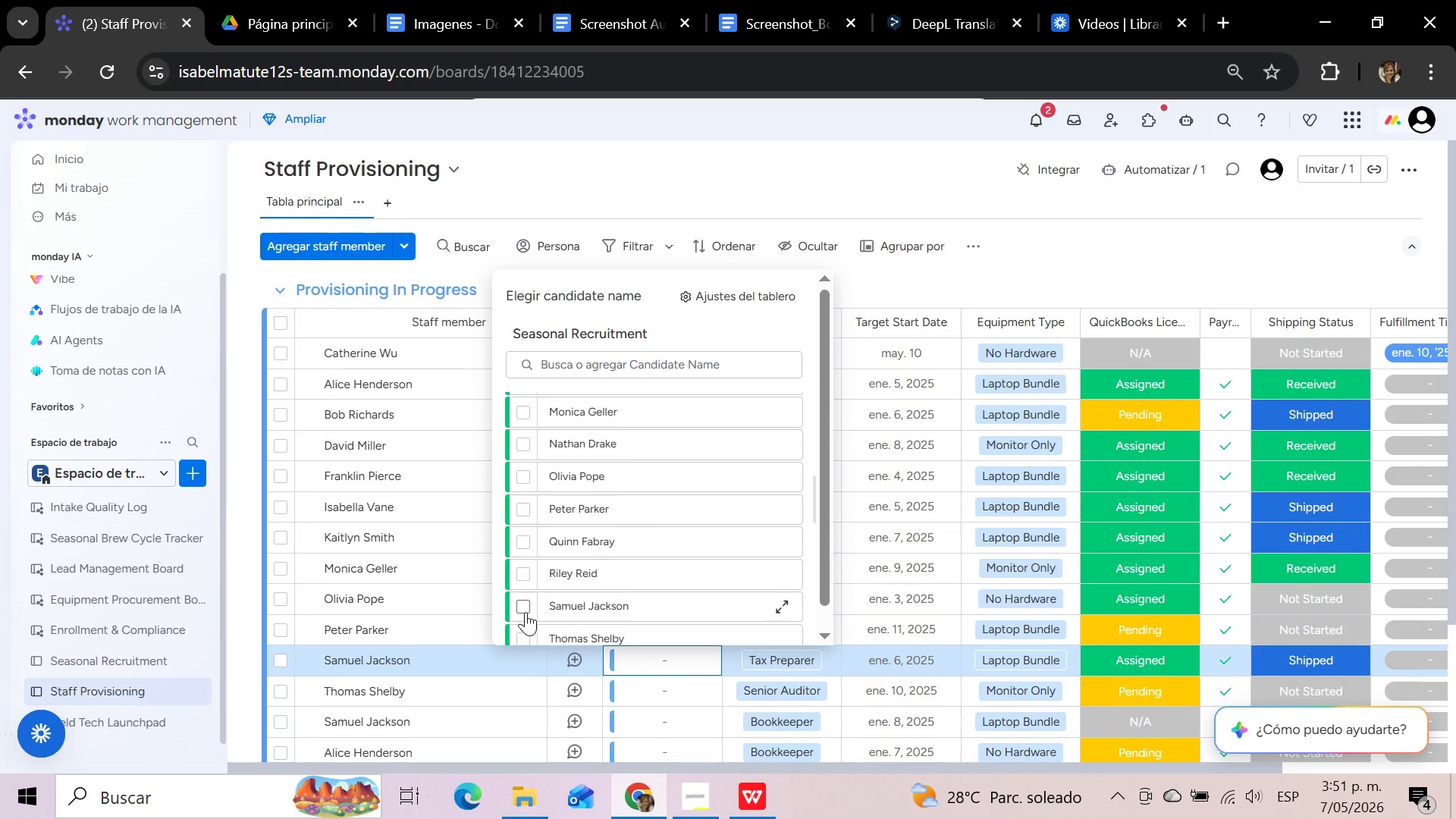 
mouse_move([651, 673])
 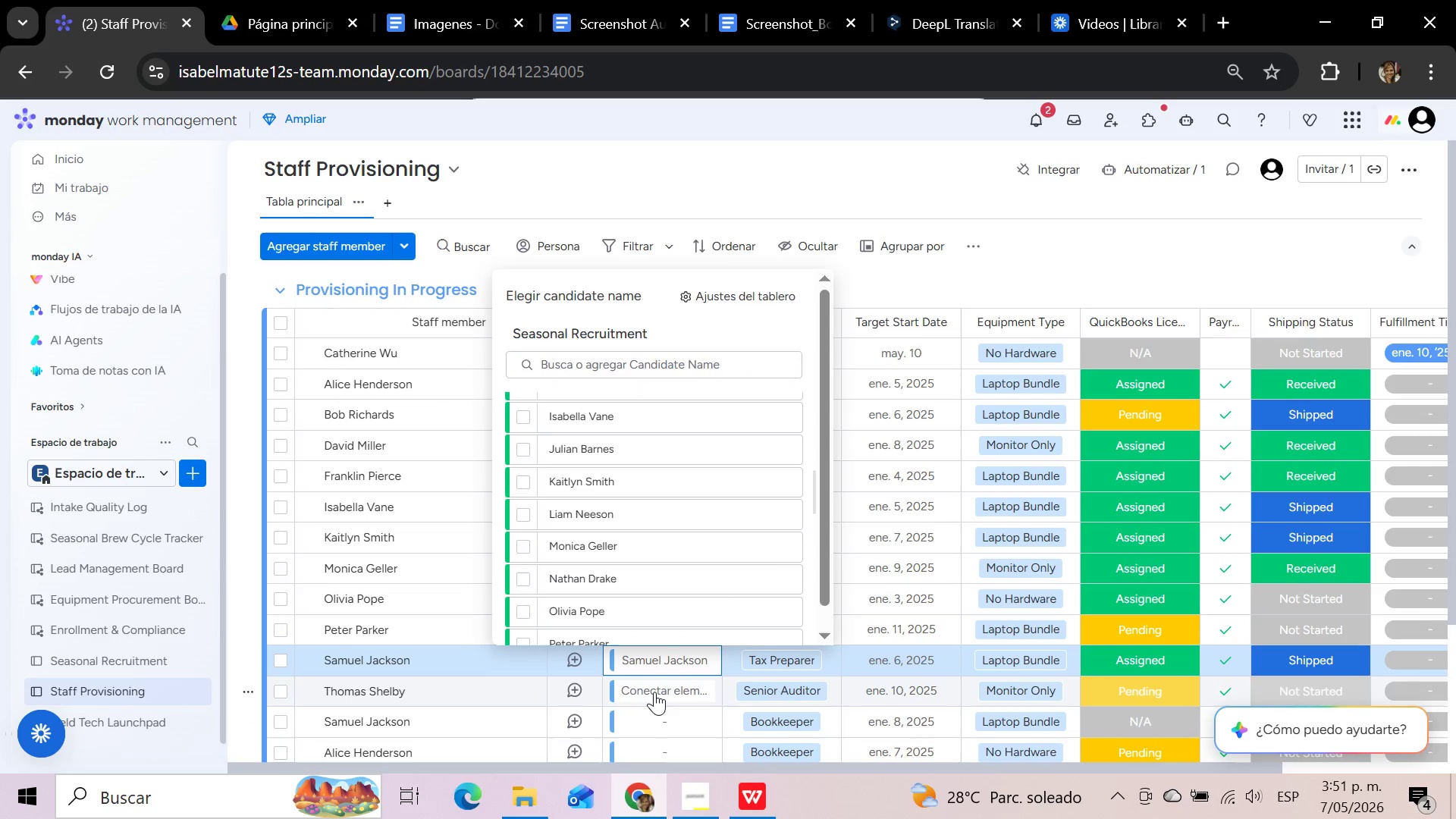 
left_click([654, 692])
 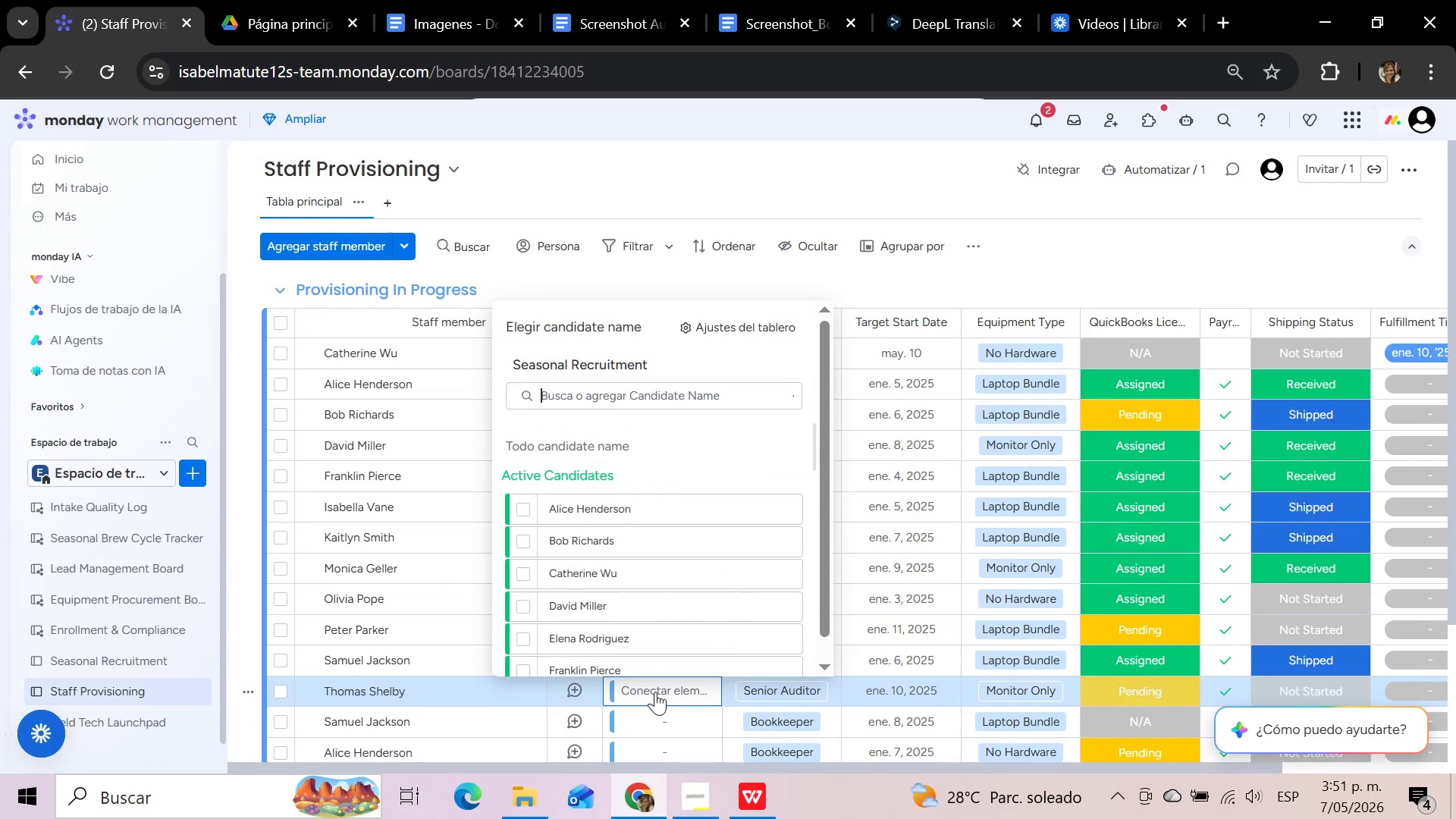 
scroll: coordinate [645, 654], scroll_direction: down, amount: 2.0
 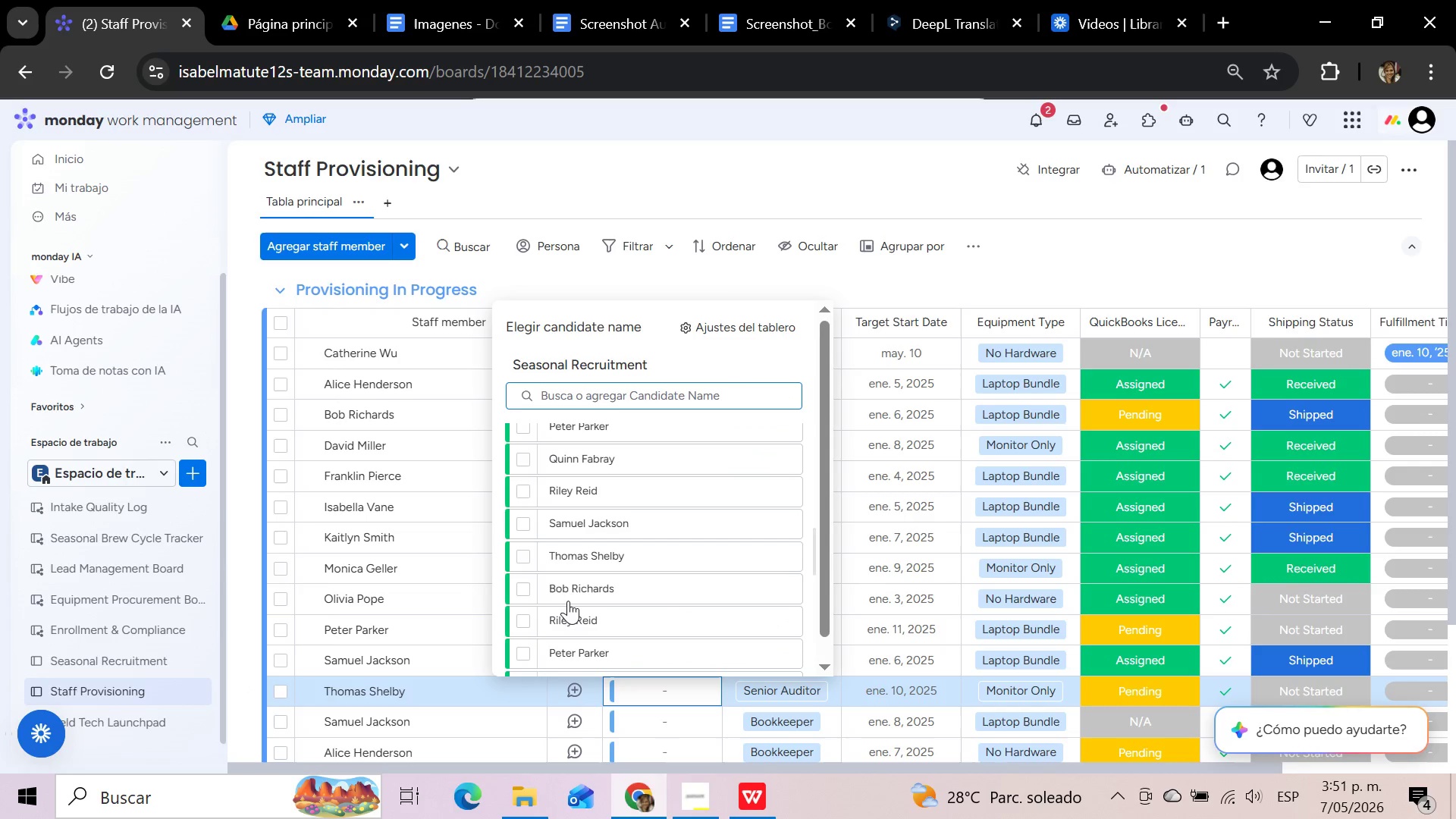 
left_click([528, 562])
 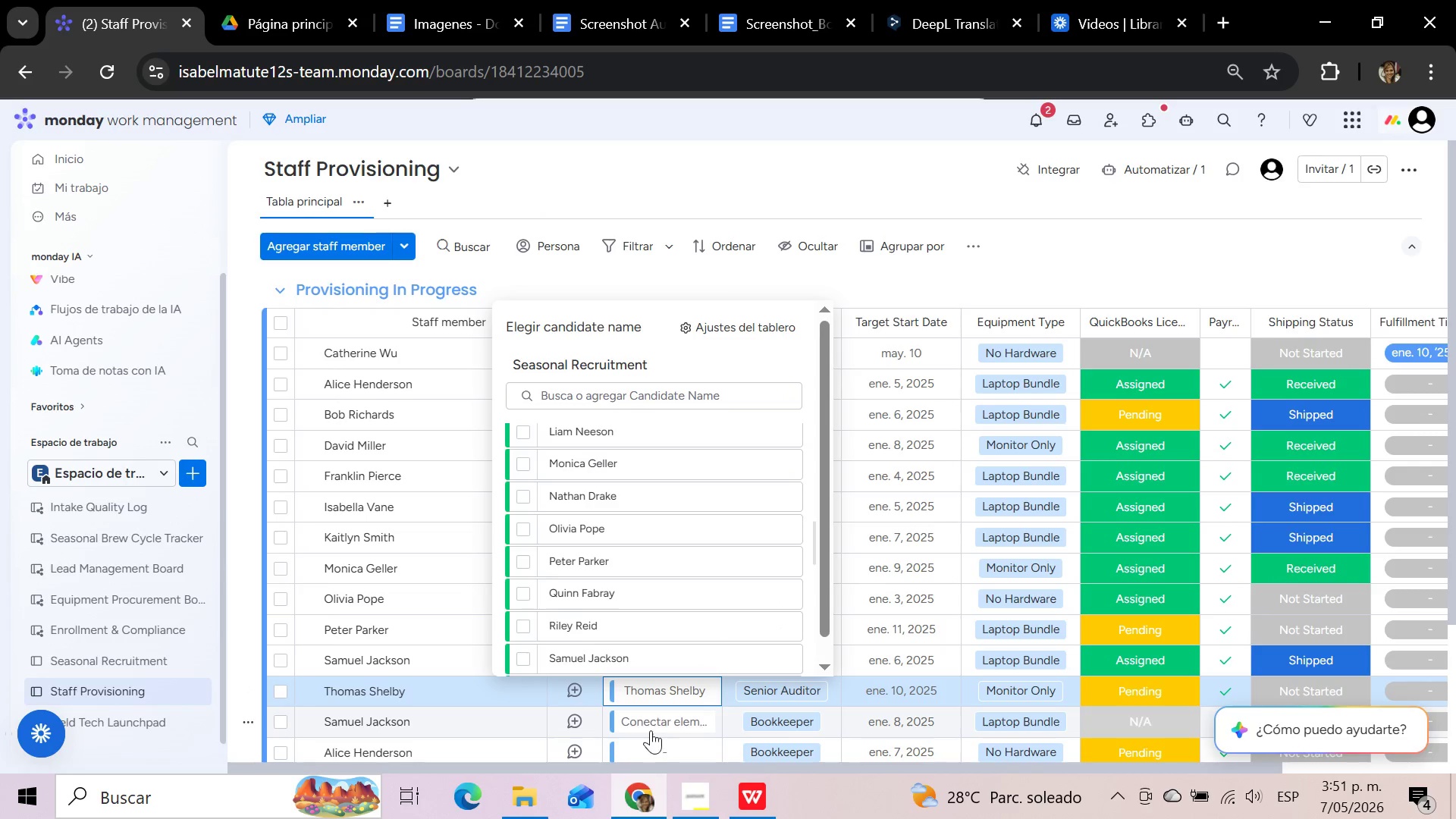 
left_click([657, 722])
 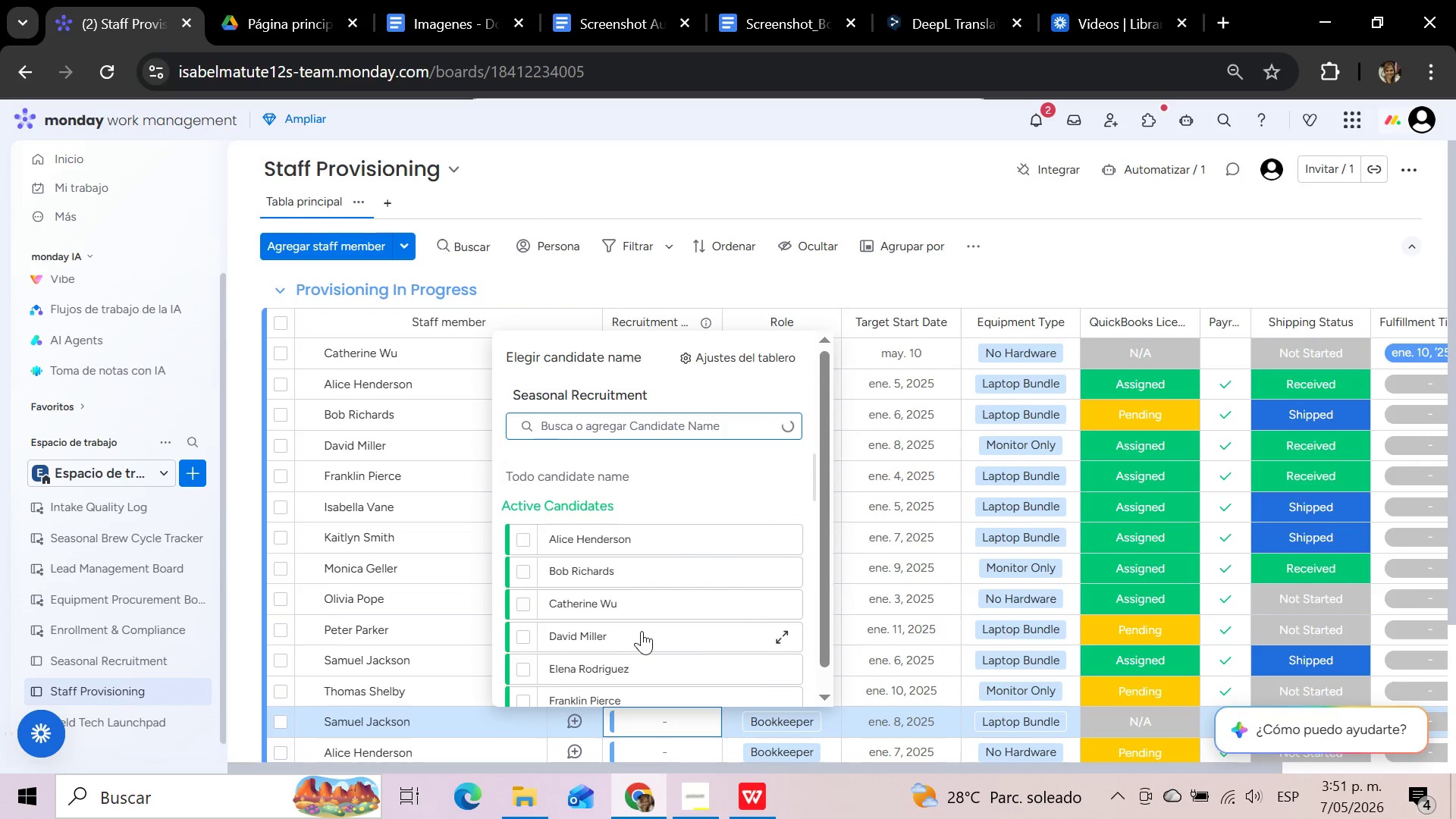 
scroll: coordinate [640, 631], scroll_direction: down, amount: 3.0
 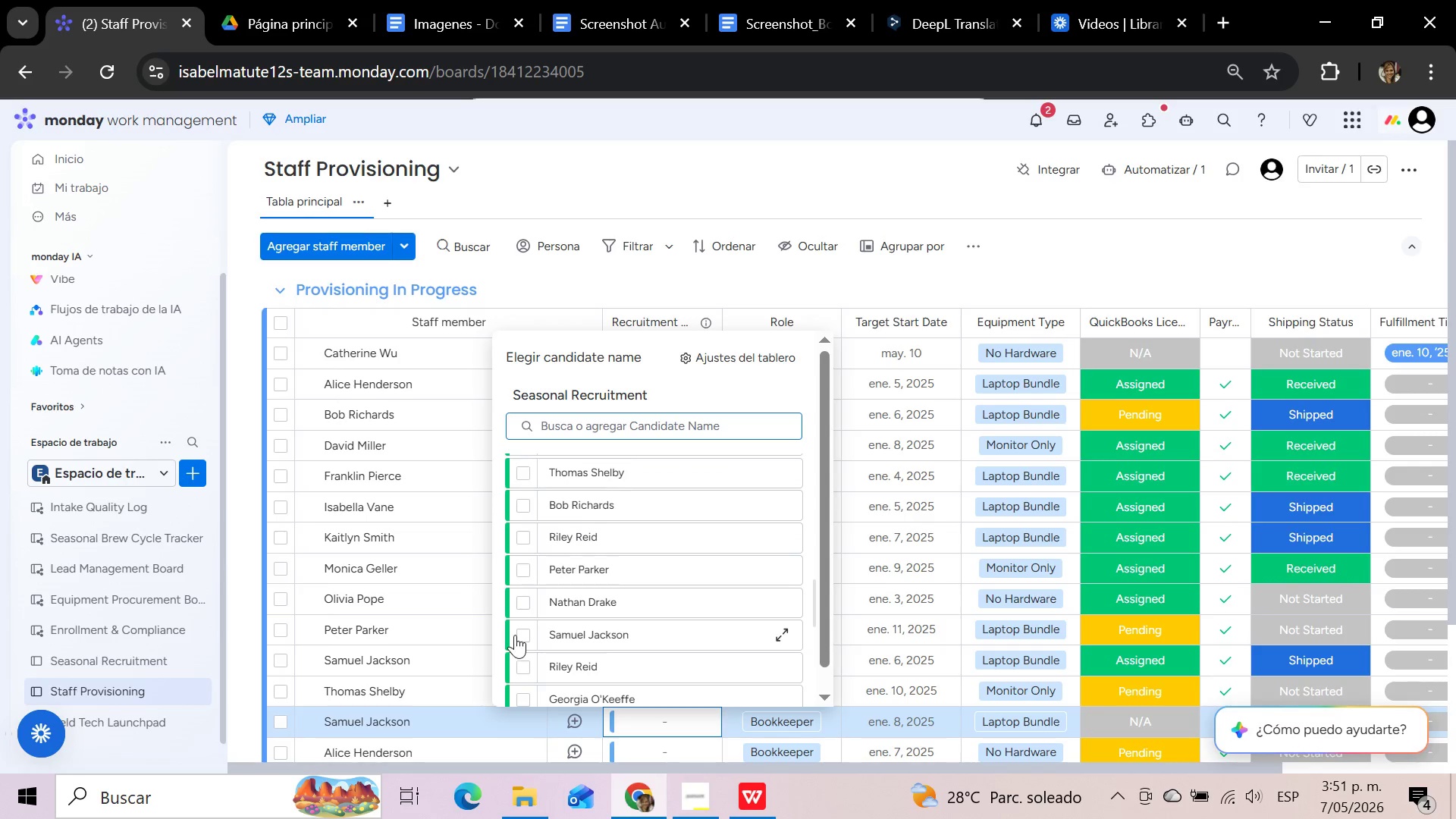 
left_click([526, 635])
 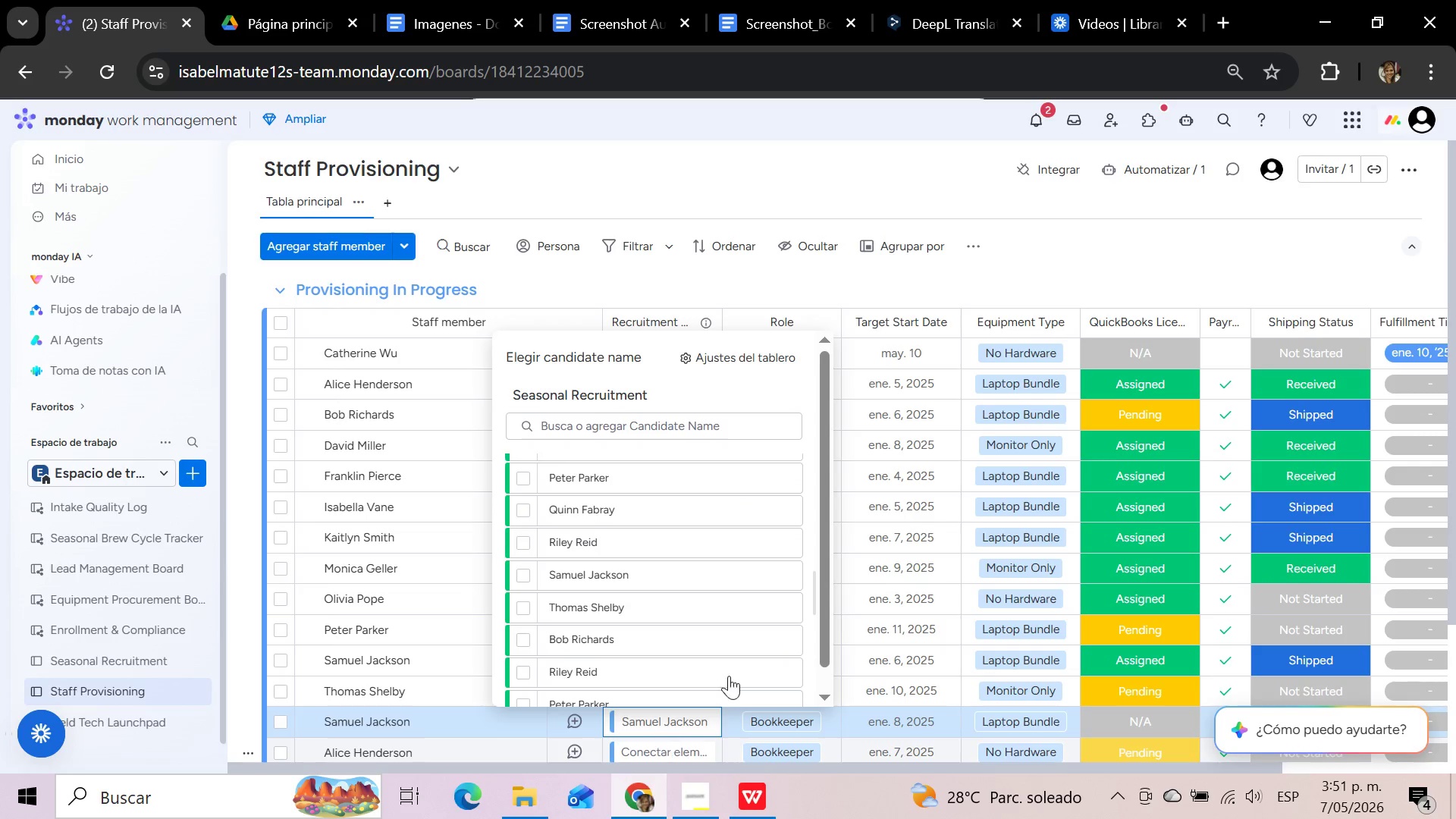 
scroll: coordinate [1363, 484], scroll_direction: down, amount: 3.0
 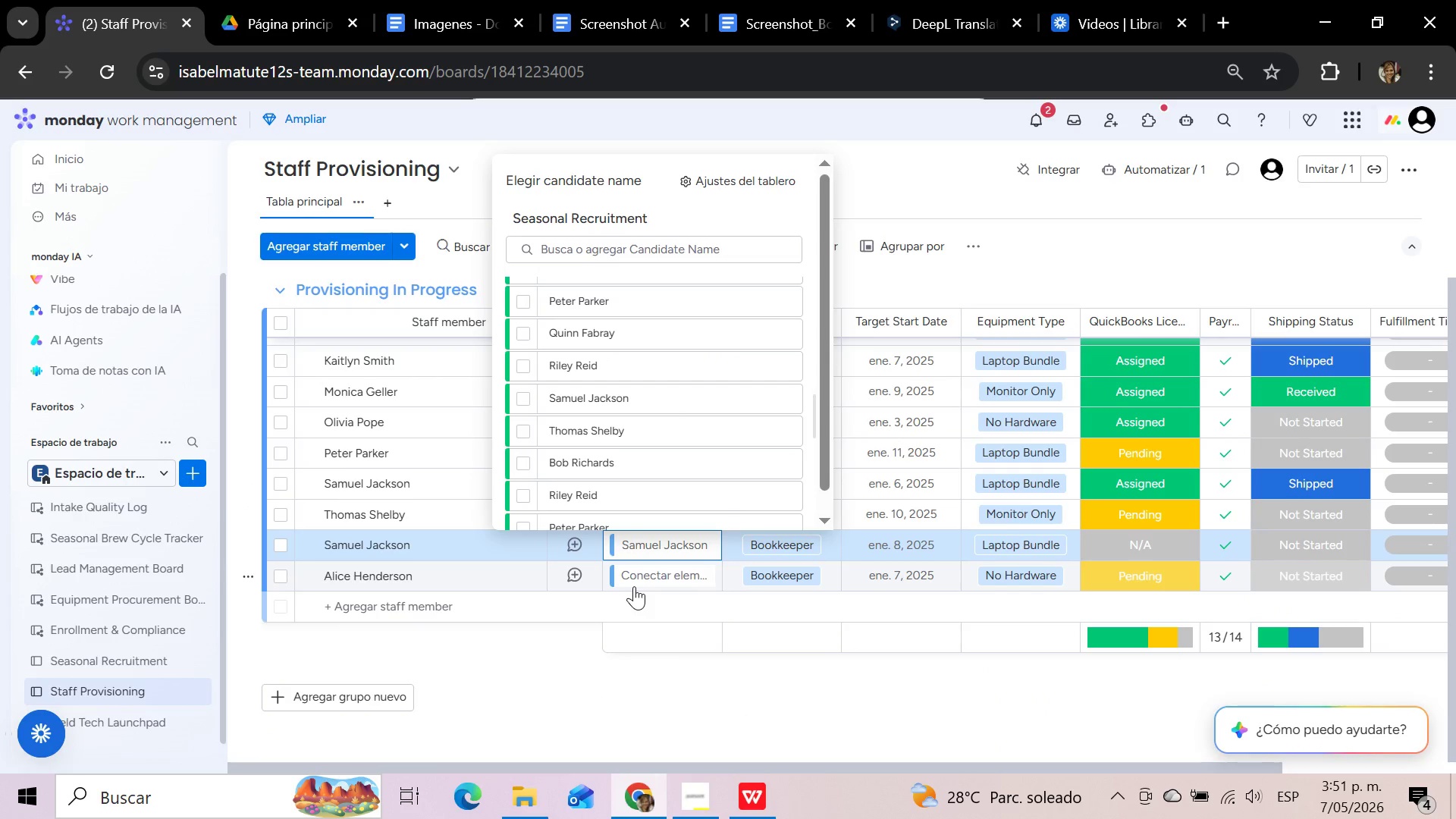 
left_click([639, 576])
 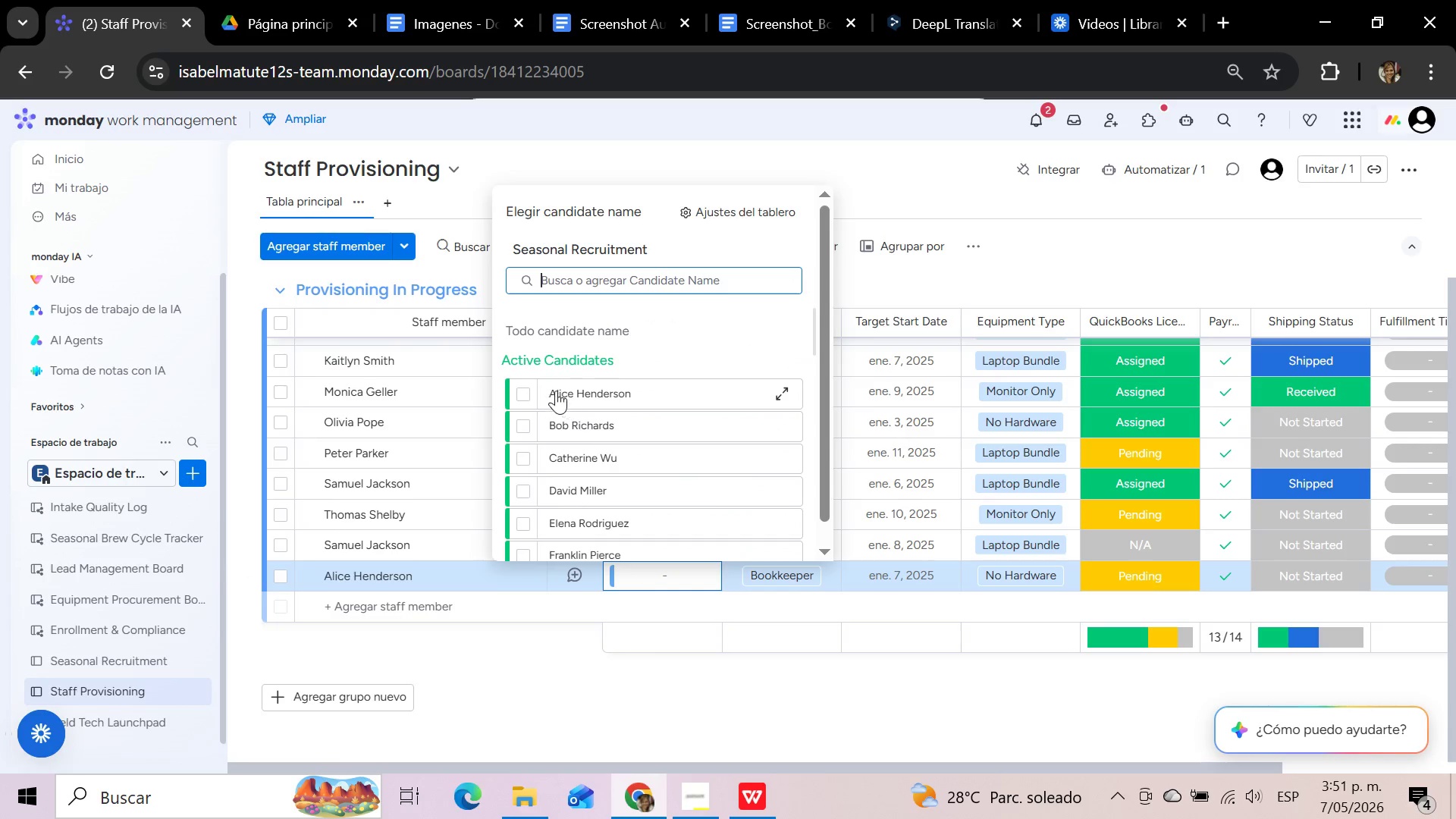 
left_click([527, 391])
 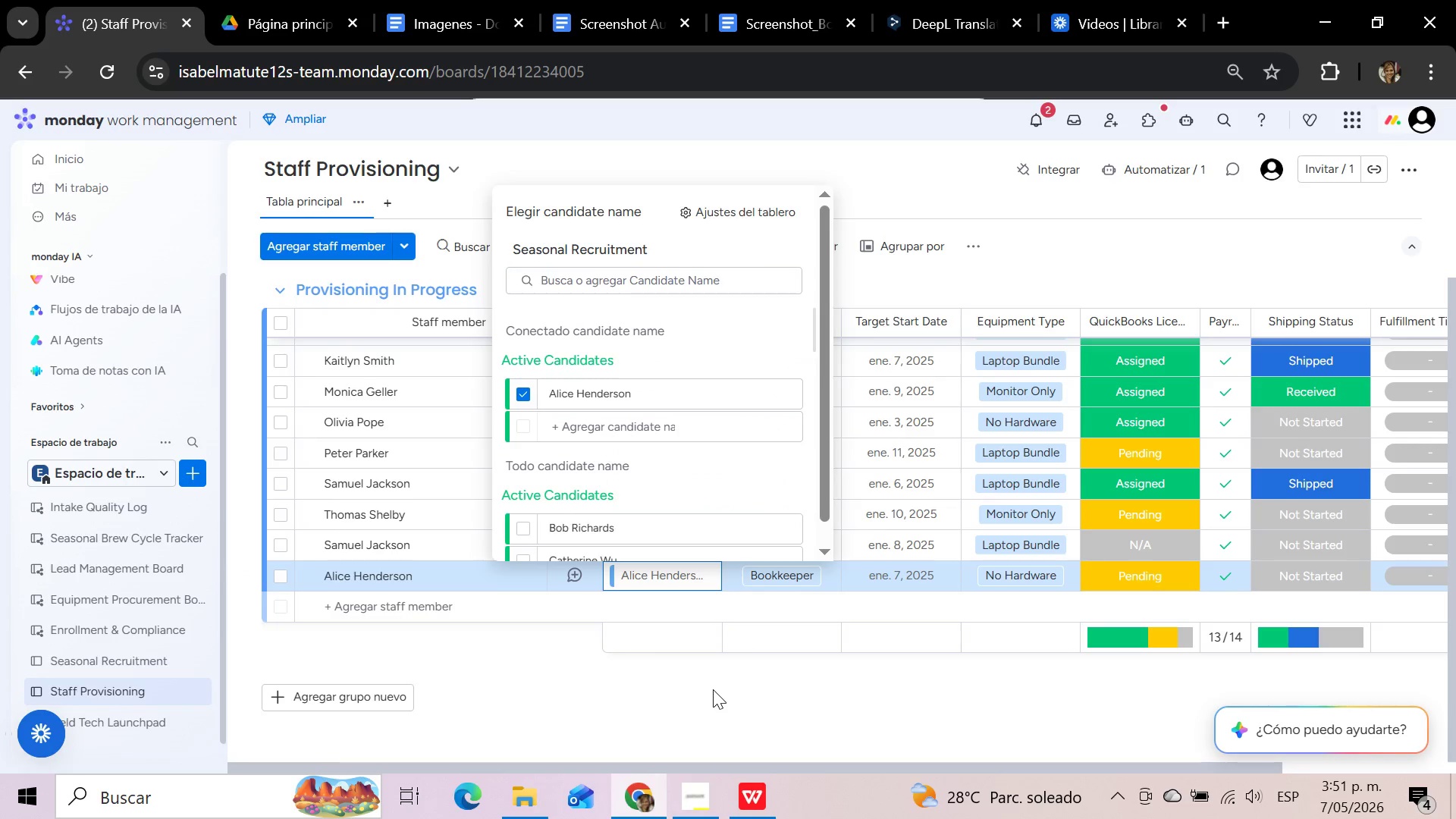 
left_click([713, 689])
 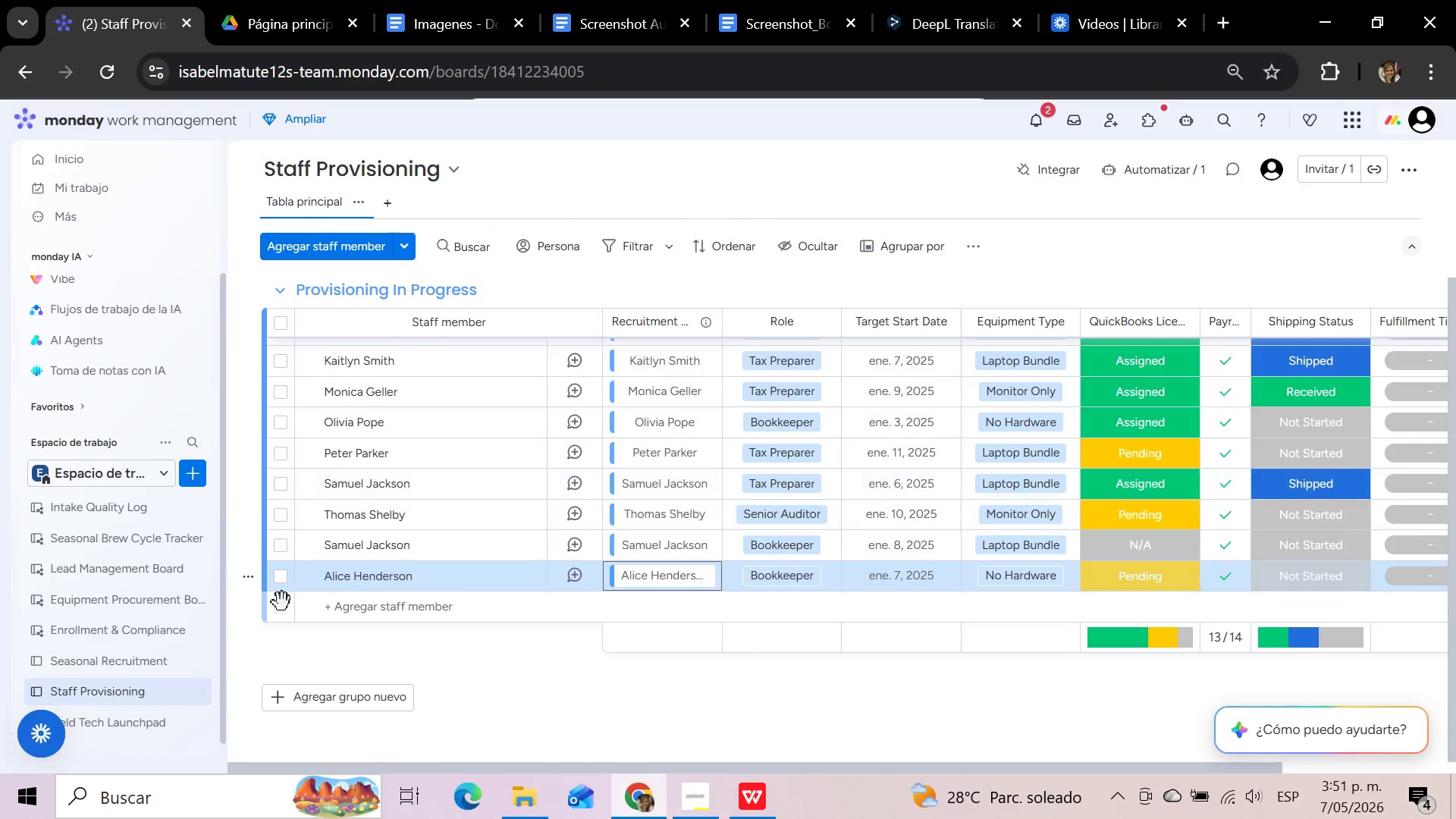 
left_click([142, 668])
 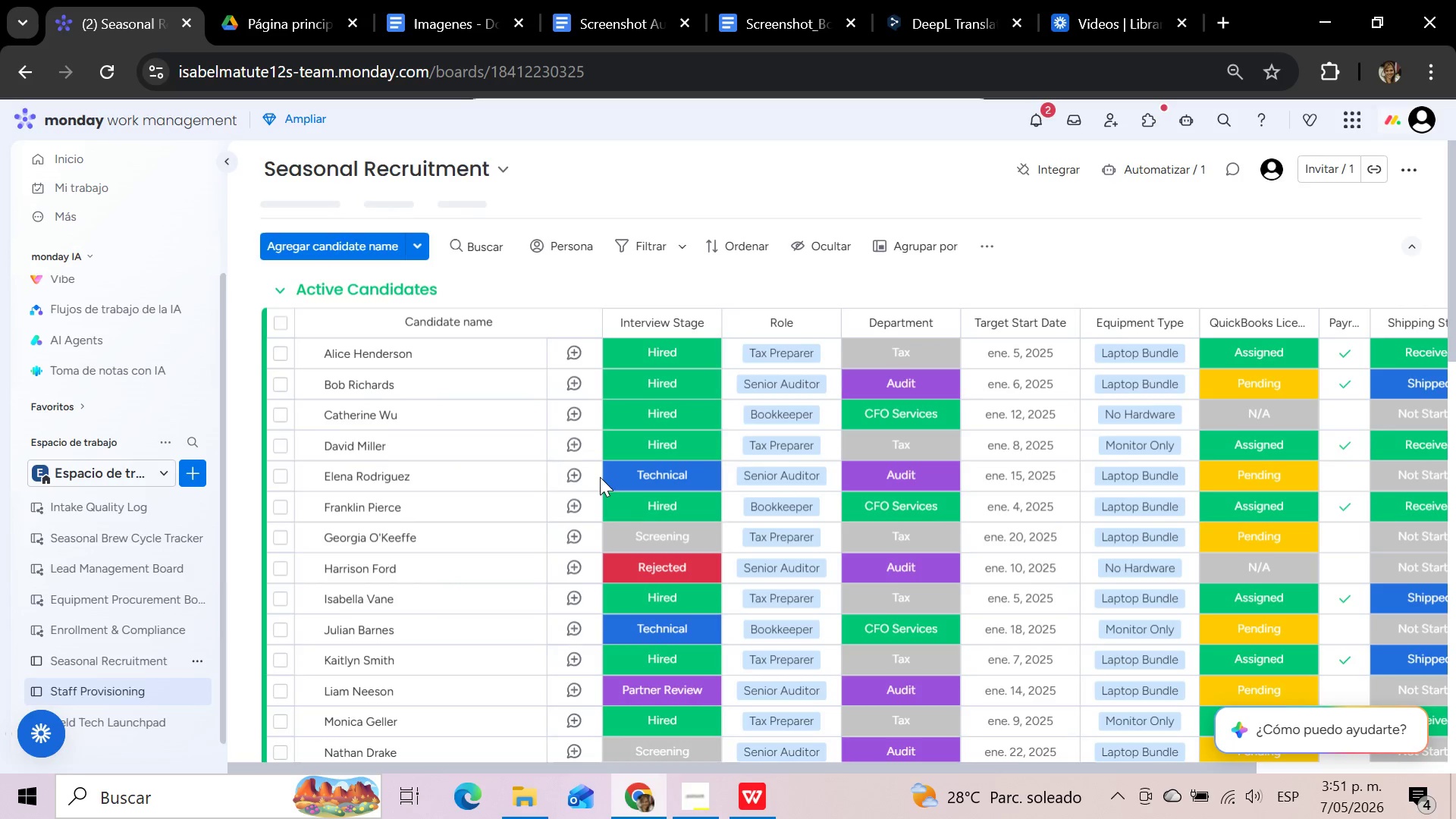 
scroll: coordinate [520, 479], scroll_direction: down, amount: 2.0
 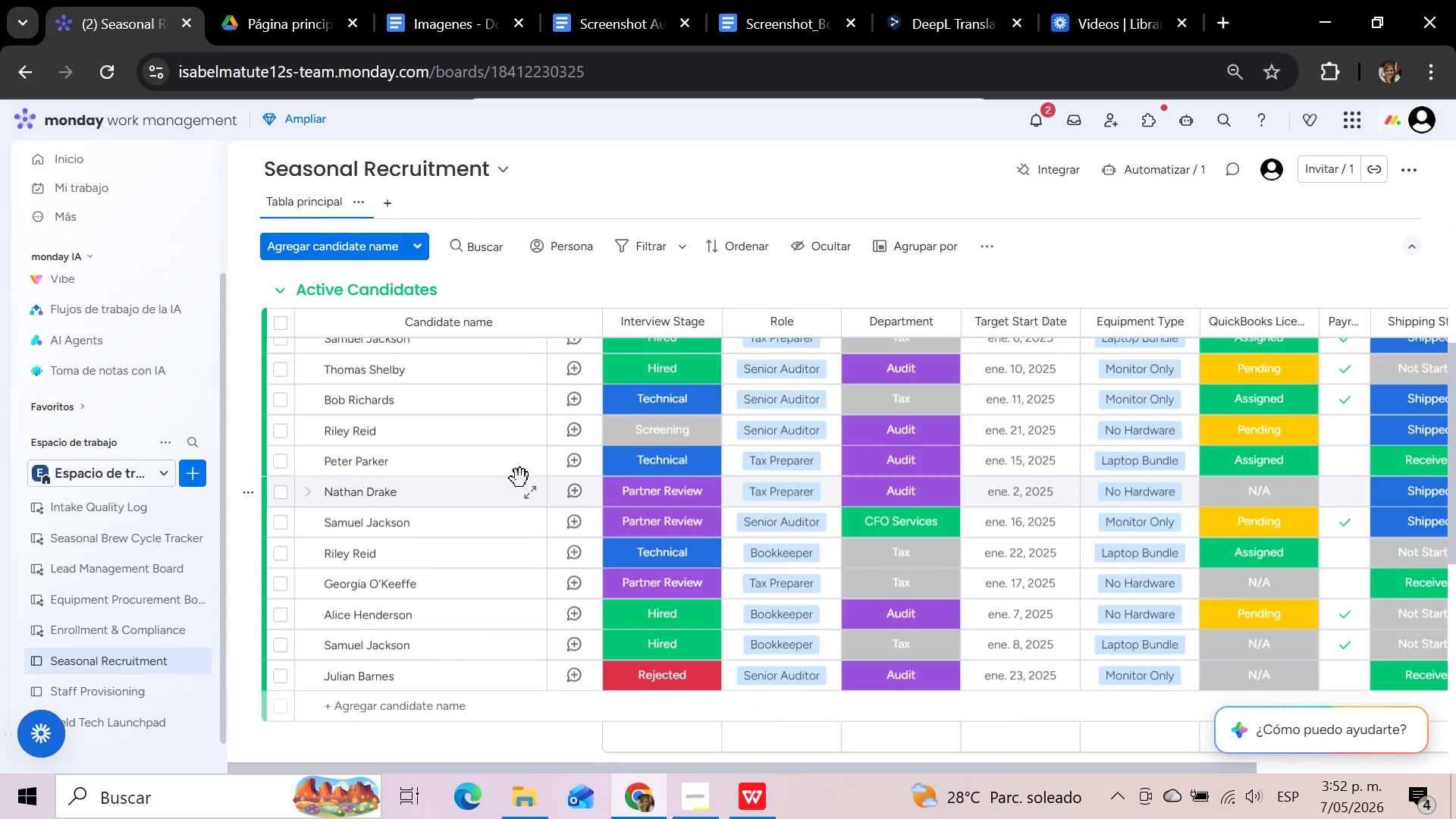 
scroll: coordinate [520, 479], scroll_direction: up, amount: 8.0
 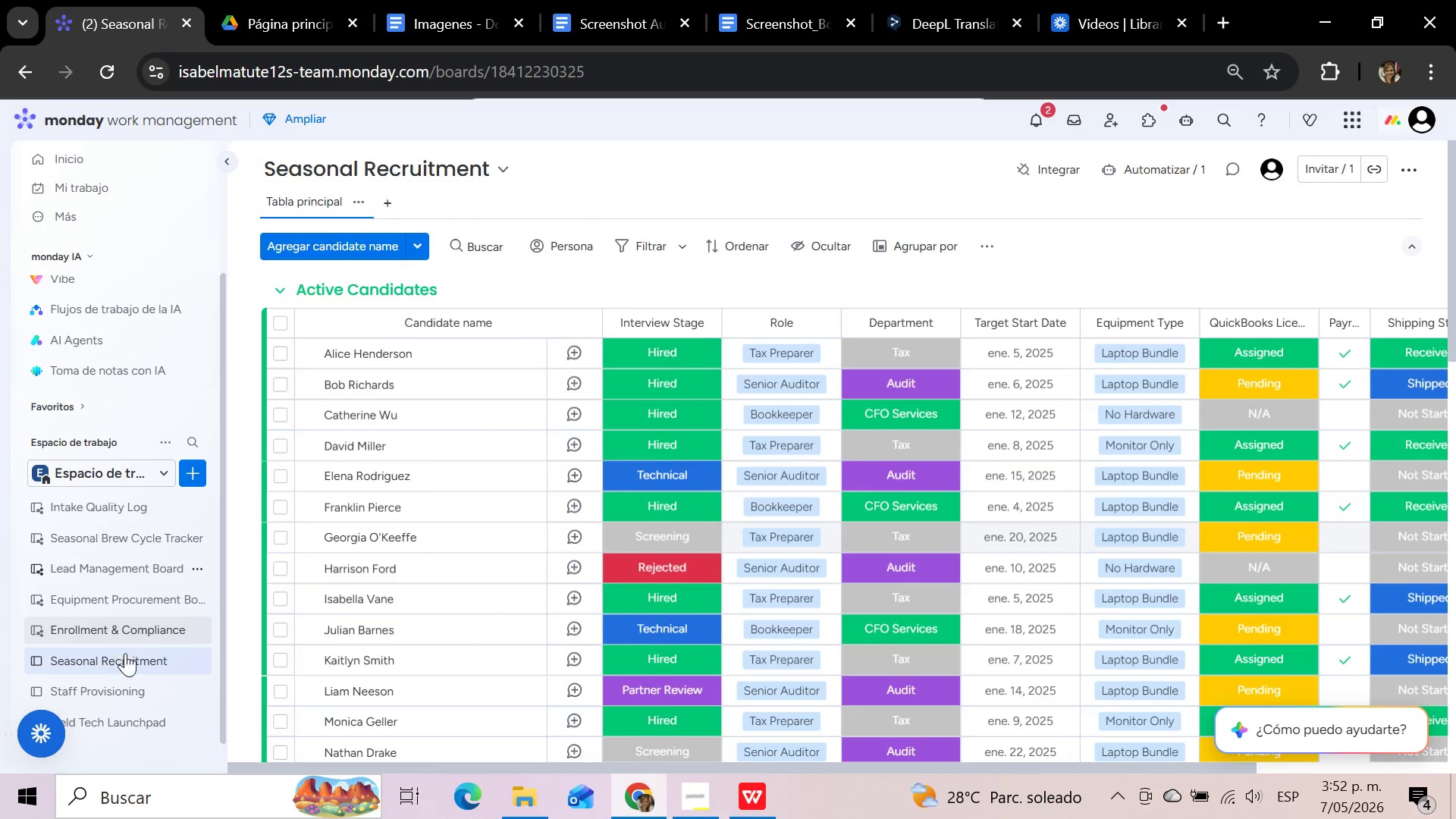 
left_click([128, 684])
 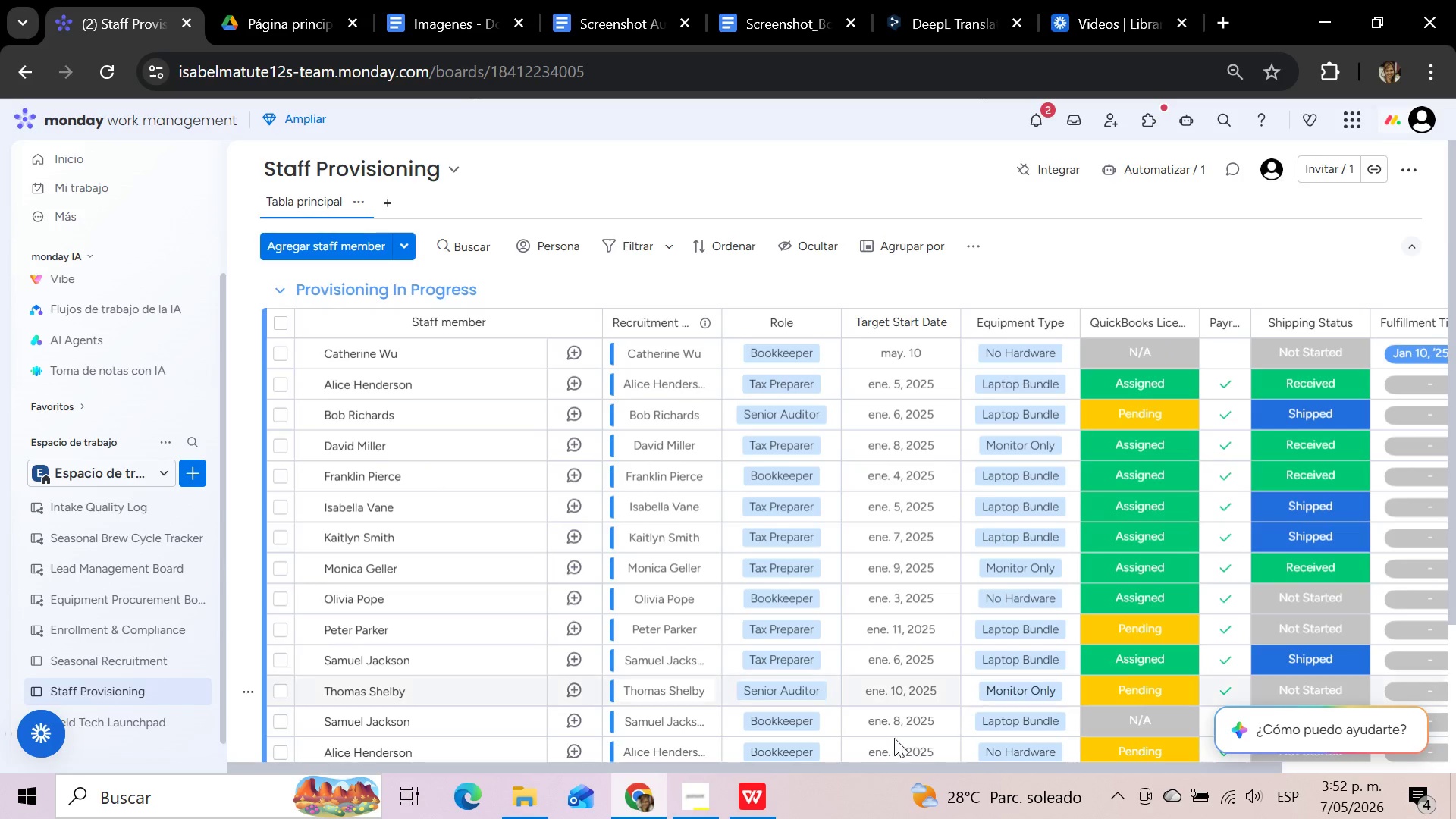 
left_click_drag(start_coordinate=[794, 770], to_coordinate=[1100, 773])
 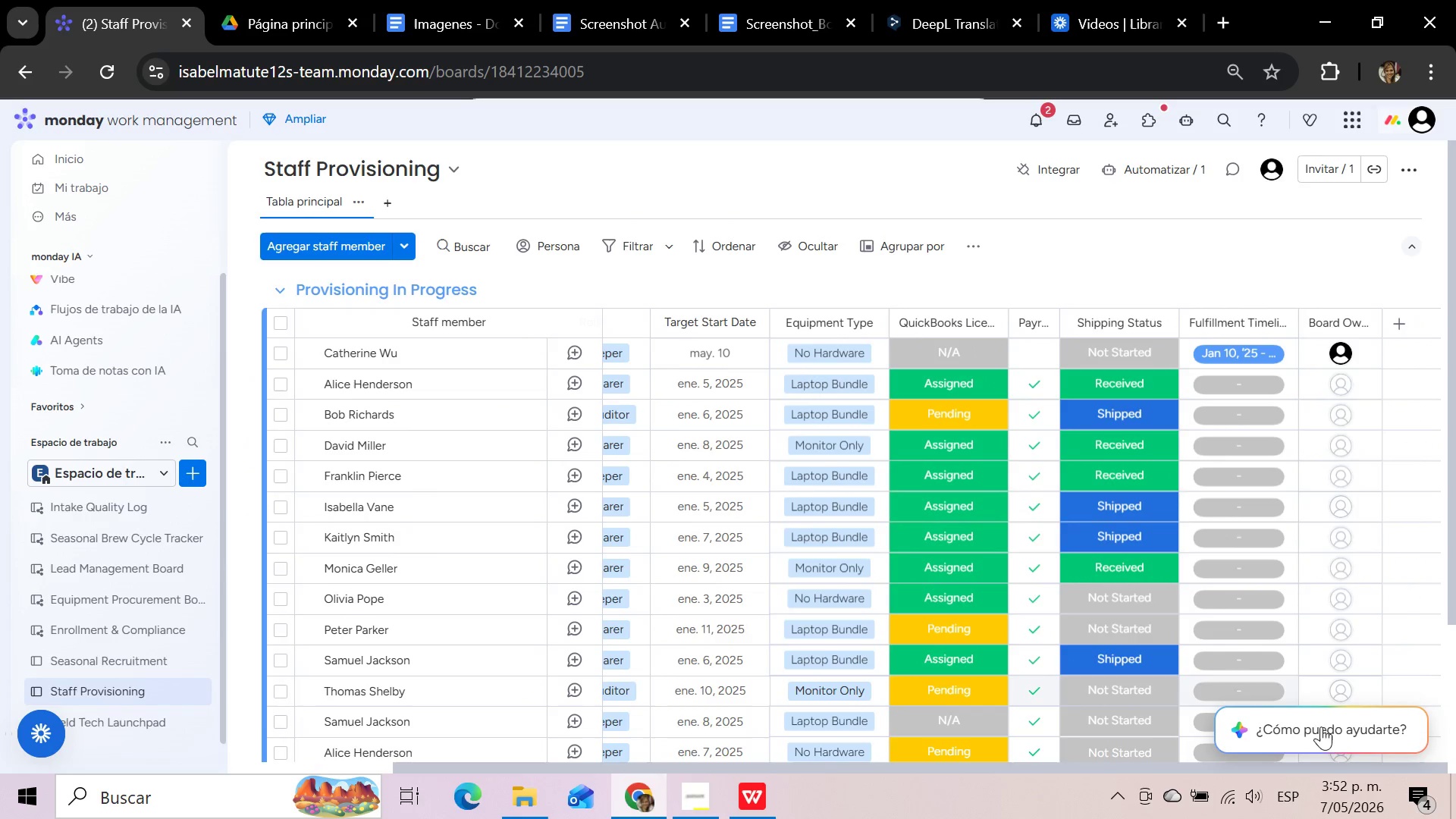 
wait(5.47)
 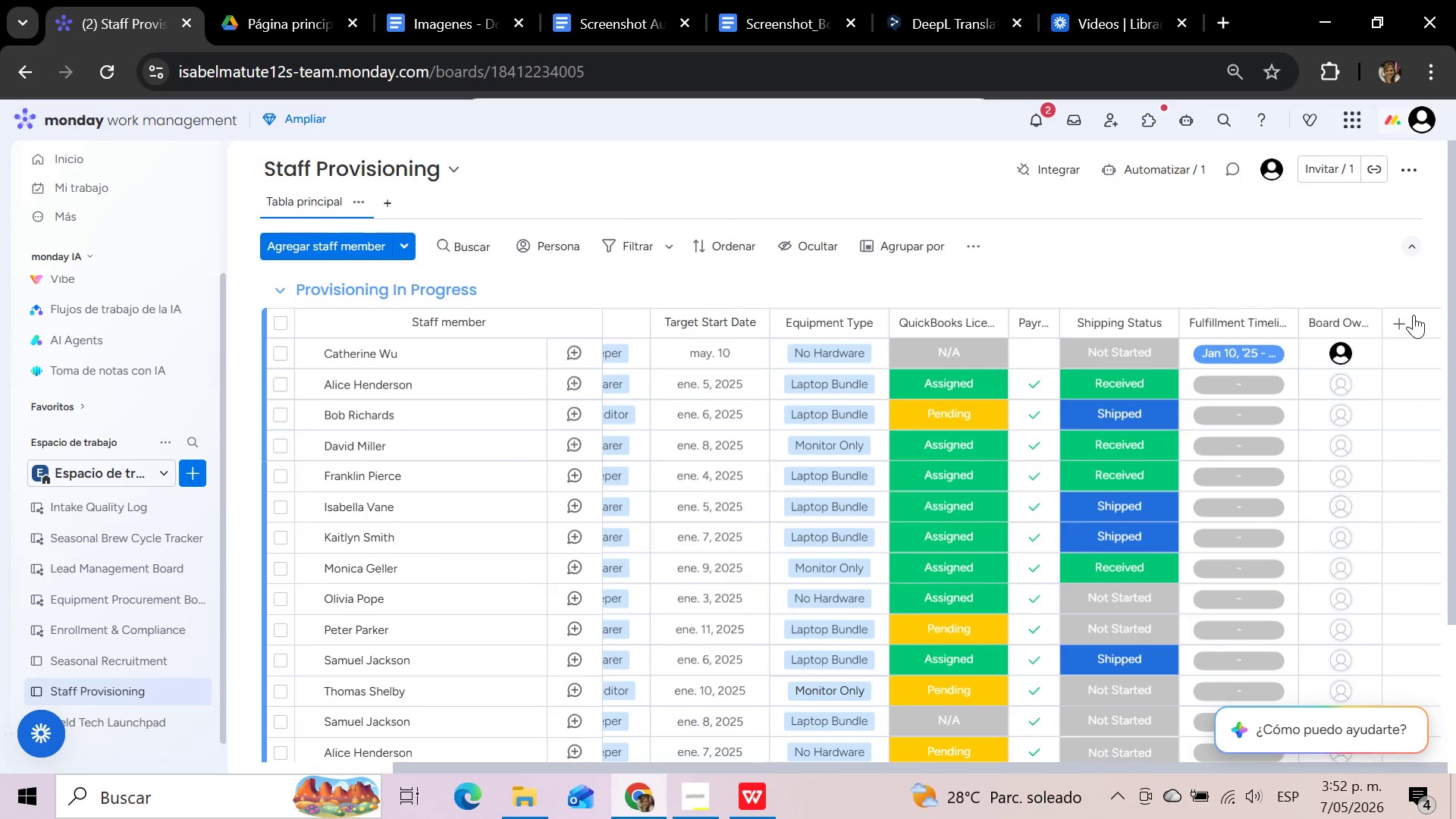 
left_click([1322, 721])
 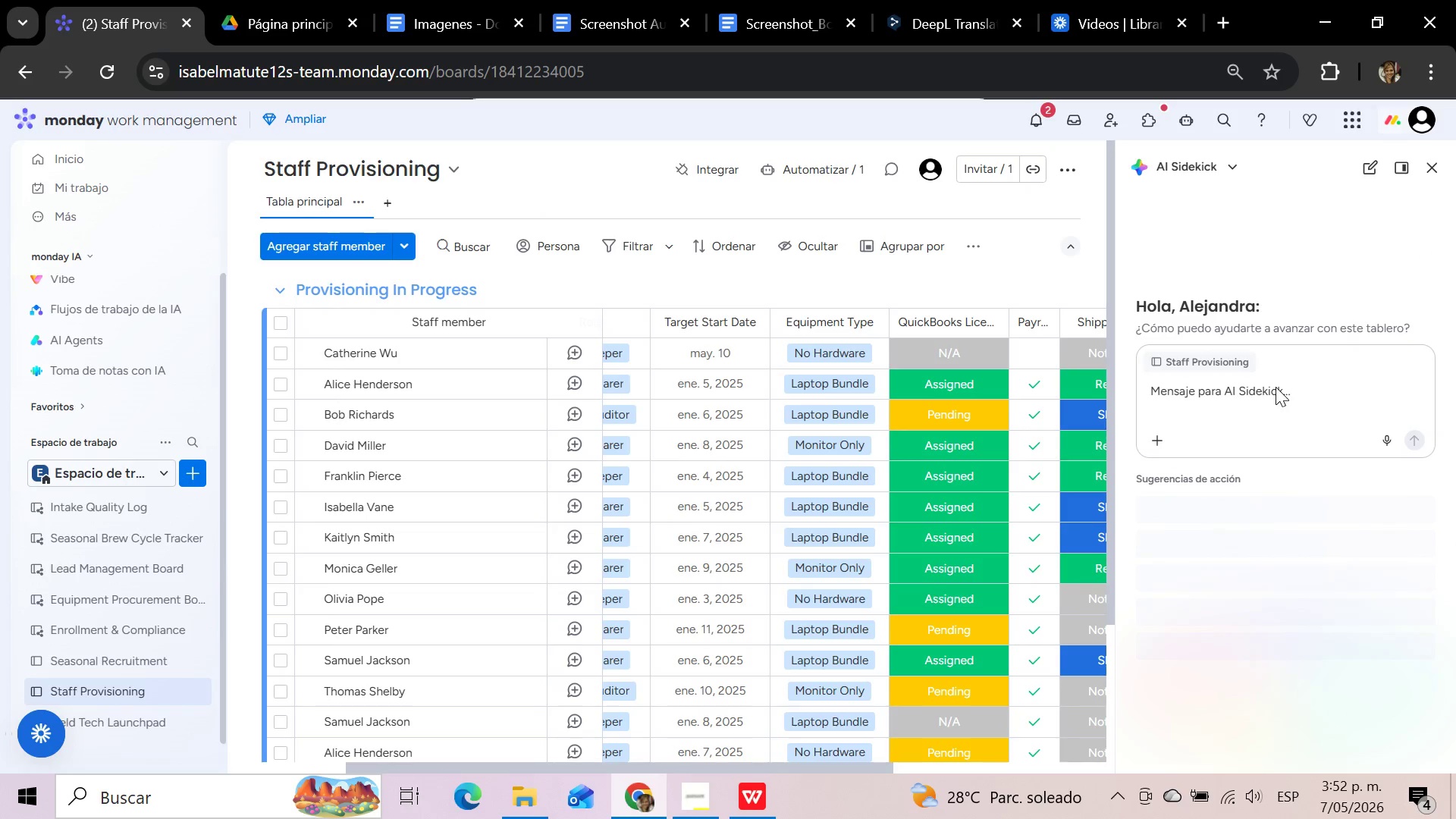 
wait(6.03)
 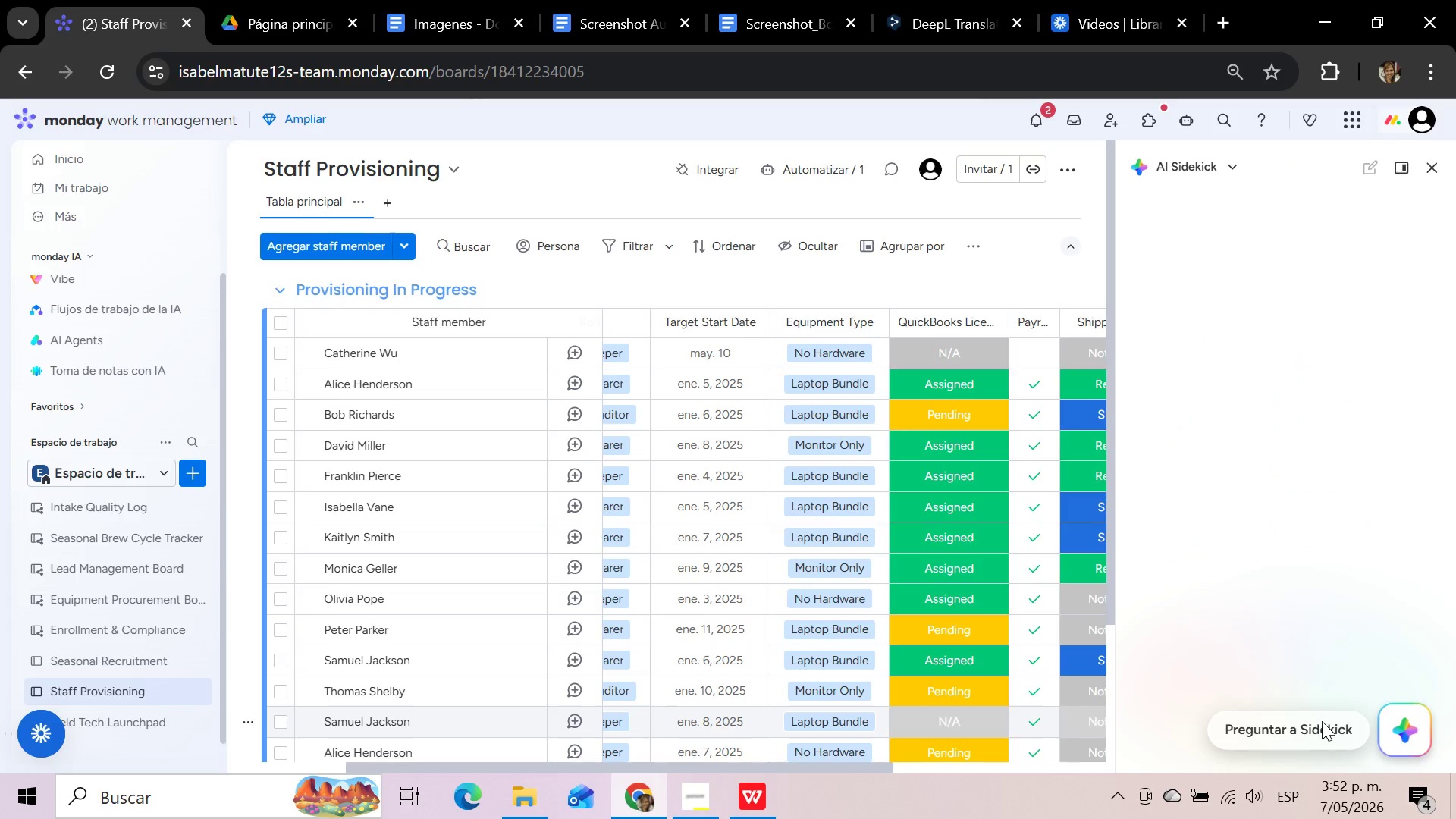 
left_click([1189, 395])
 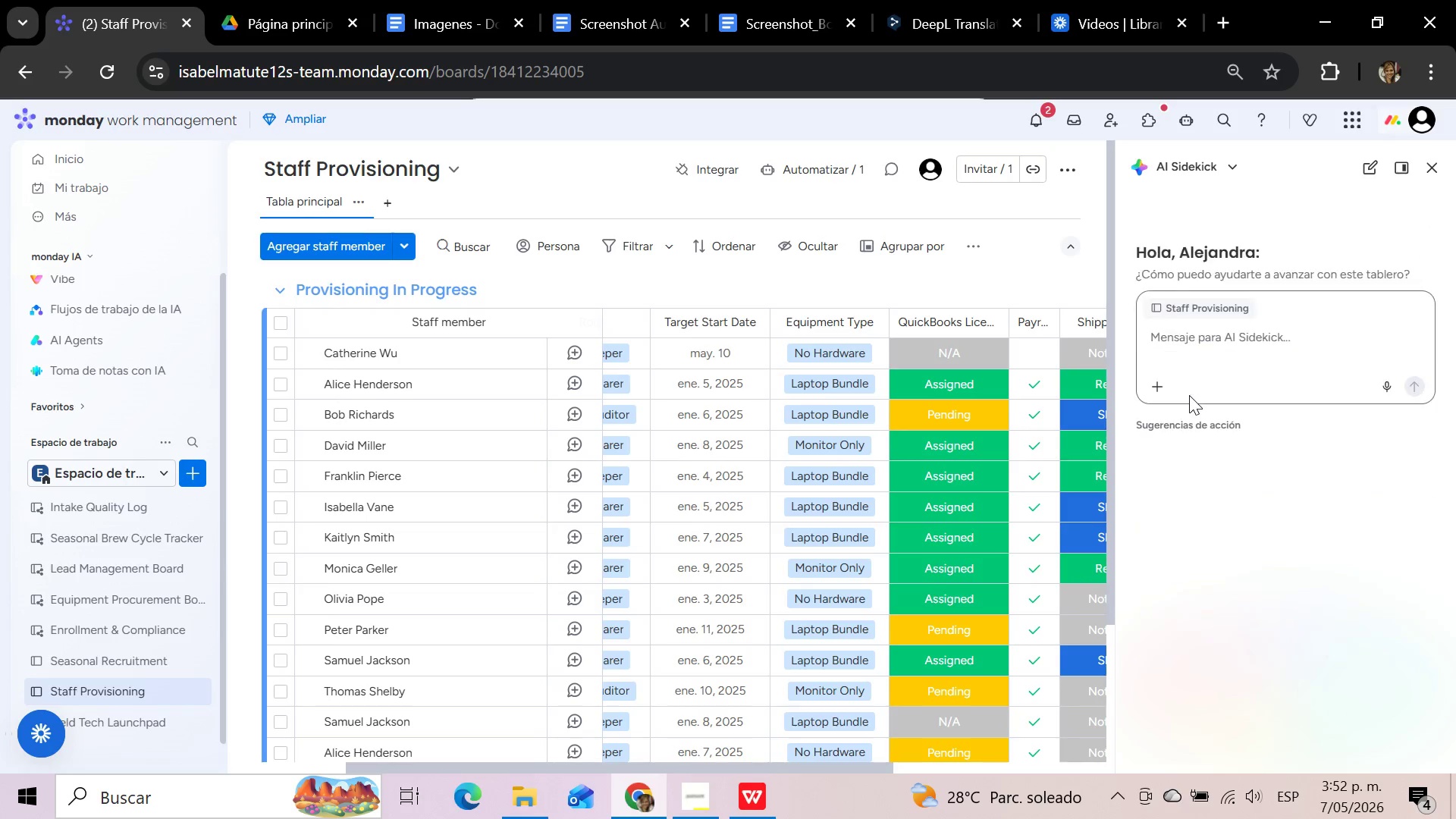 
type(llena lc l)
key(Backspace)
key(Backspace)
key(Backspace)
type(a columna)
 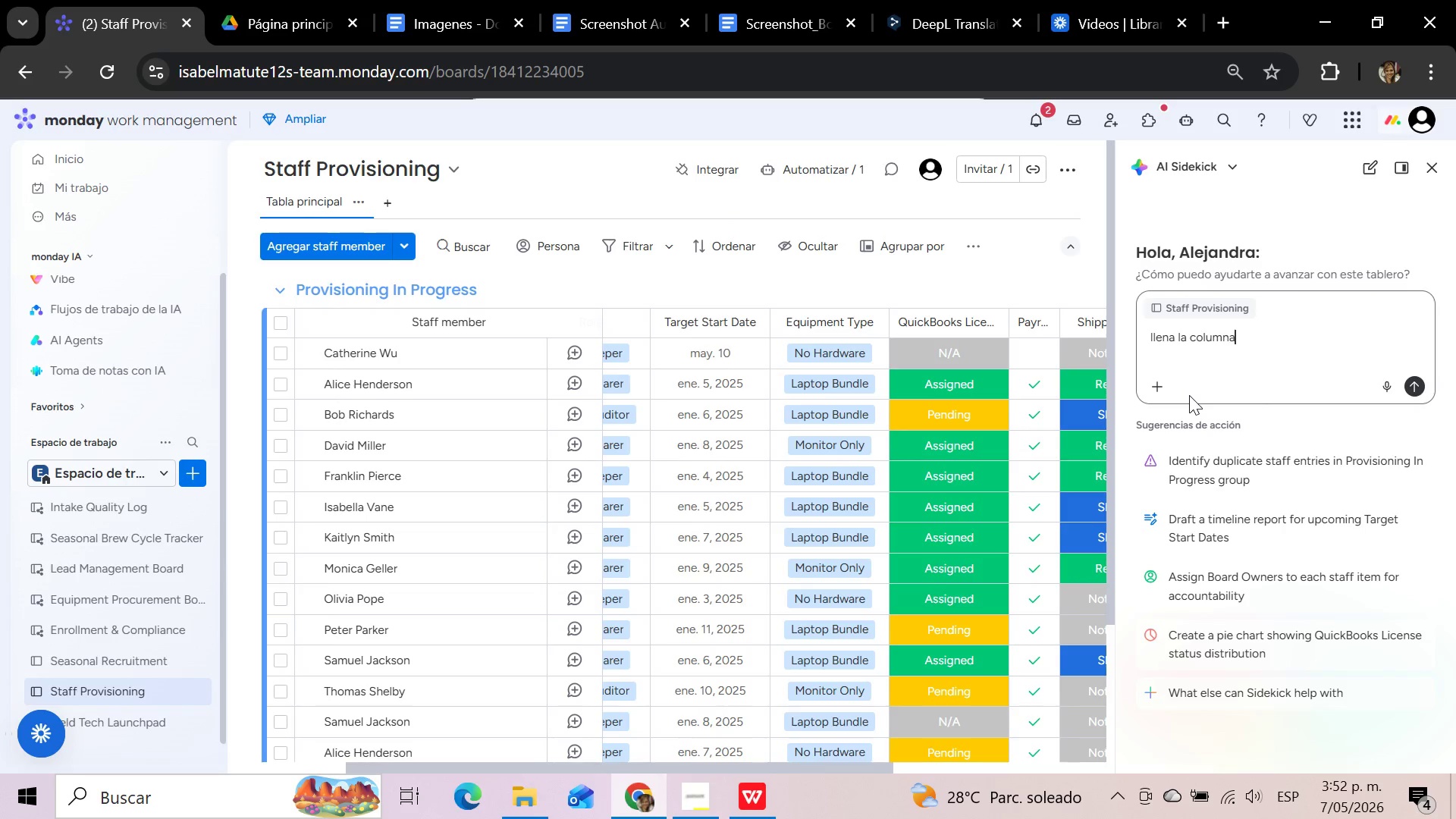 
wait(17.08)
 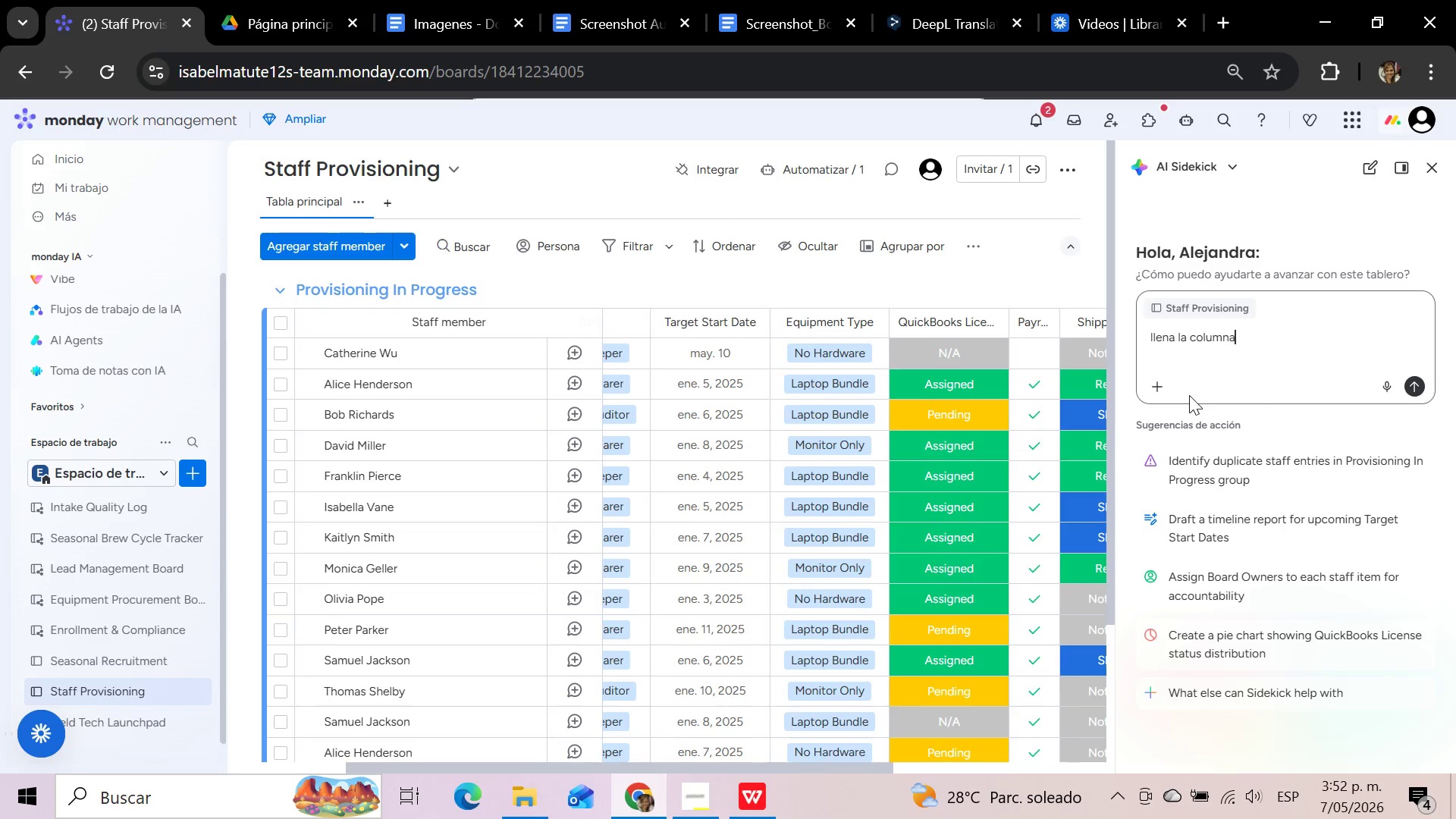 
left_click([1257, 342])
 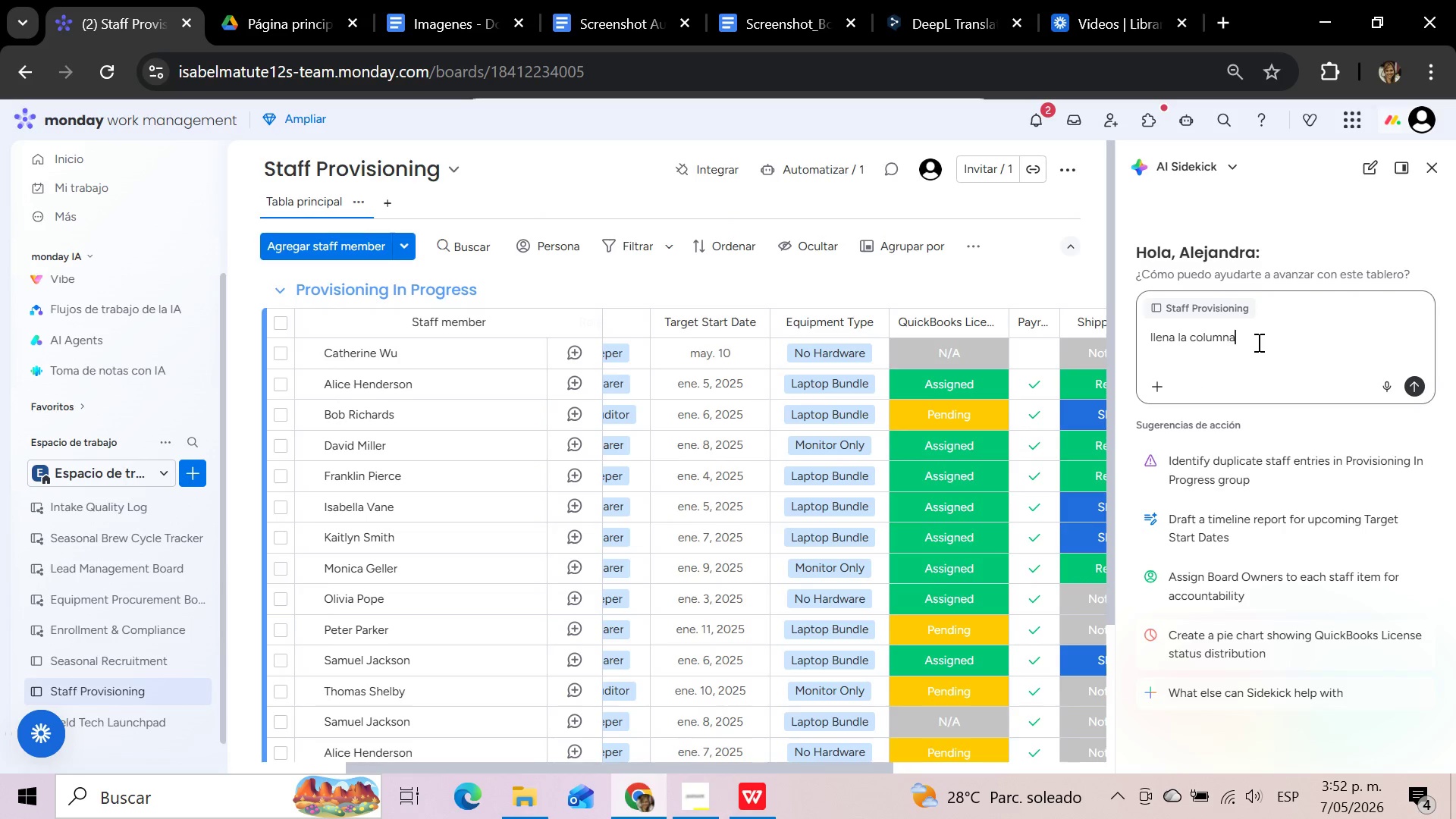 
type( ful)
 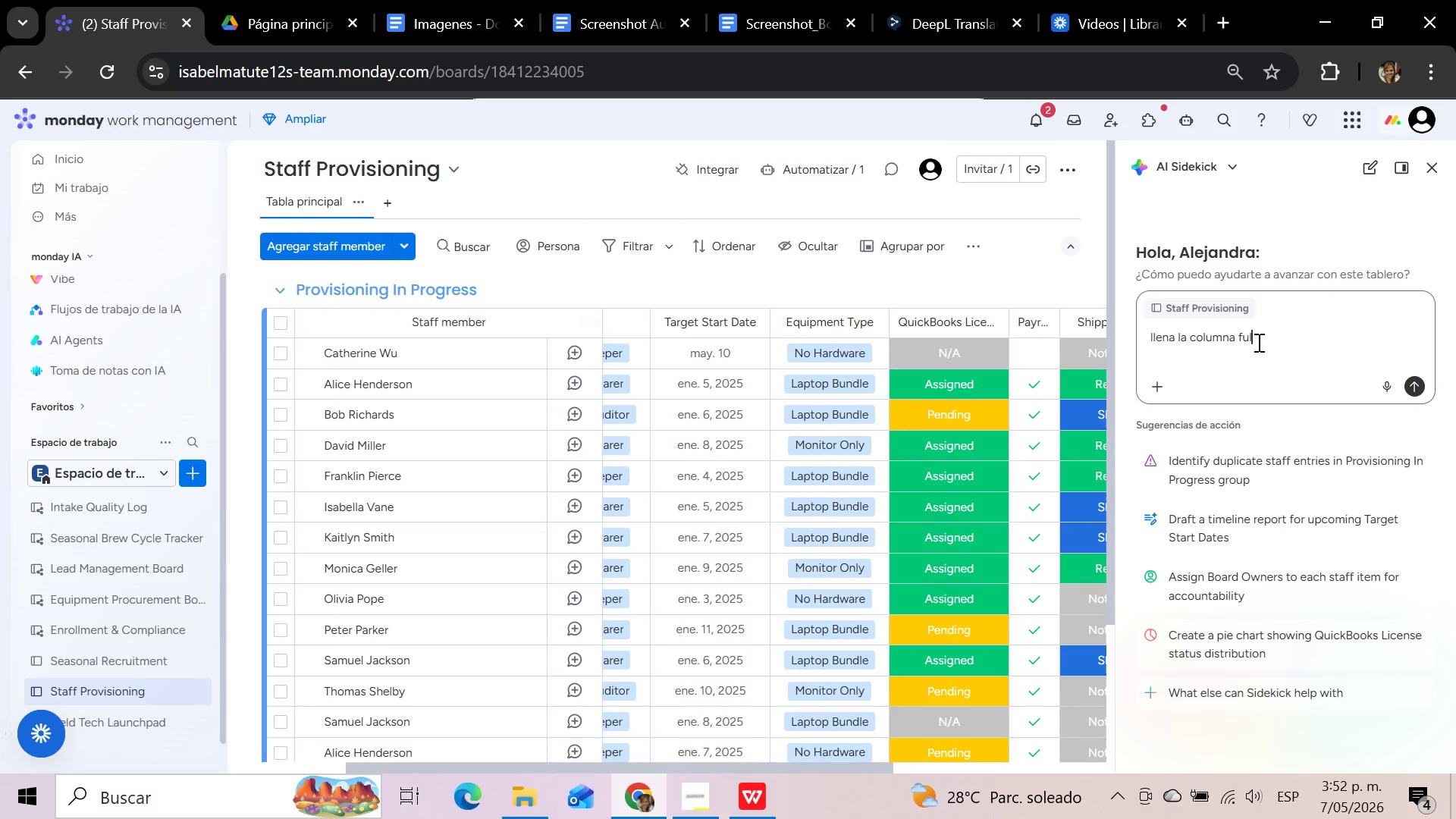 
key(I)
 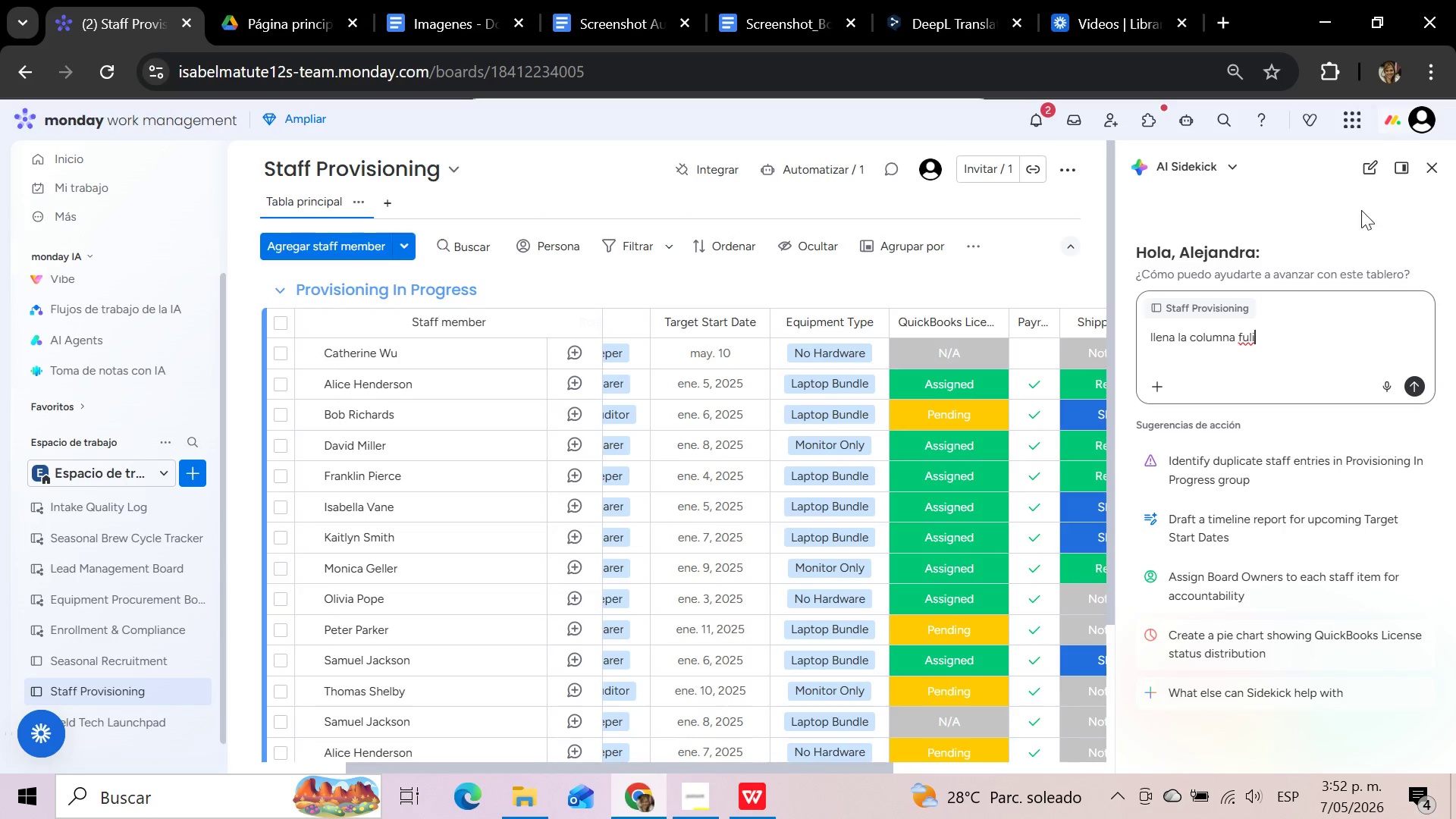 
left_click([1050, 283])
 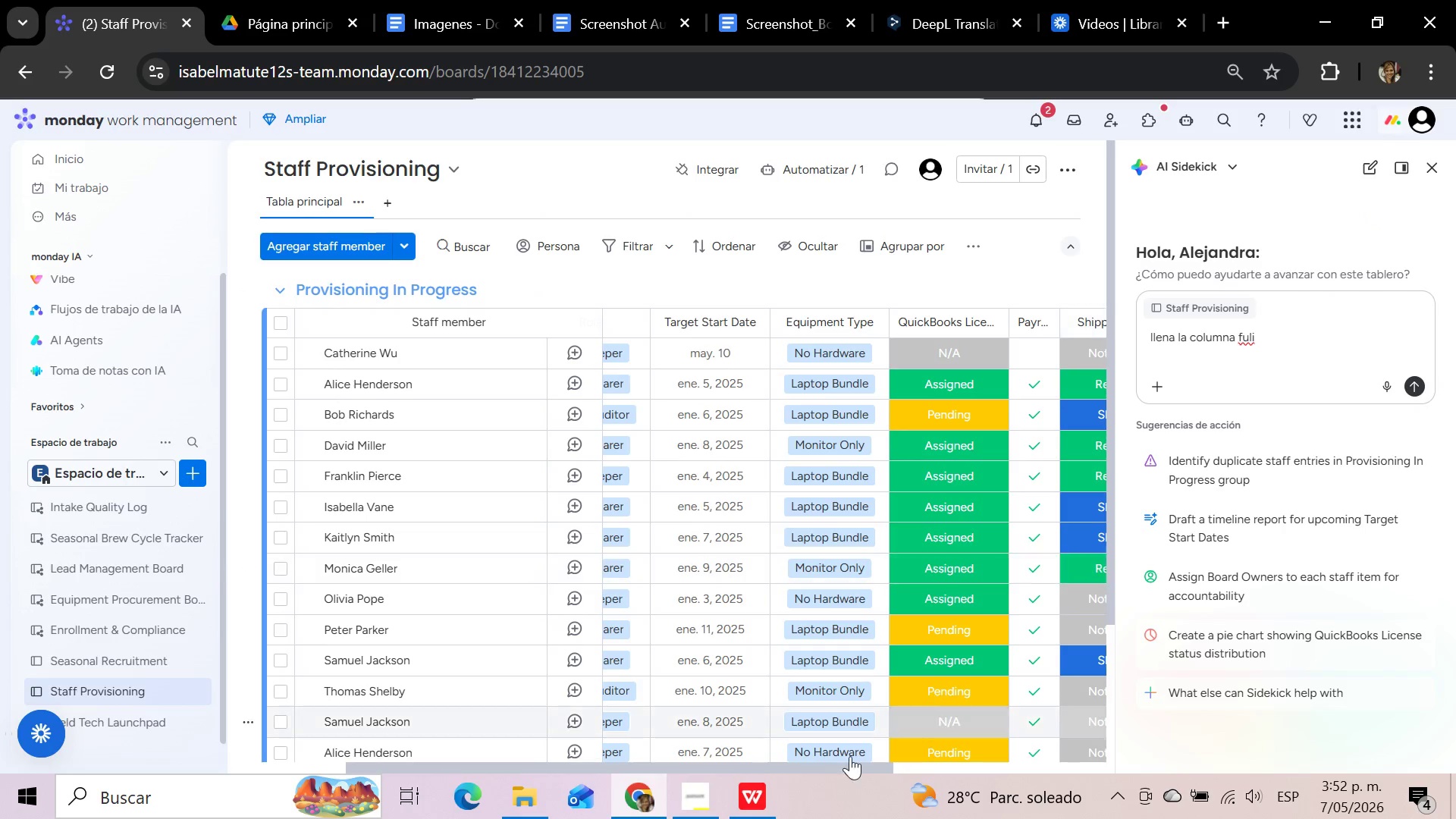 
left_click_drag(start_coordinate=[830, 763], to_coordinate=[1008, 774])
 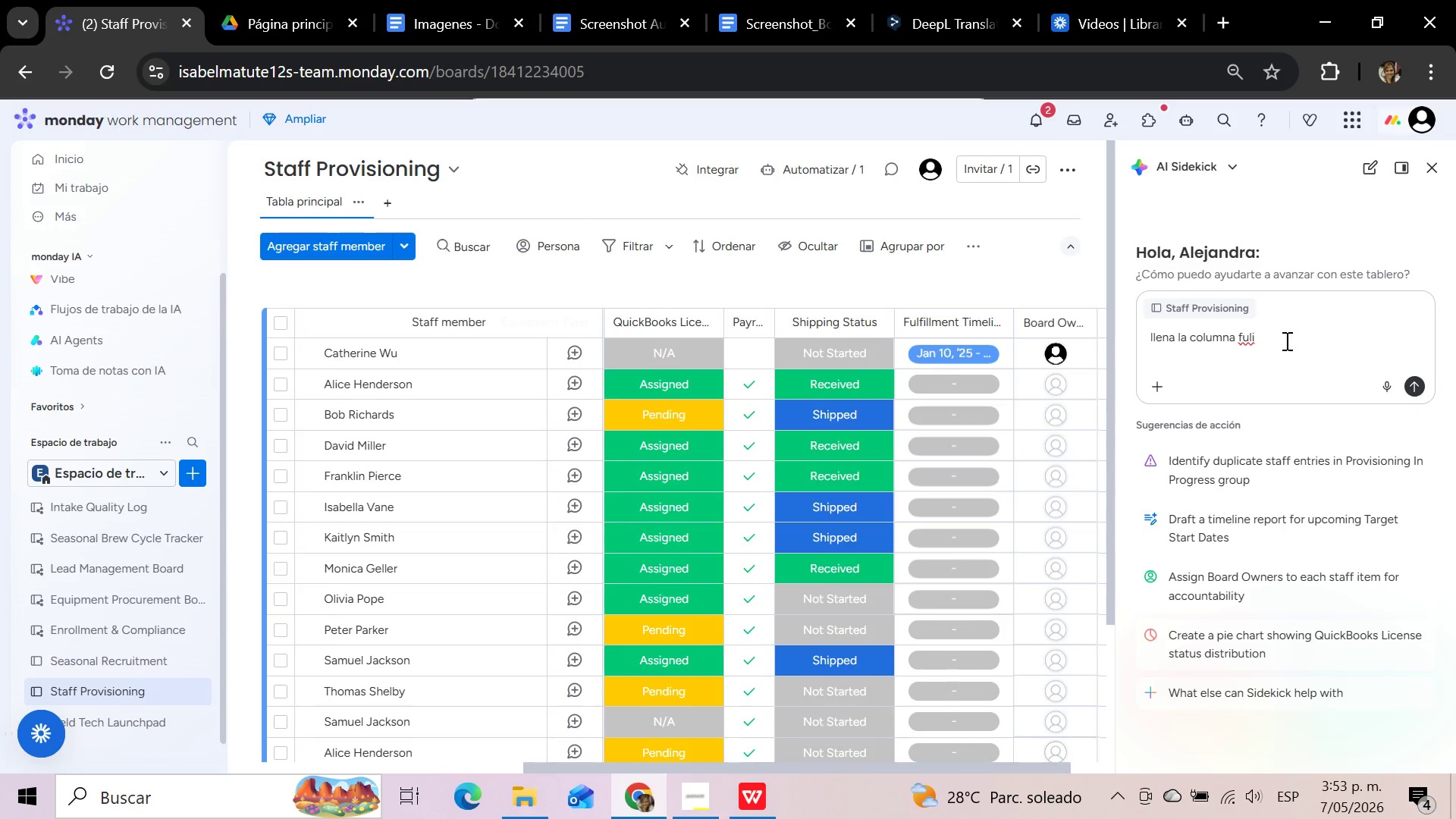 
left_click([1272, 340])
 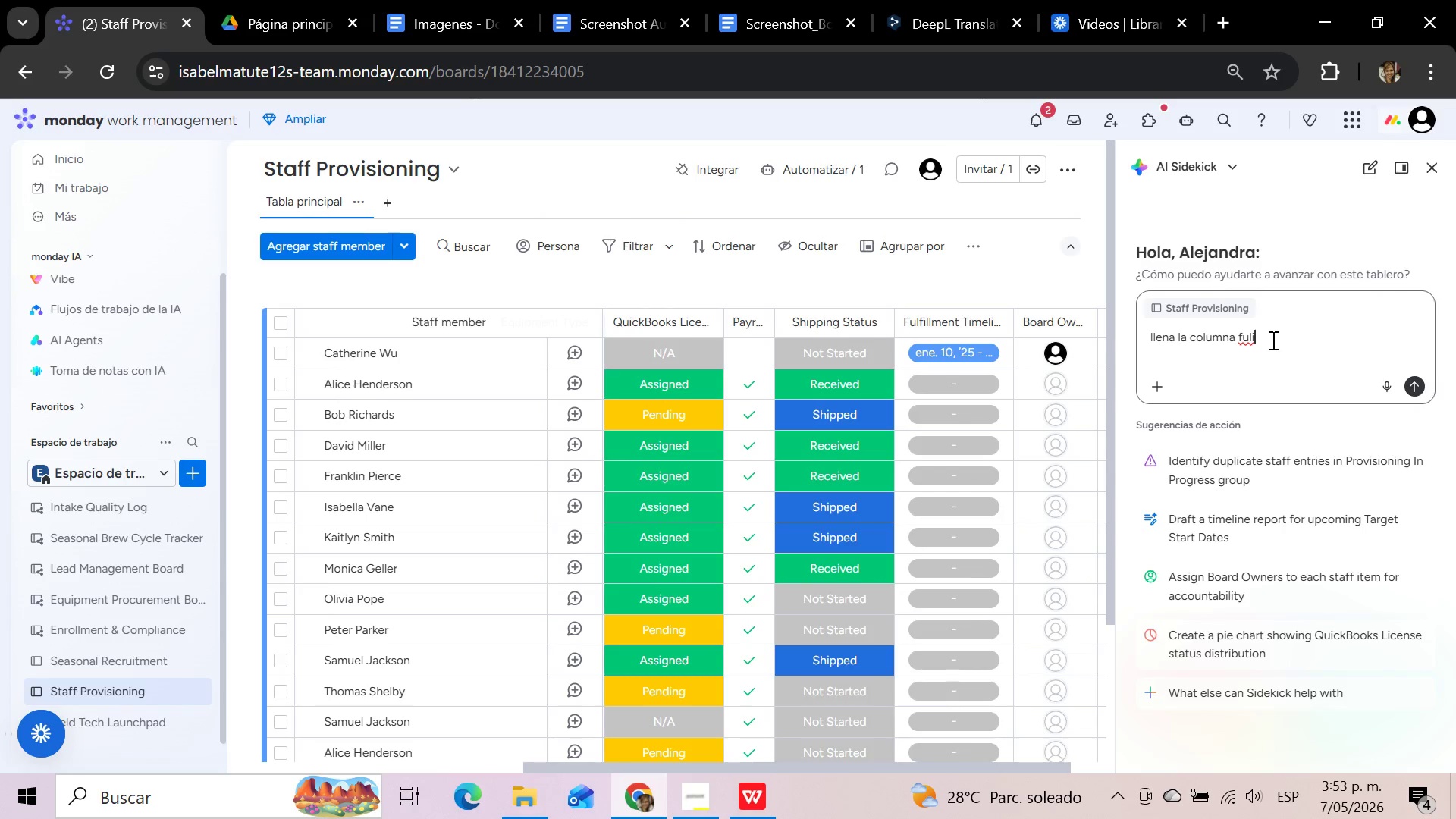 
key(Backspace)
 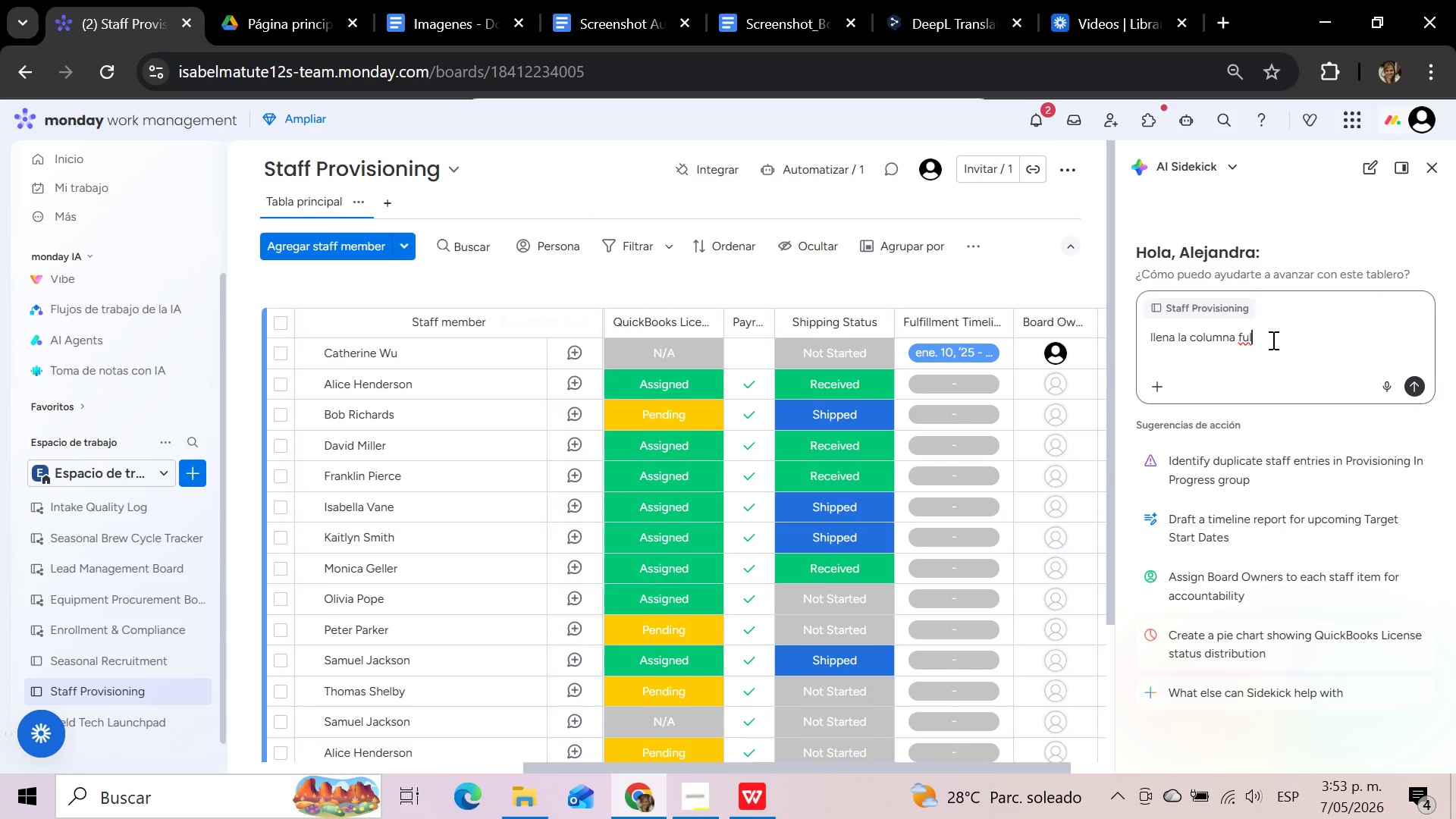 
type(fillment timeline con )
 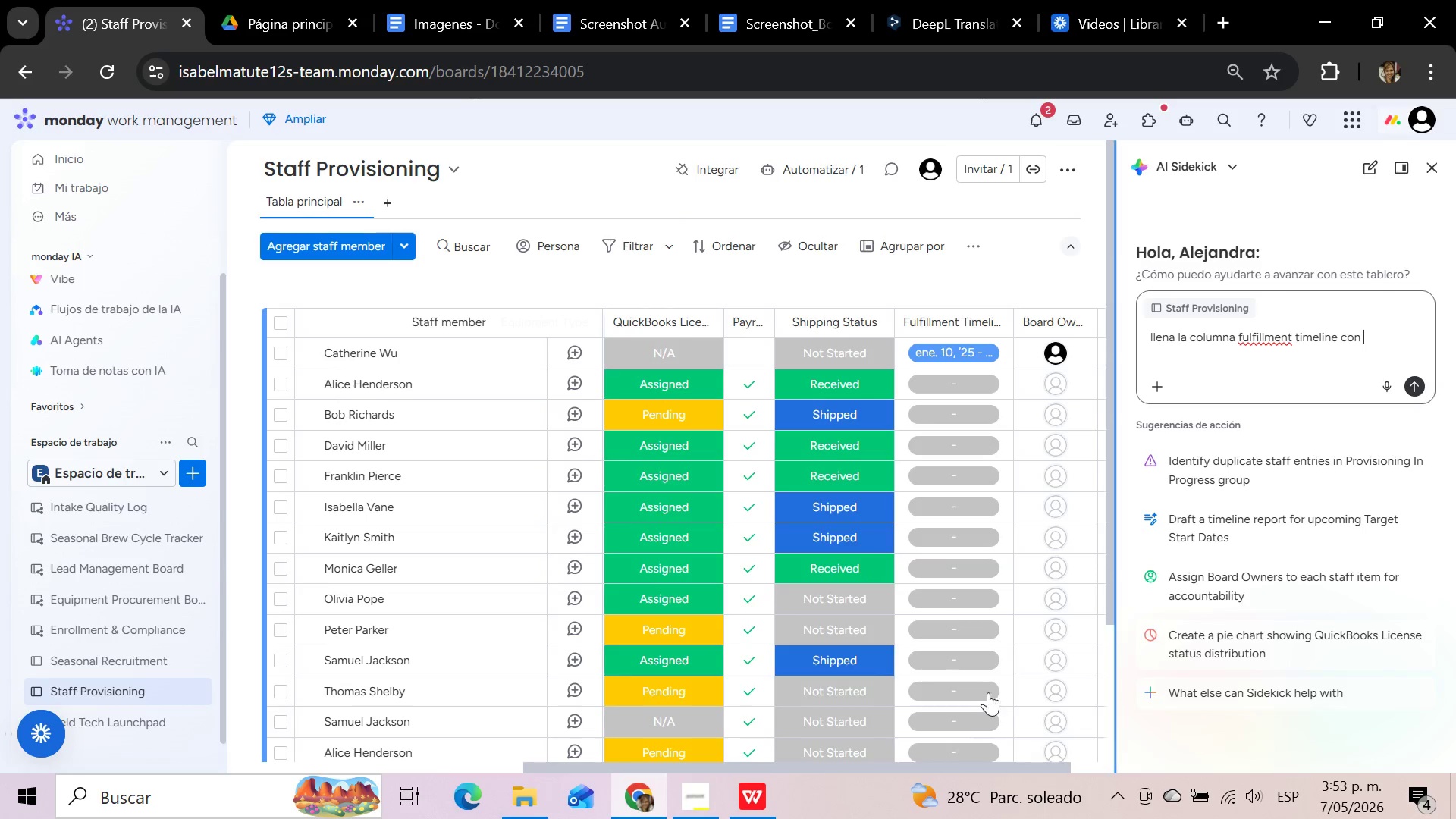 
left_click_drag(start_coordinate=[963, 762], to_coordinate=[710, 780])
 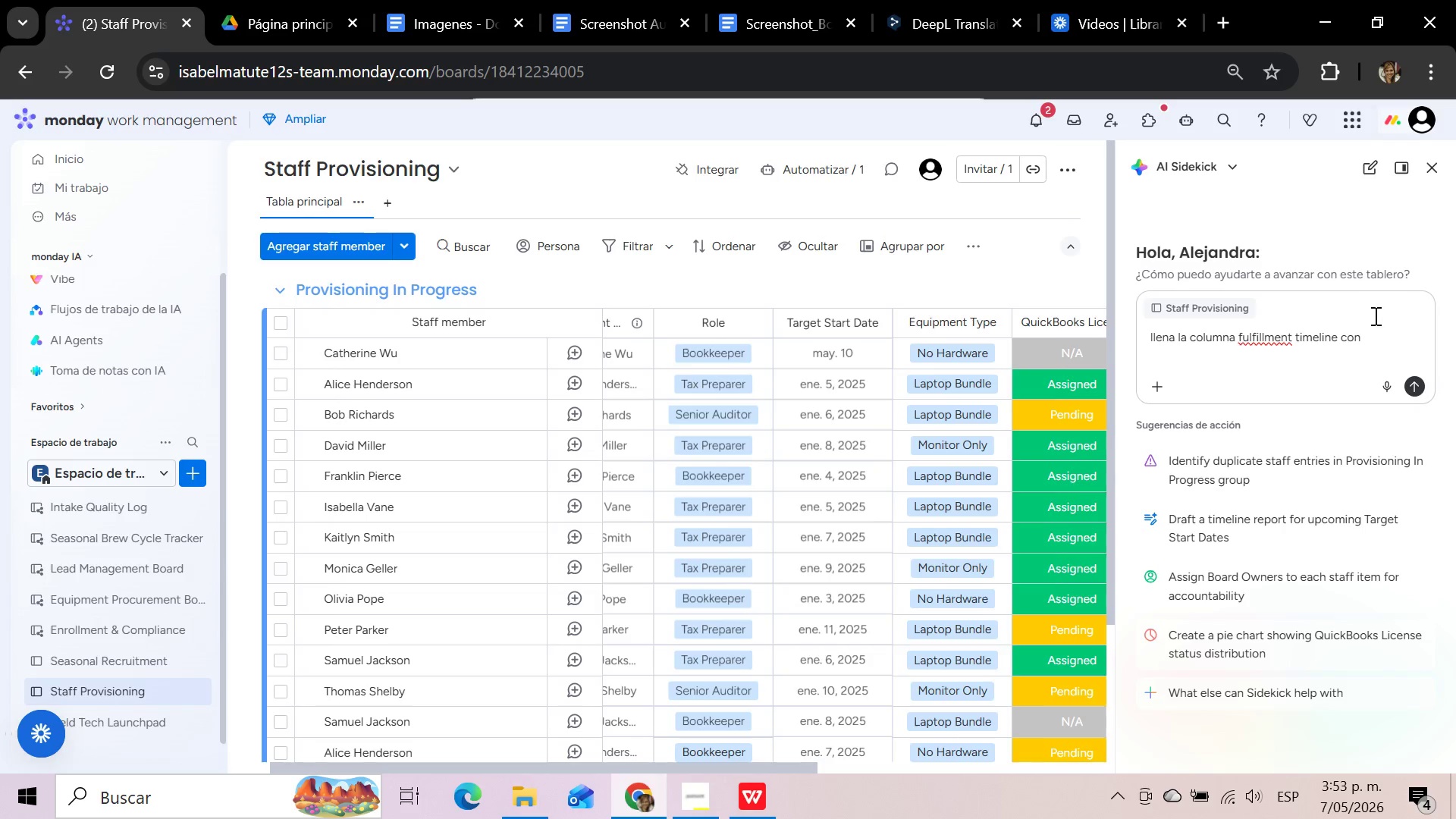 
left_click([1373, 333])
 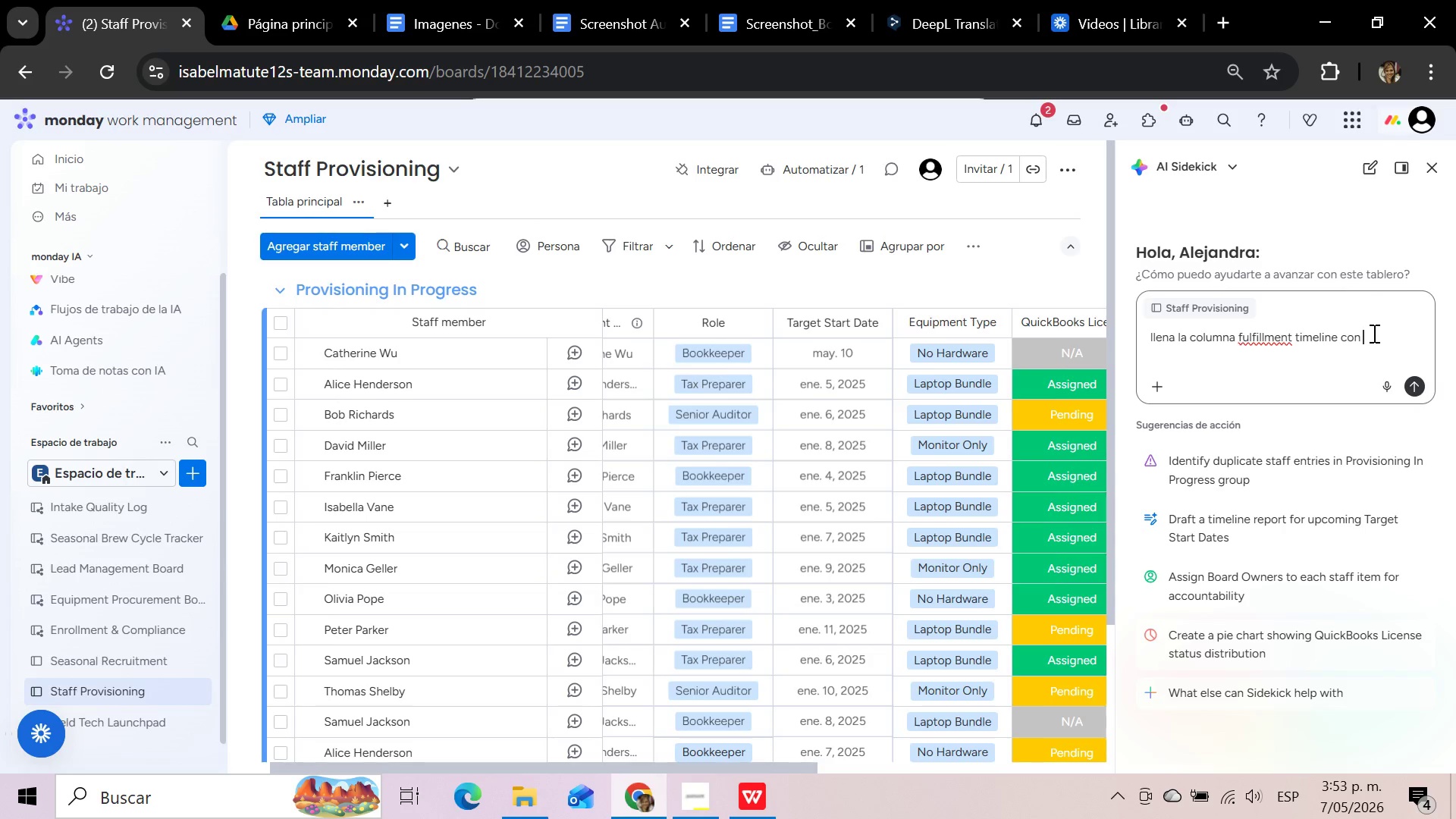 
type(la fecha de inicio de )
key(Backspace)
key(Backspace)
type(os dias nates)
key(Backspace)
key(Backspace)
key(Backspace)
key(Backspace)
key(Backspace)
type(antes de taret)
key(Backspace)
key(Backspace)
type(get start dat )
key(Backspace)
type(e y fecha final 5 dias despues de target start )
 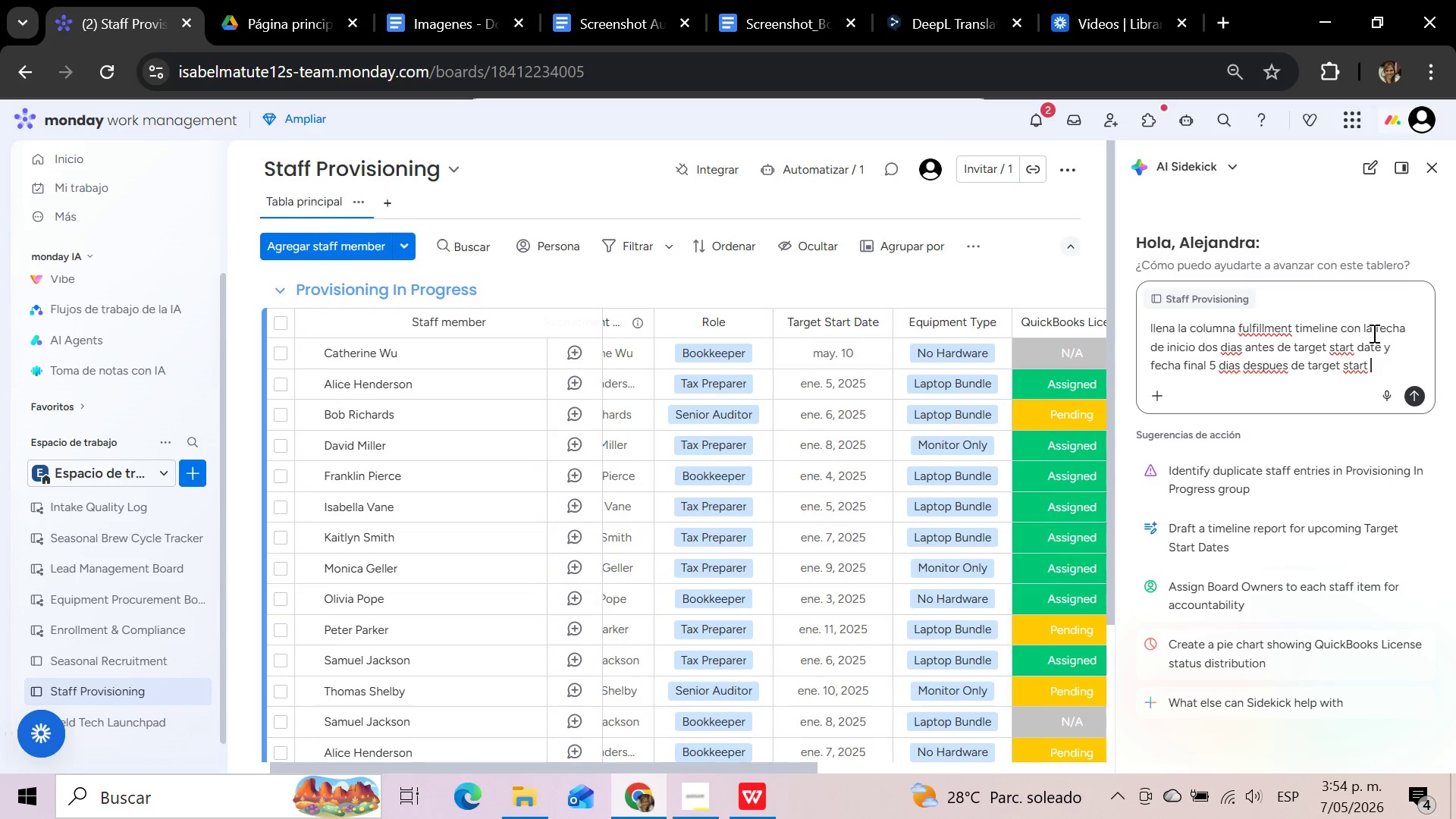 
type(date)
 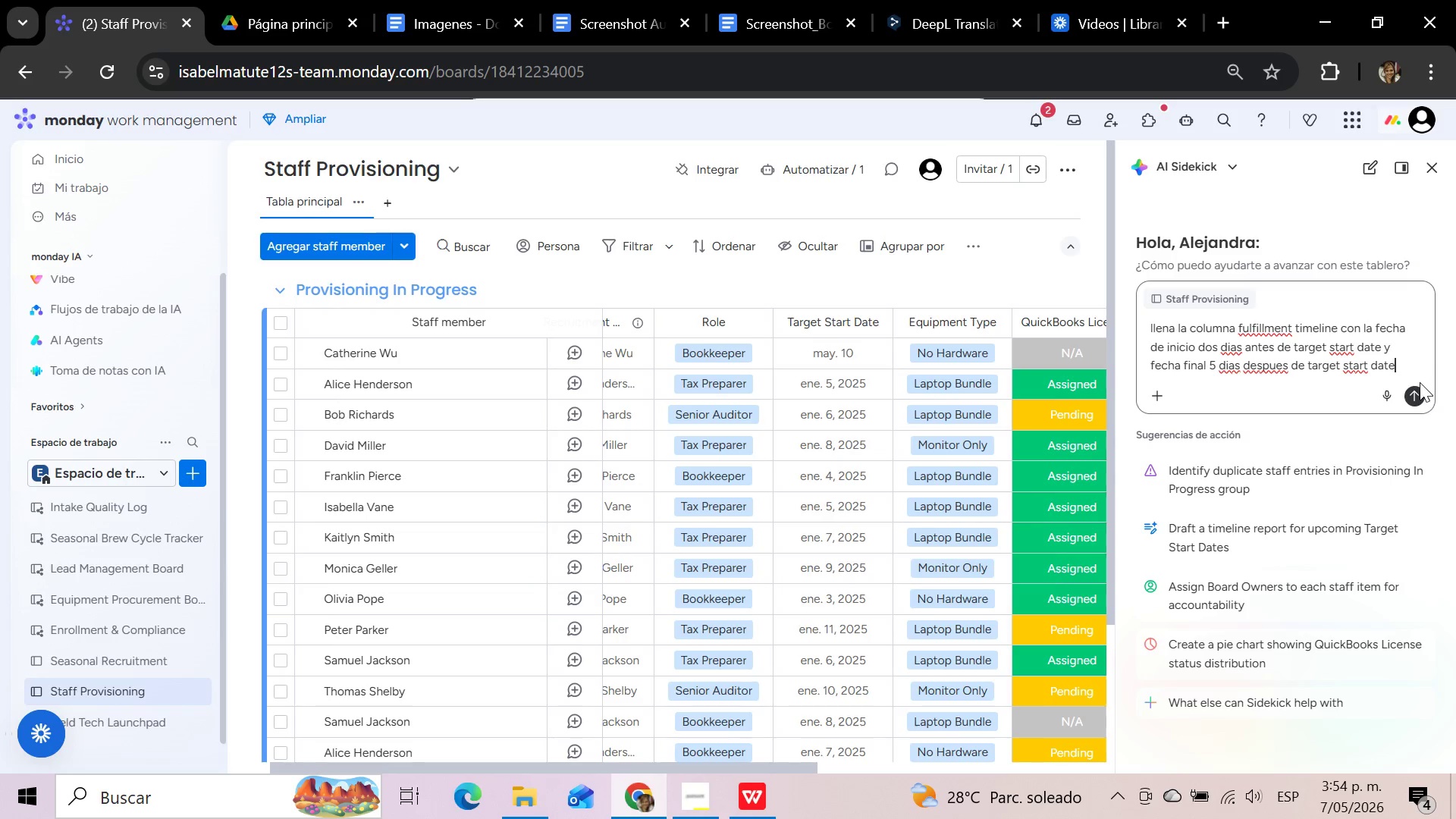 
left_click([1416, 397])
 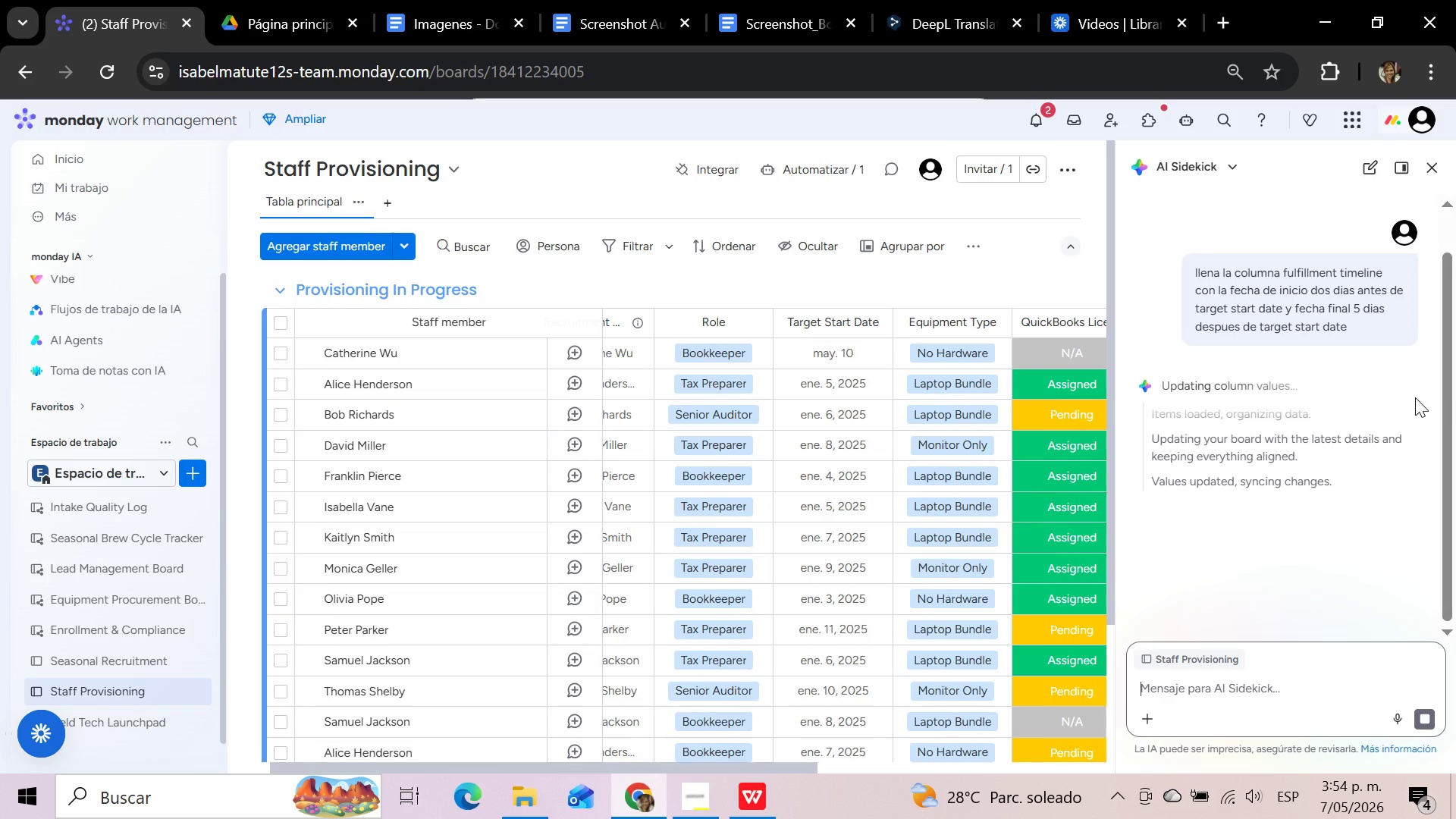 
wait(48.44)
 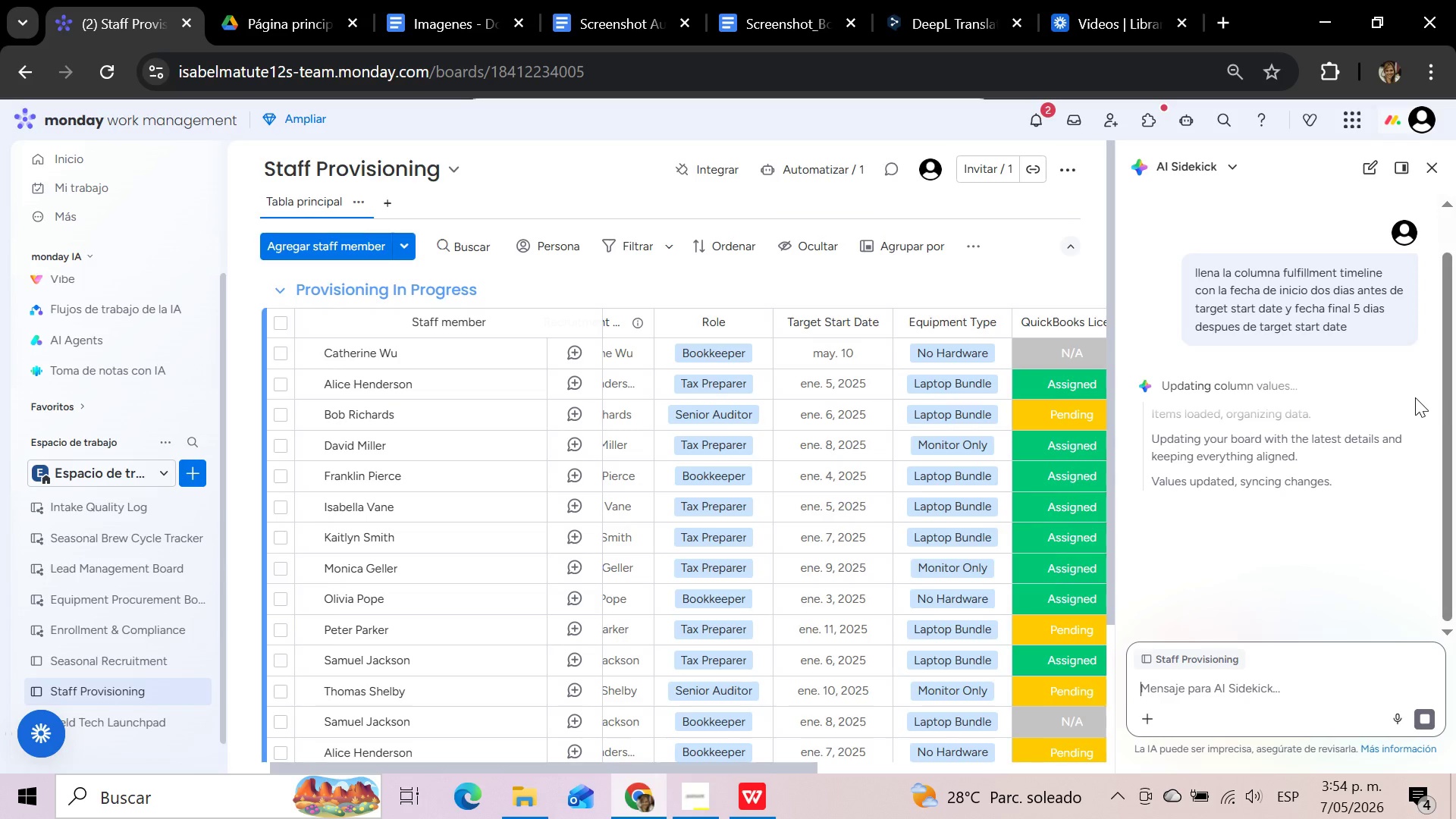 
left_click([1431, 174])
 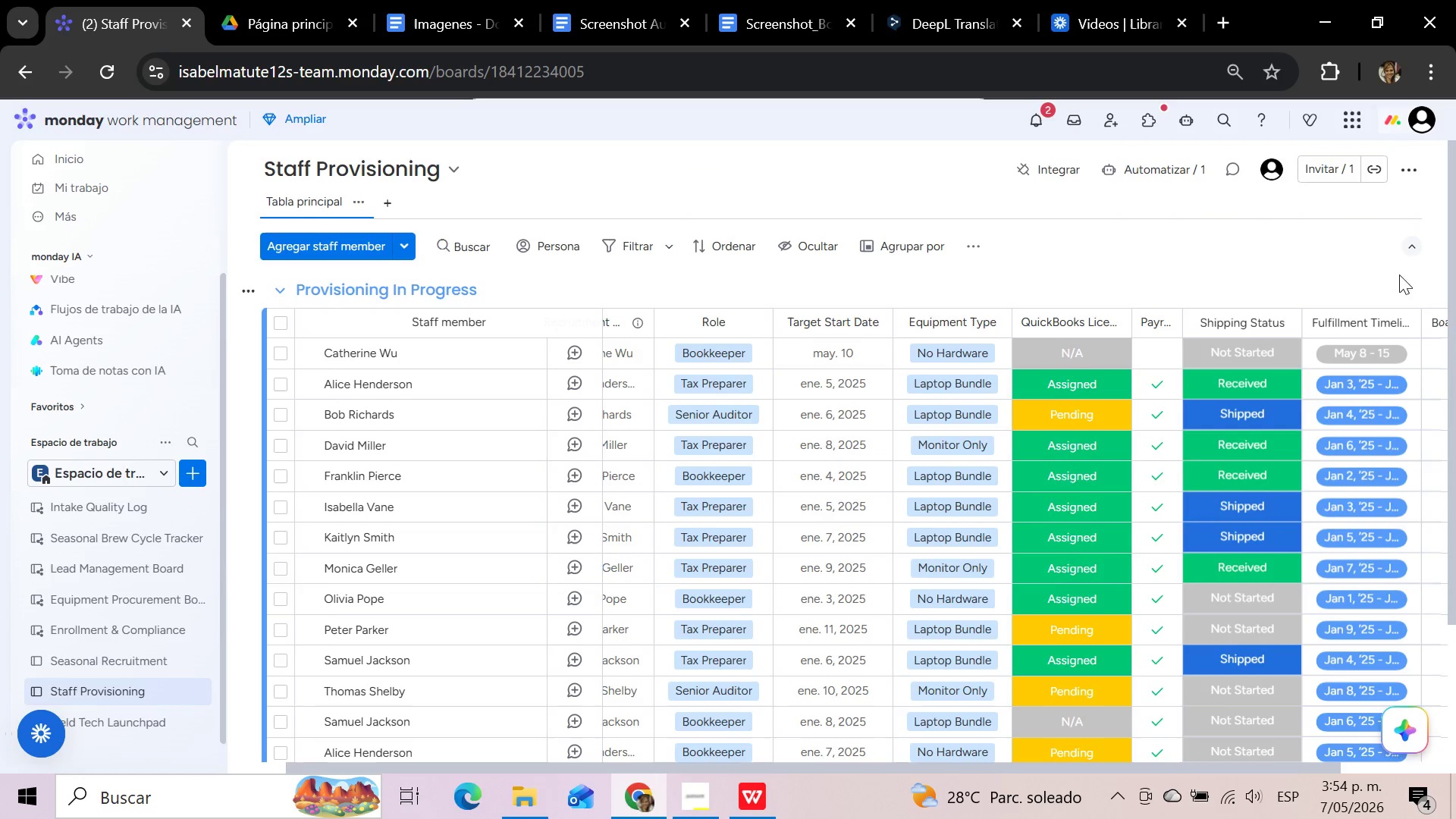 
scroll: coordinate [1379, 622], scroll_direction: down, amount: 4.0
 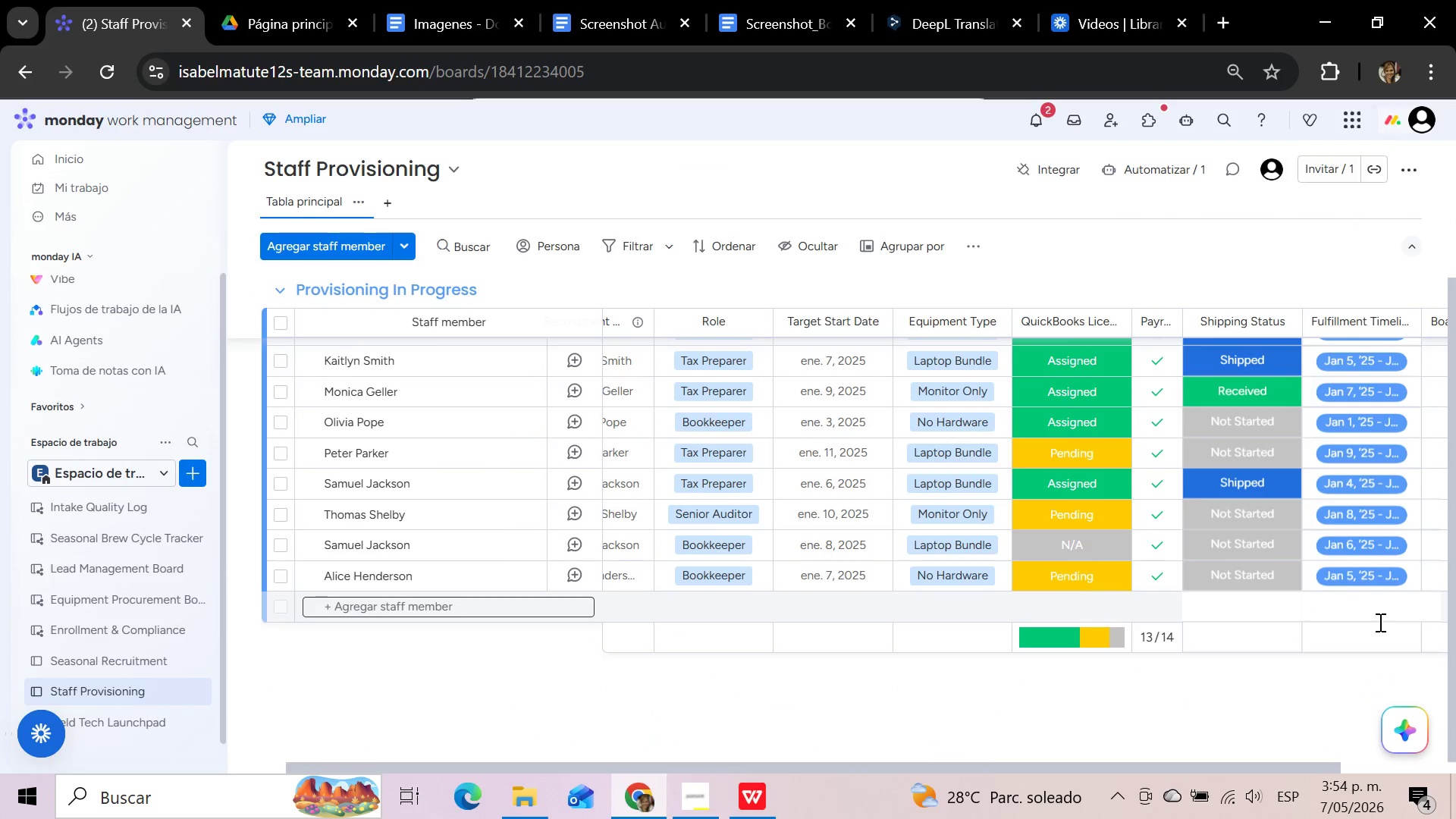 
scroll: coordinate [1379, 622], scroll_direction: up, amount: 9.0
 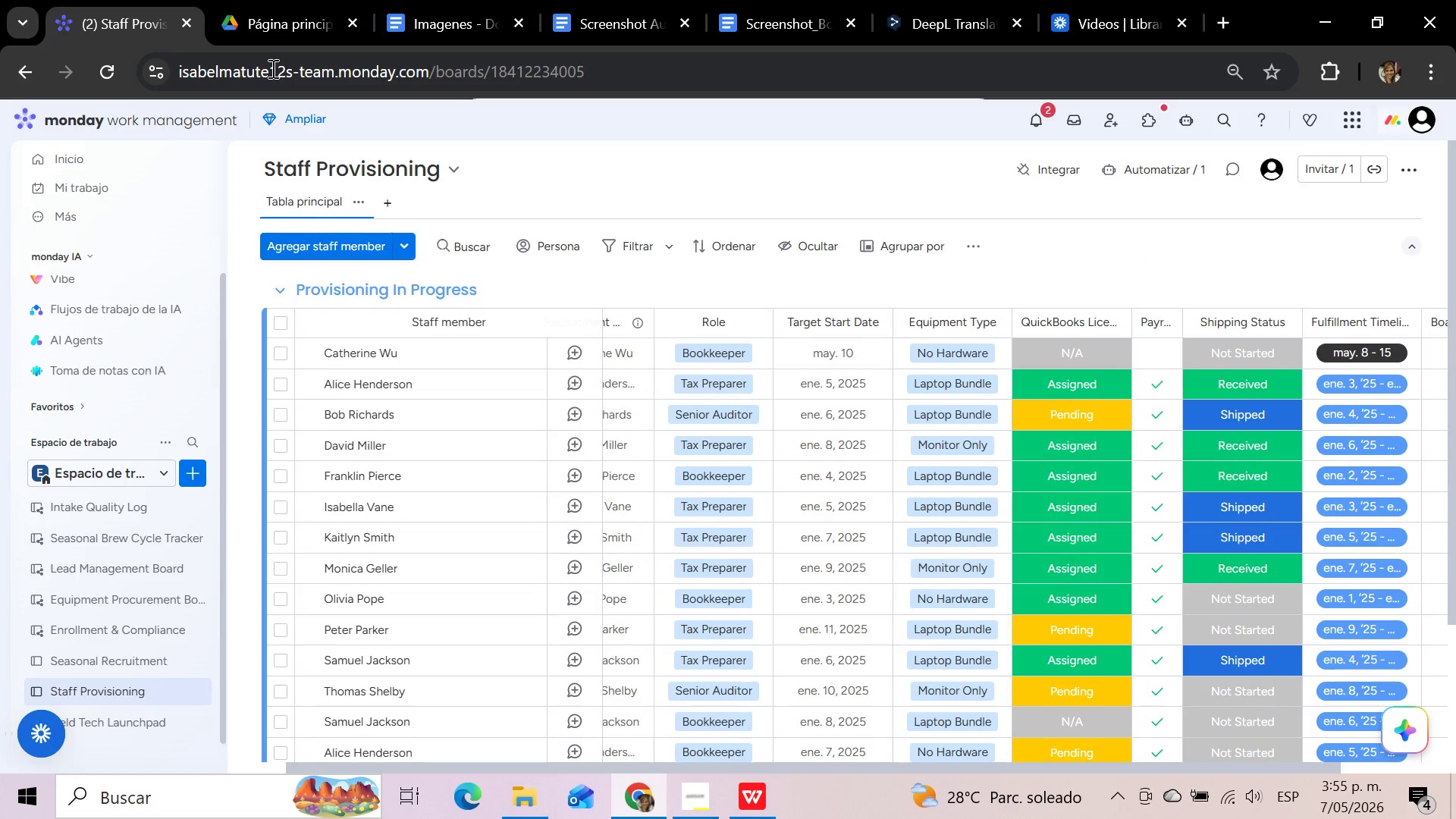 
wait(37.66)
 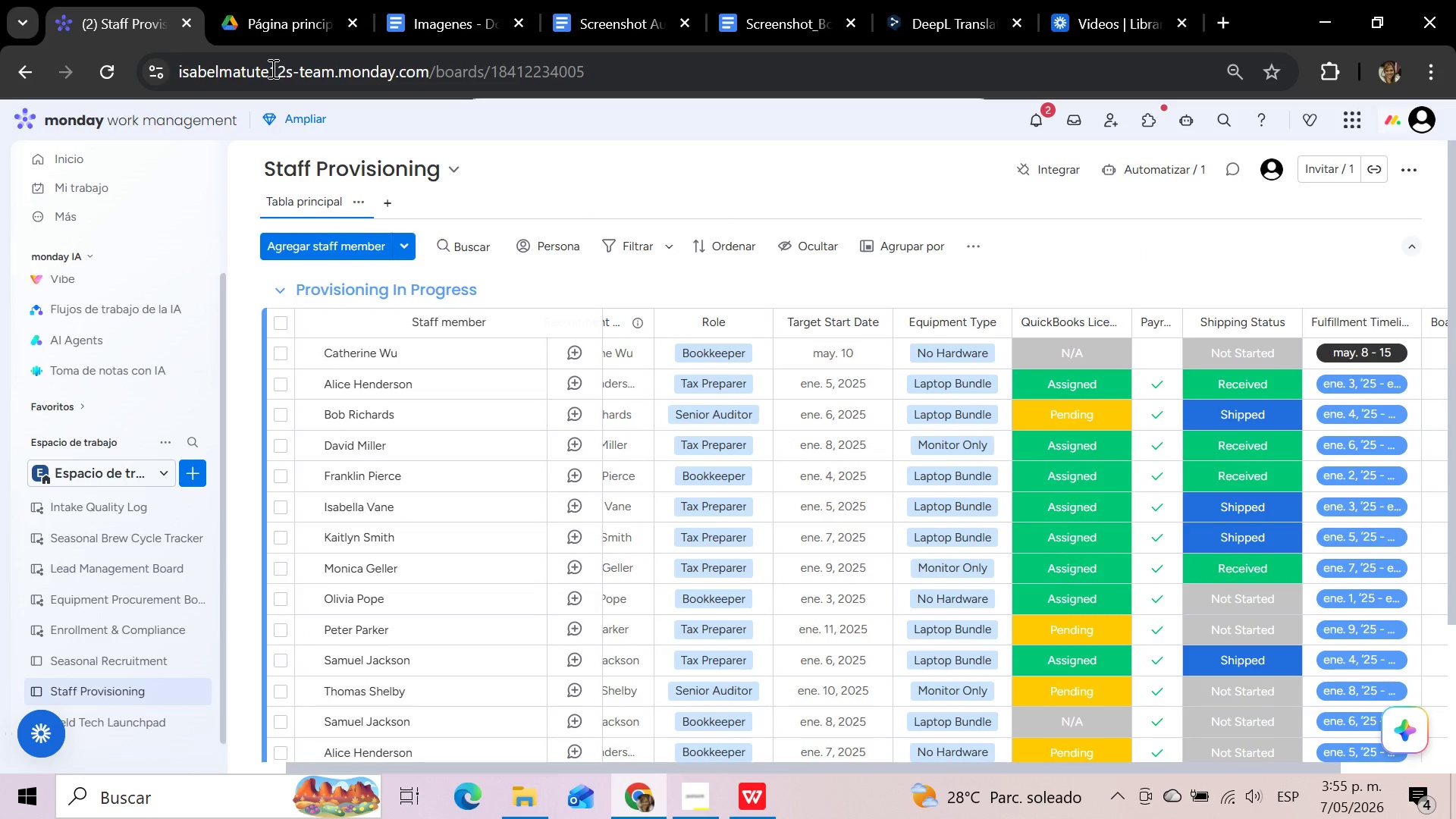 
left_click([110, 660])
 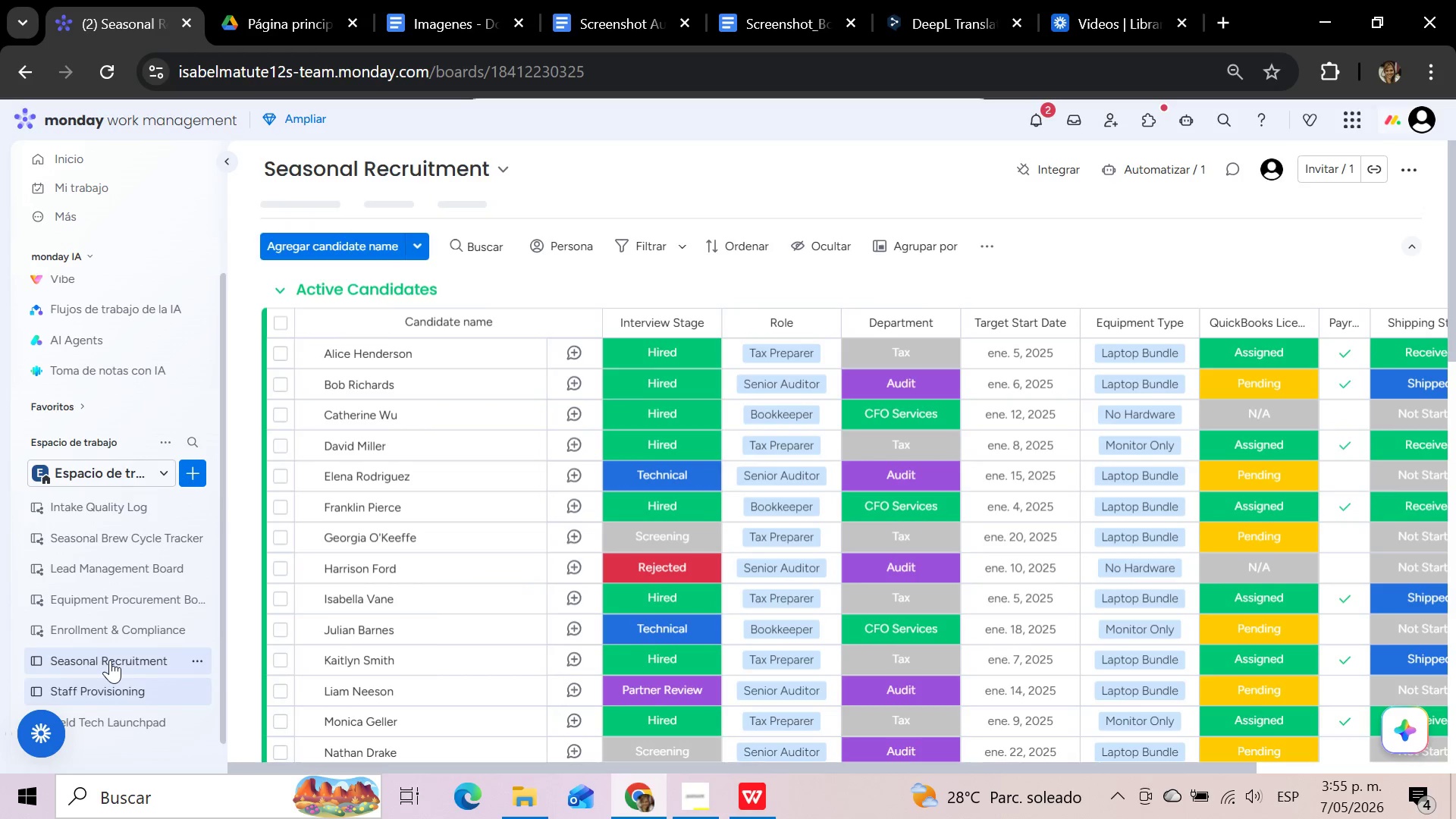 
mouse_move([370, 190])
 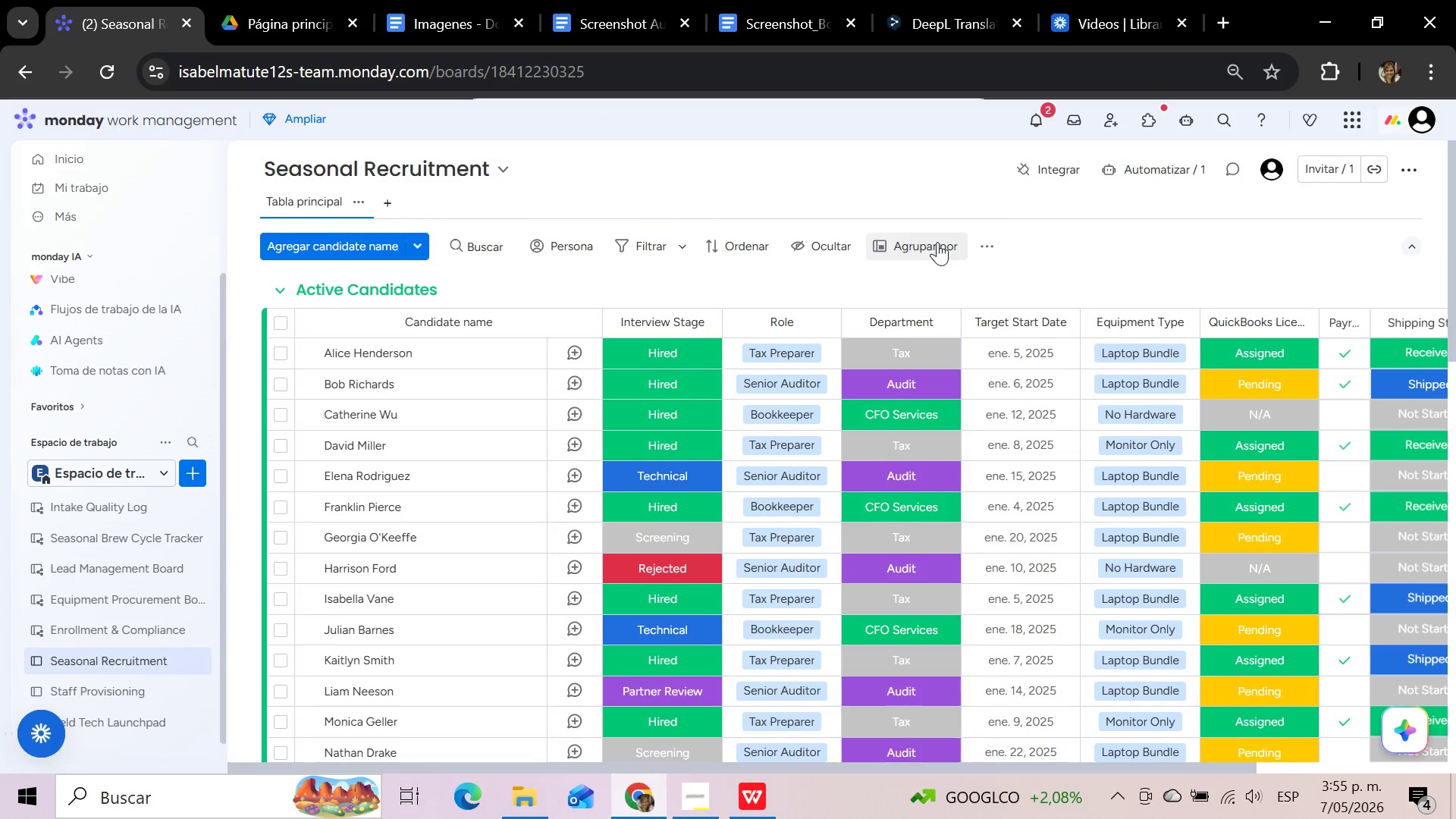 
wait(6.24)
 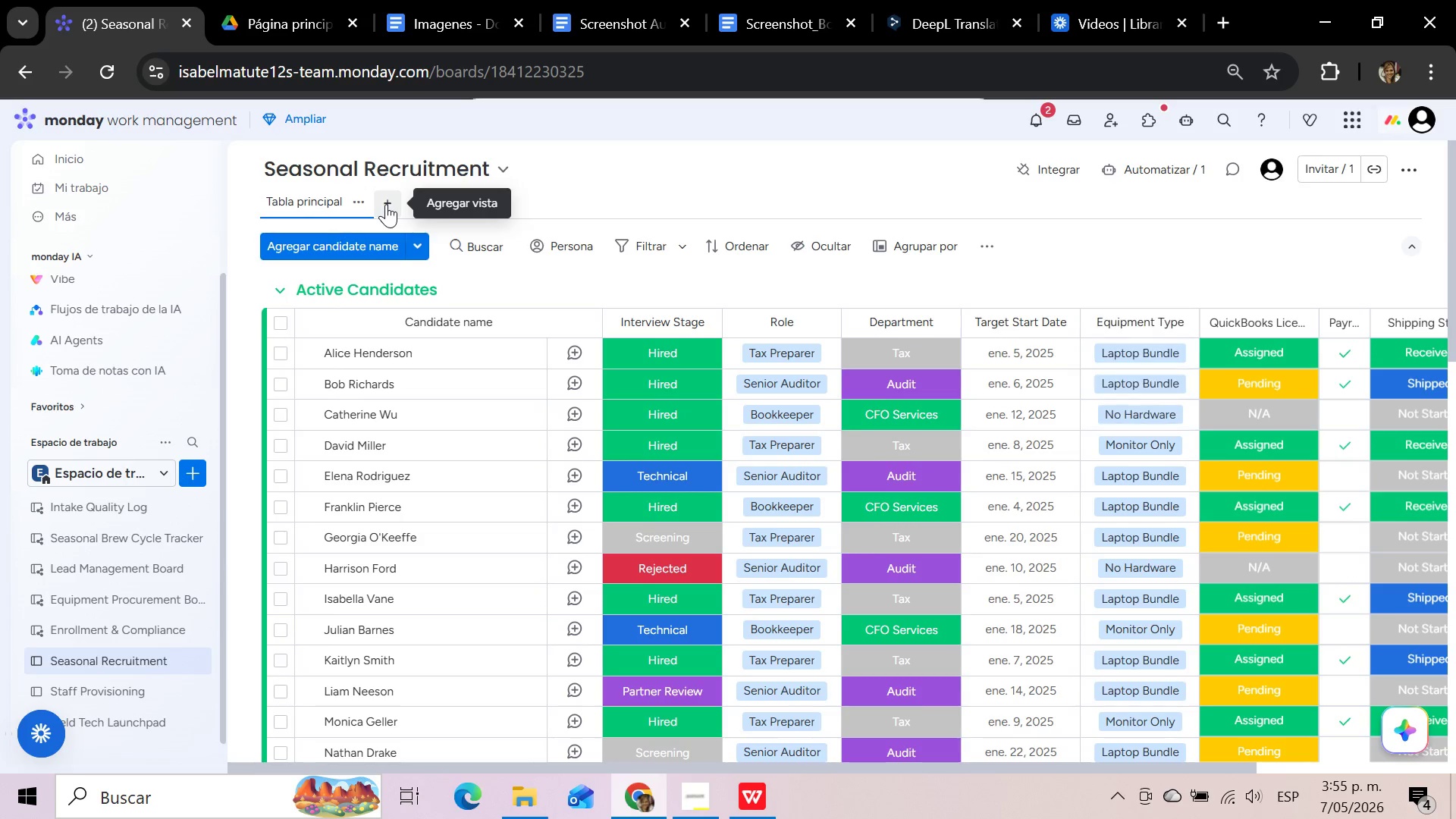 
left_click([392, 205])
 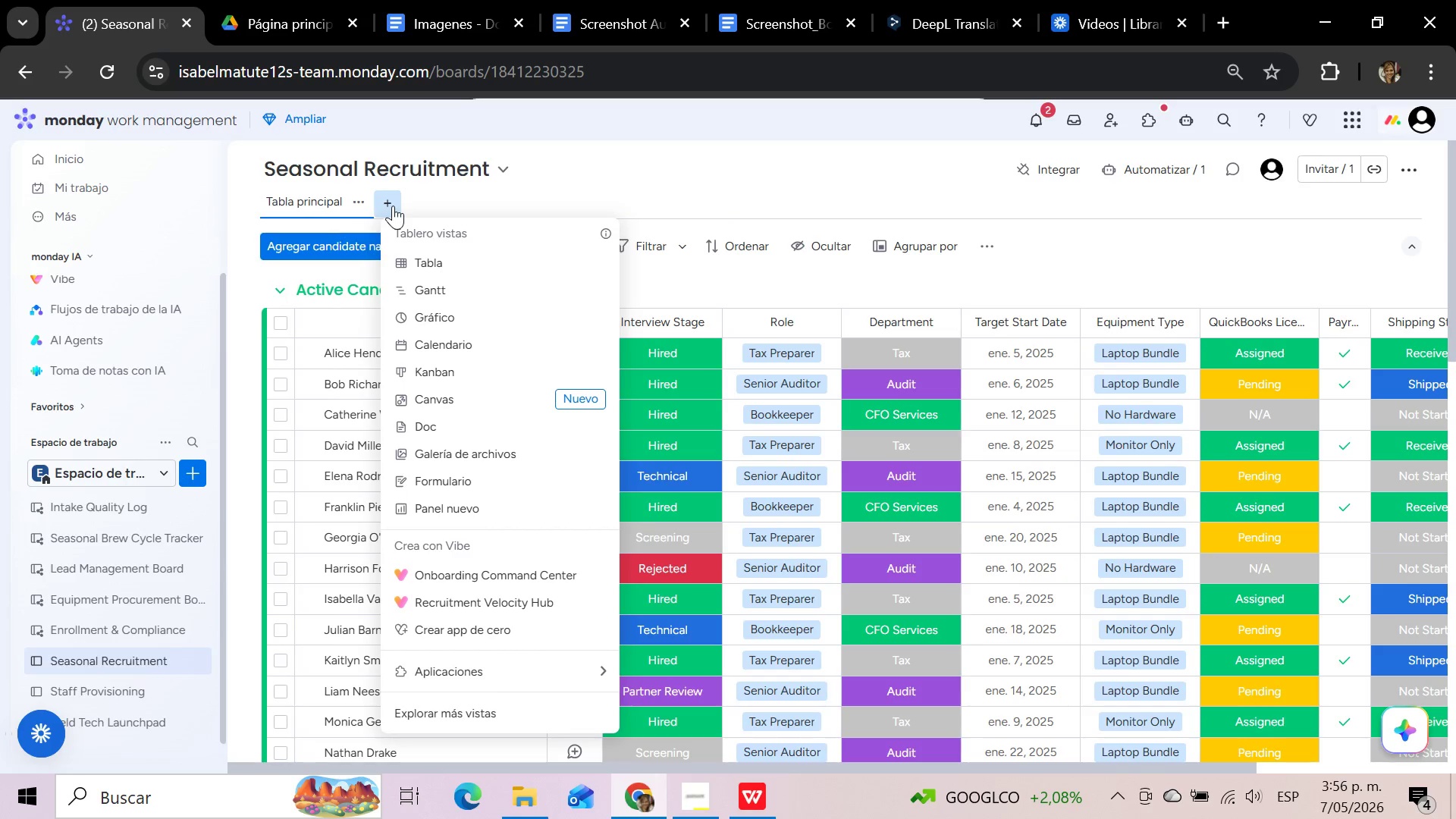 
wait(21.12)
 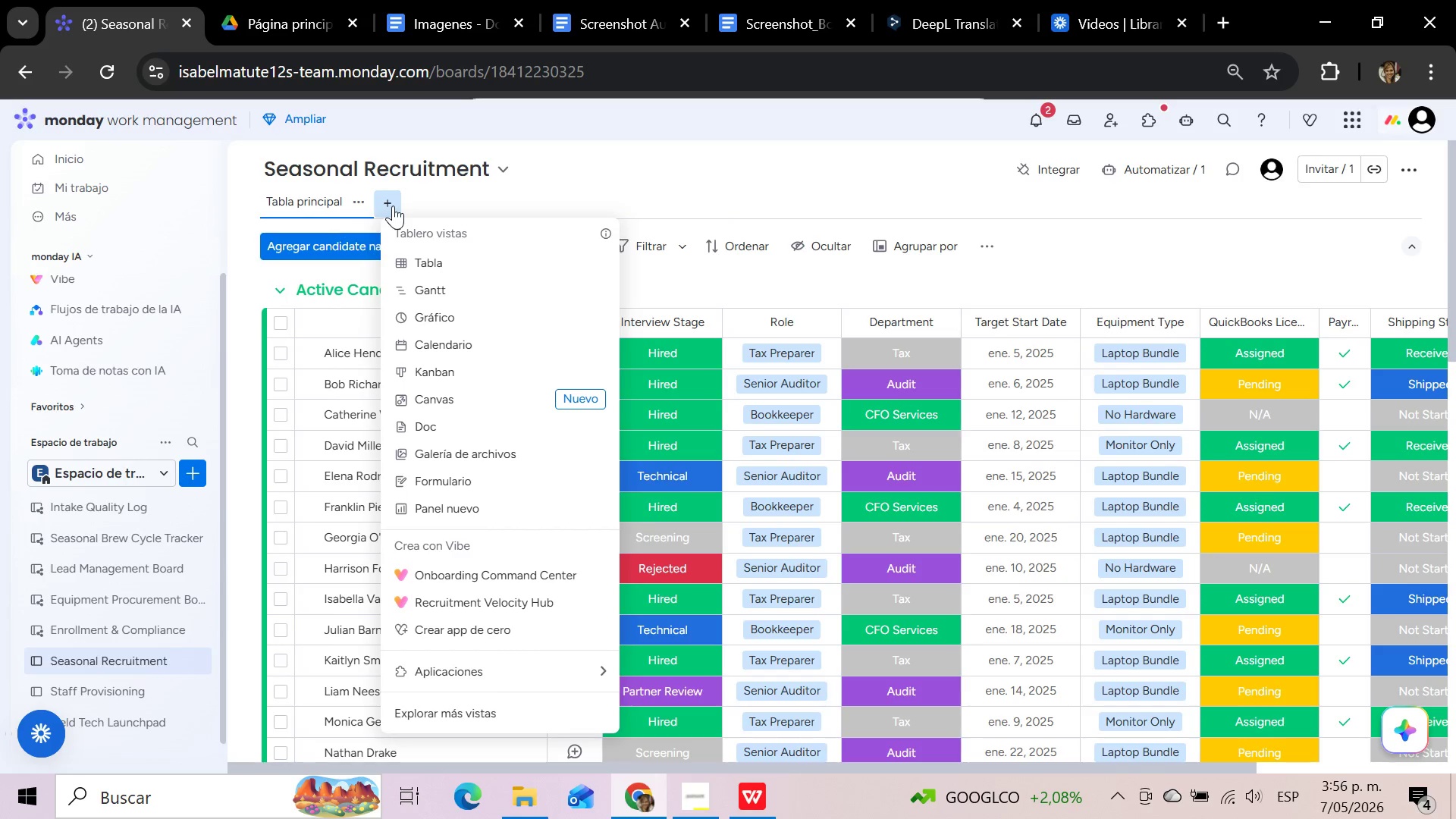 
left_click([453, 379])
 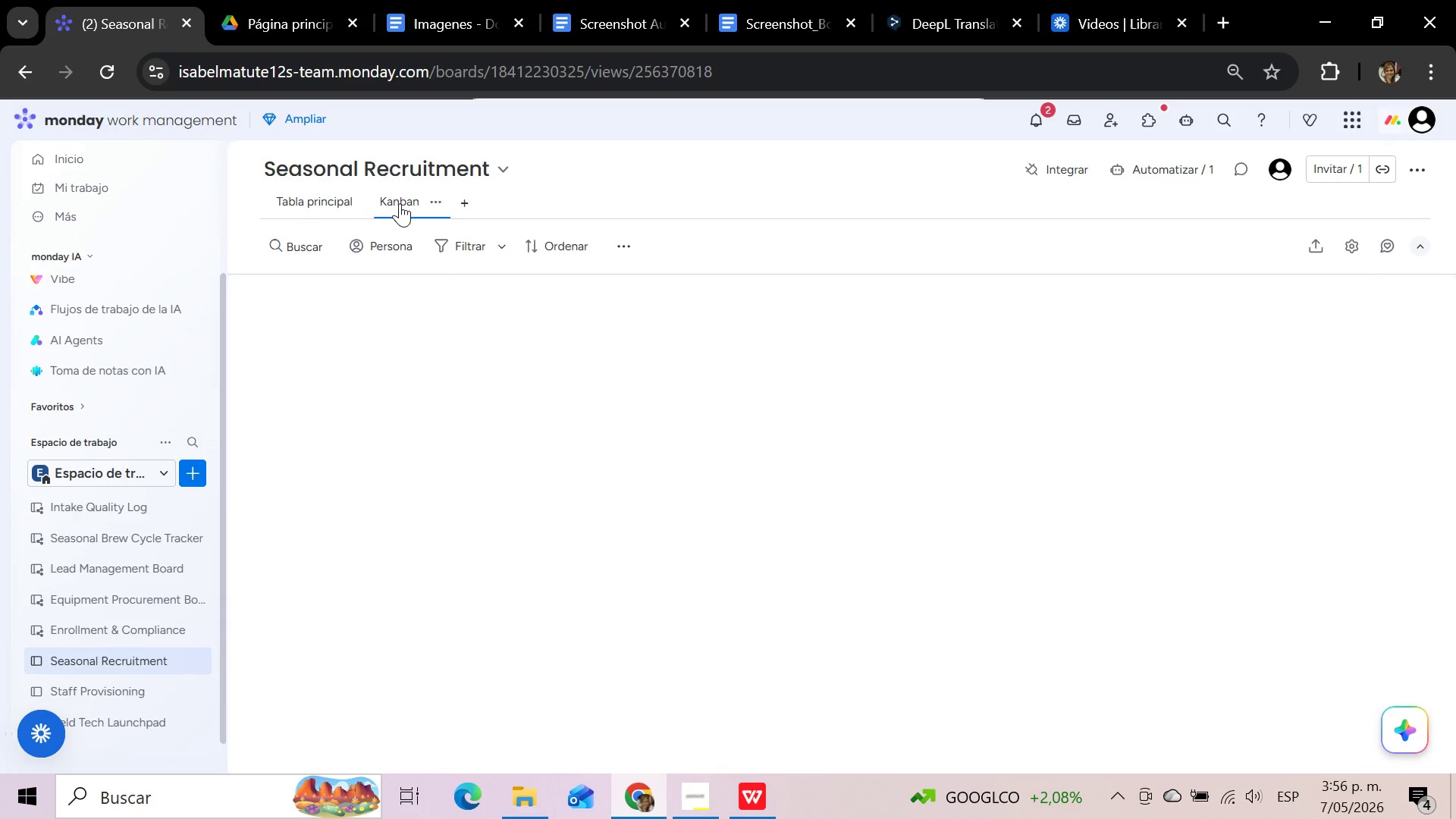 
wait(7.5)
 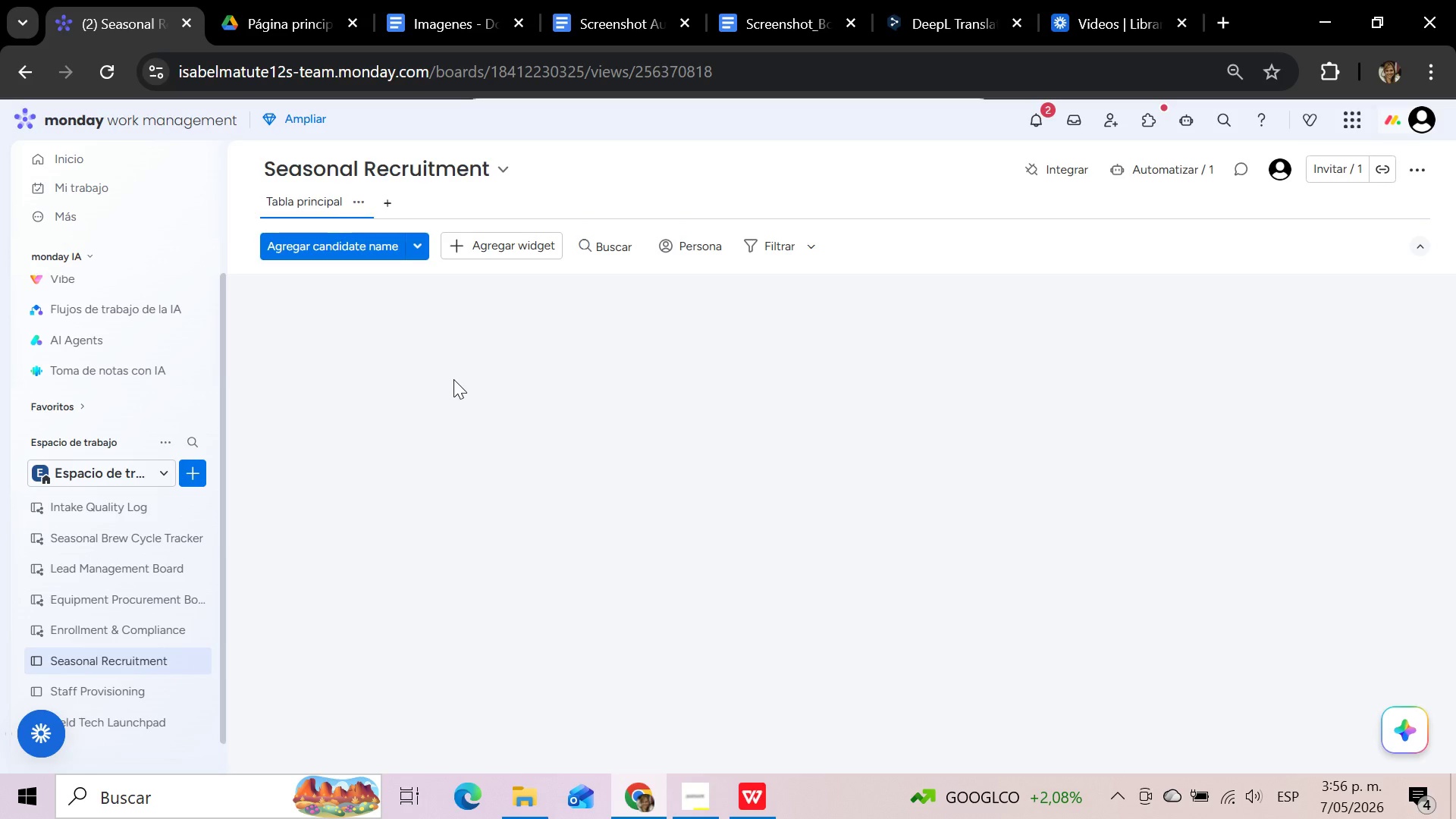 
left_click([437, 196])
 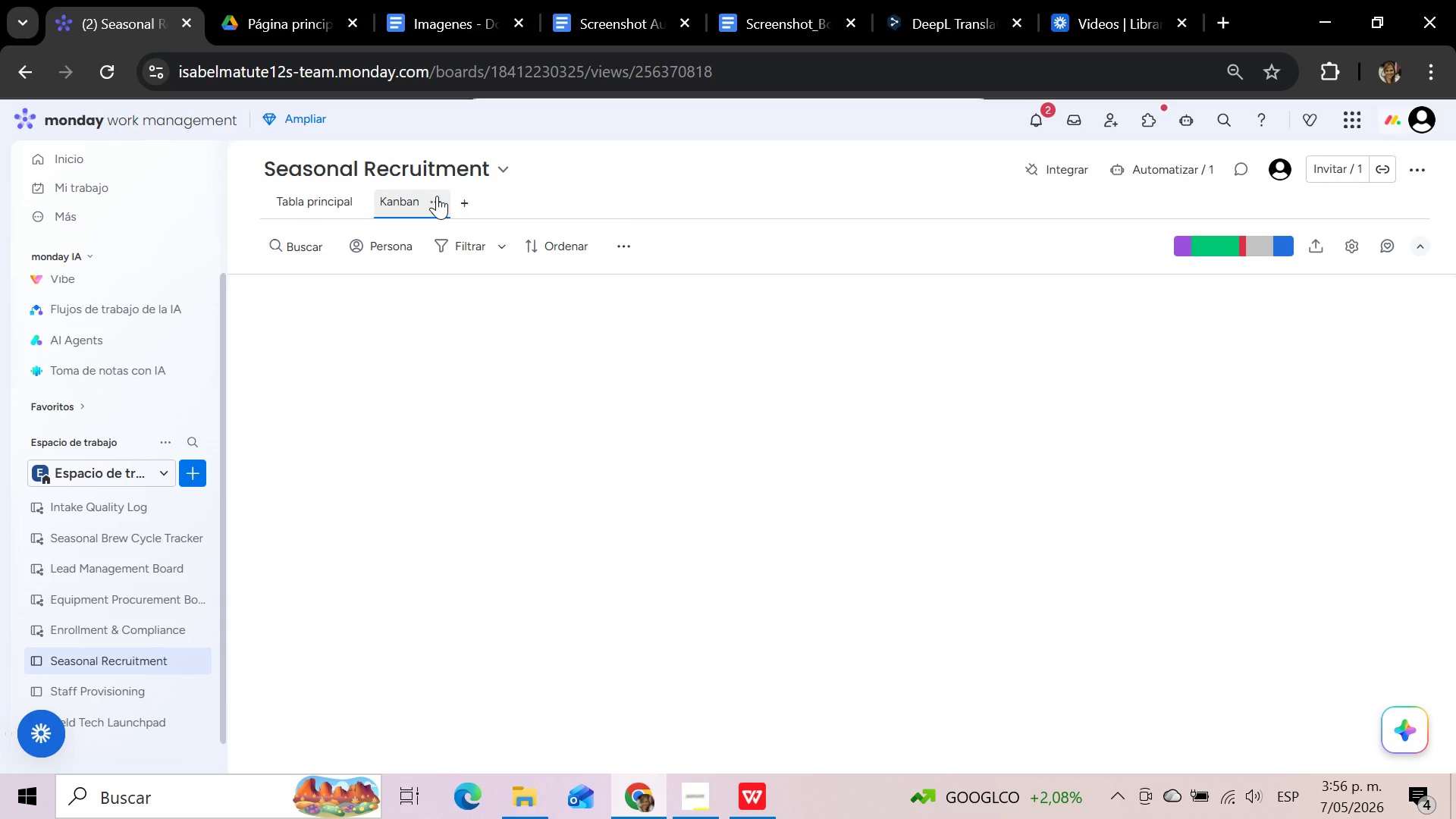 
mouse_move([447, 282])
 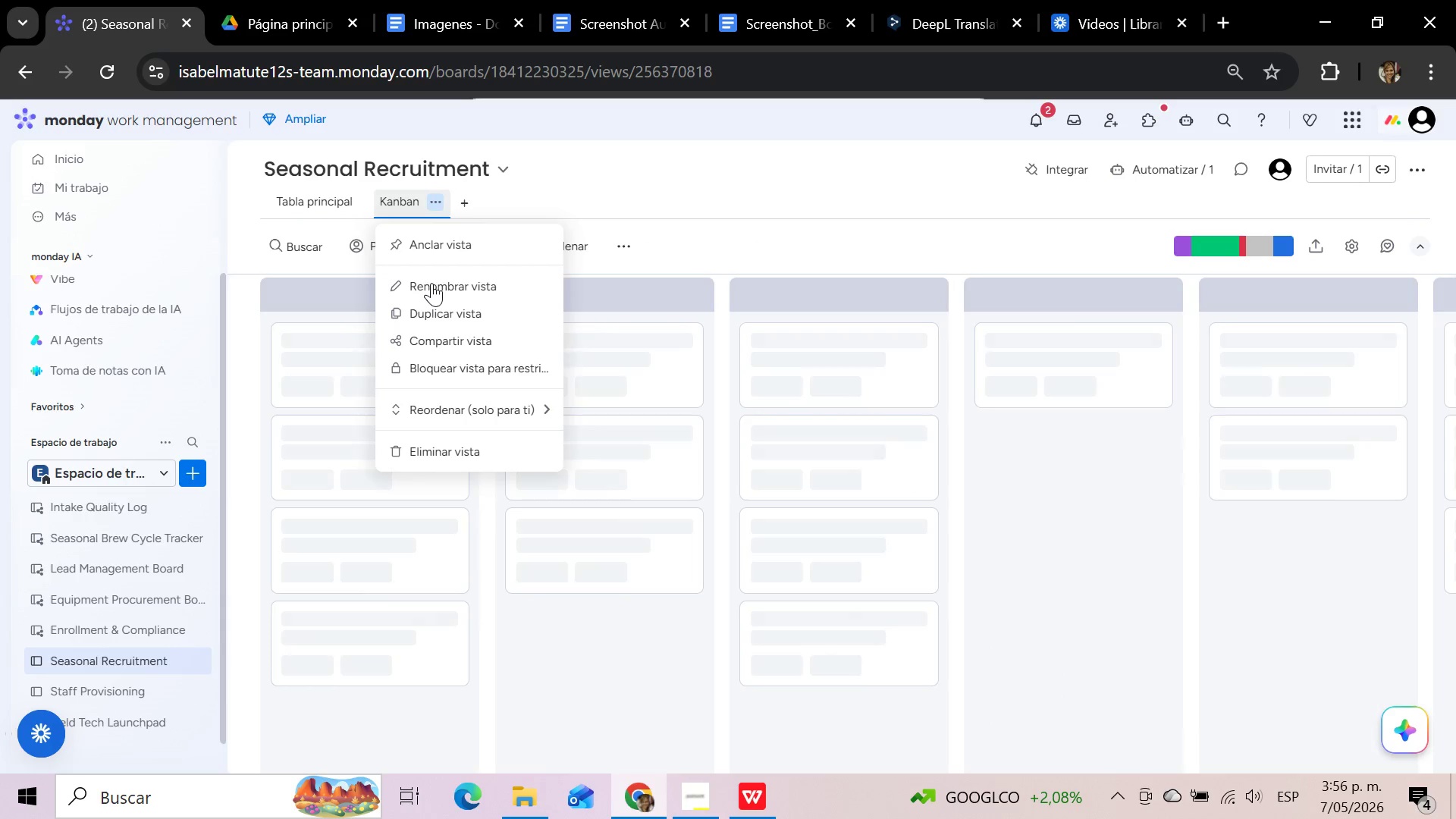 
left_click([431, 283])
 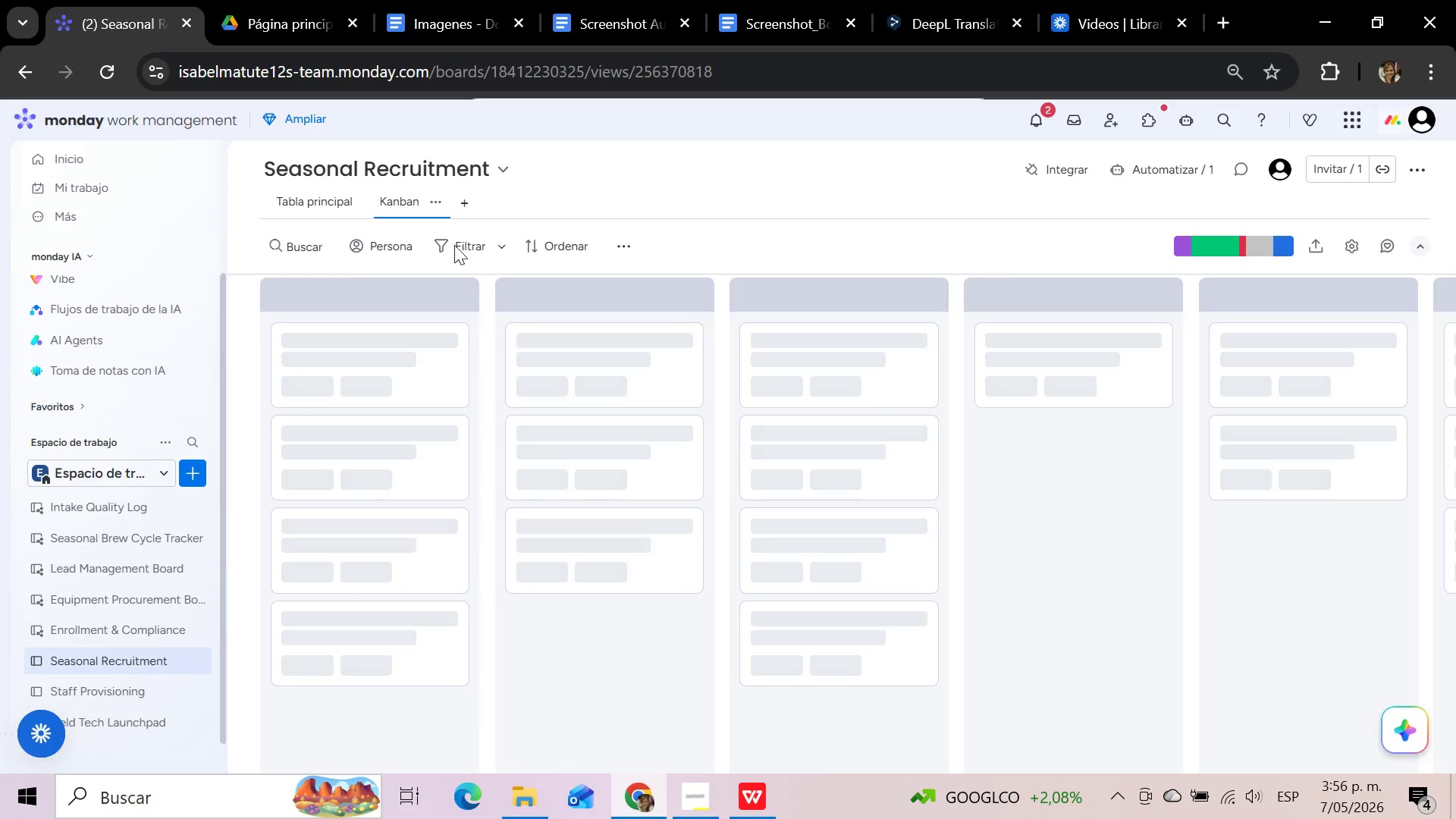 
wait(5.08)
 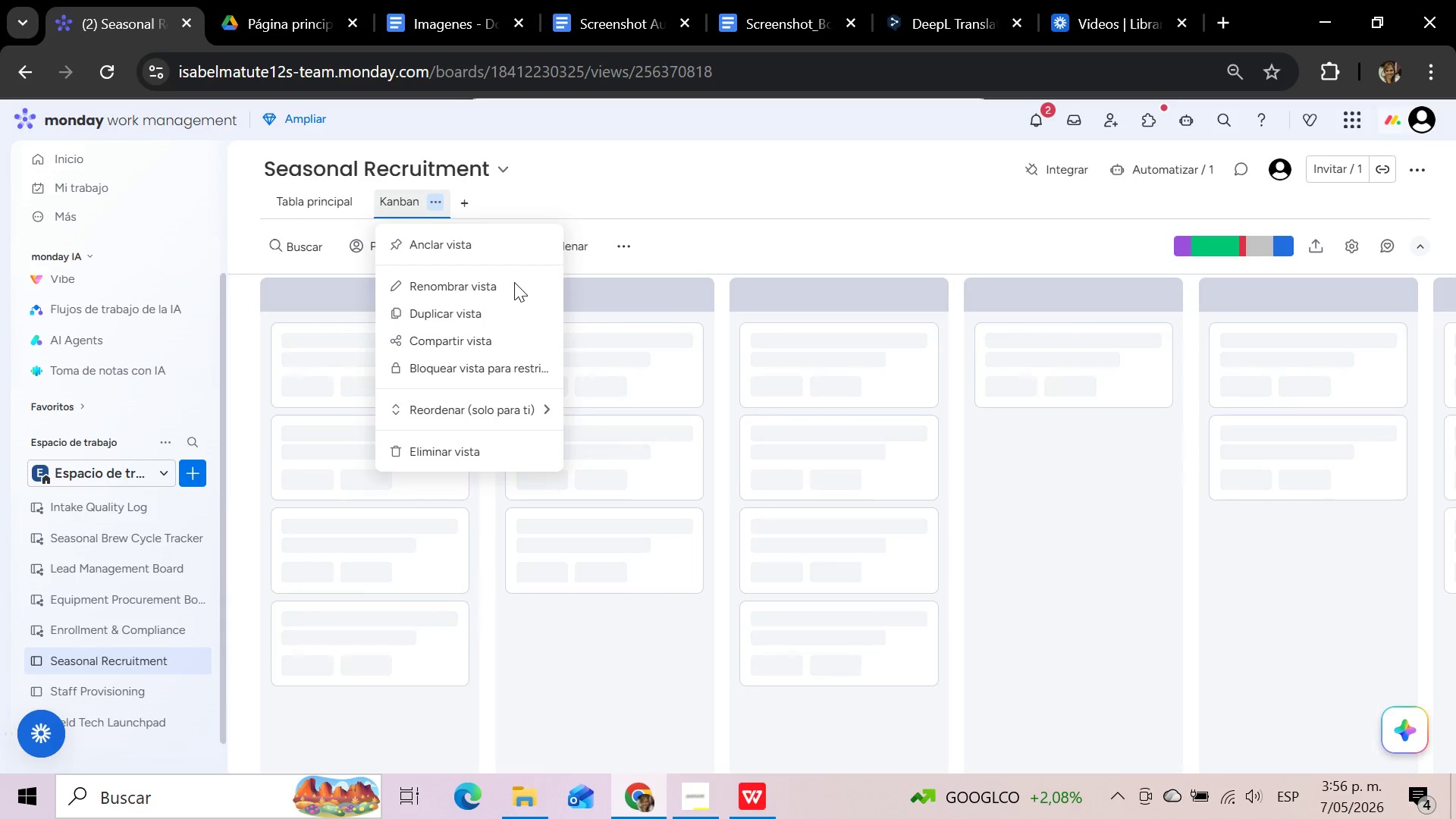 
left_click([432, 202])
 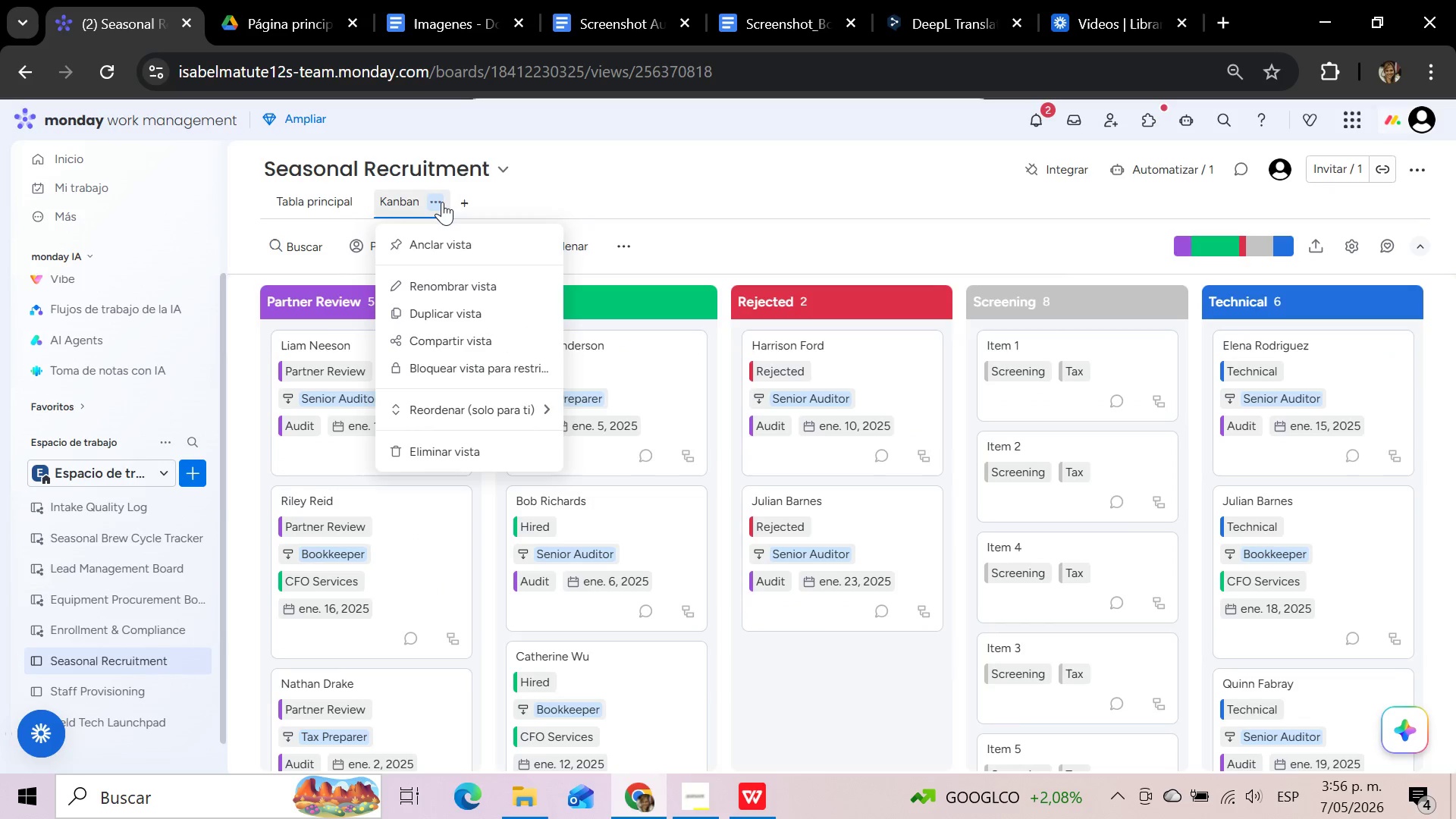 
left_click([438, 283])
 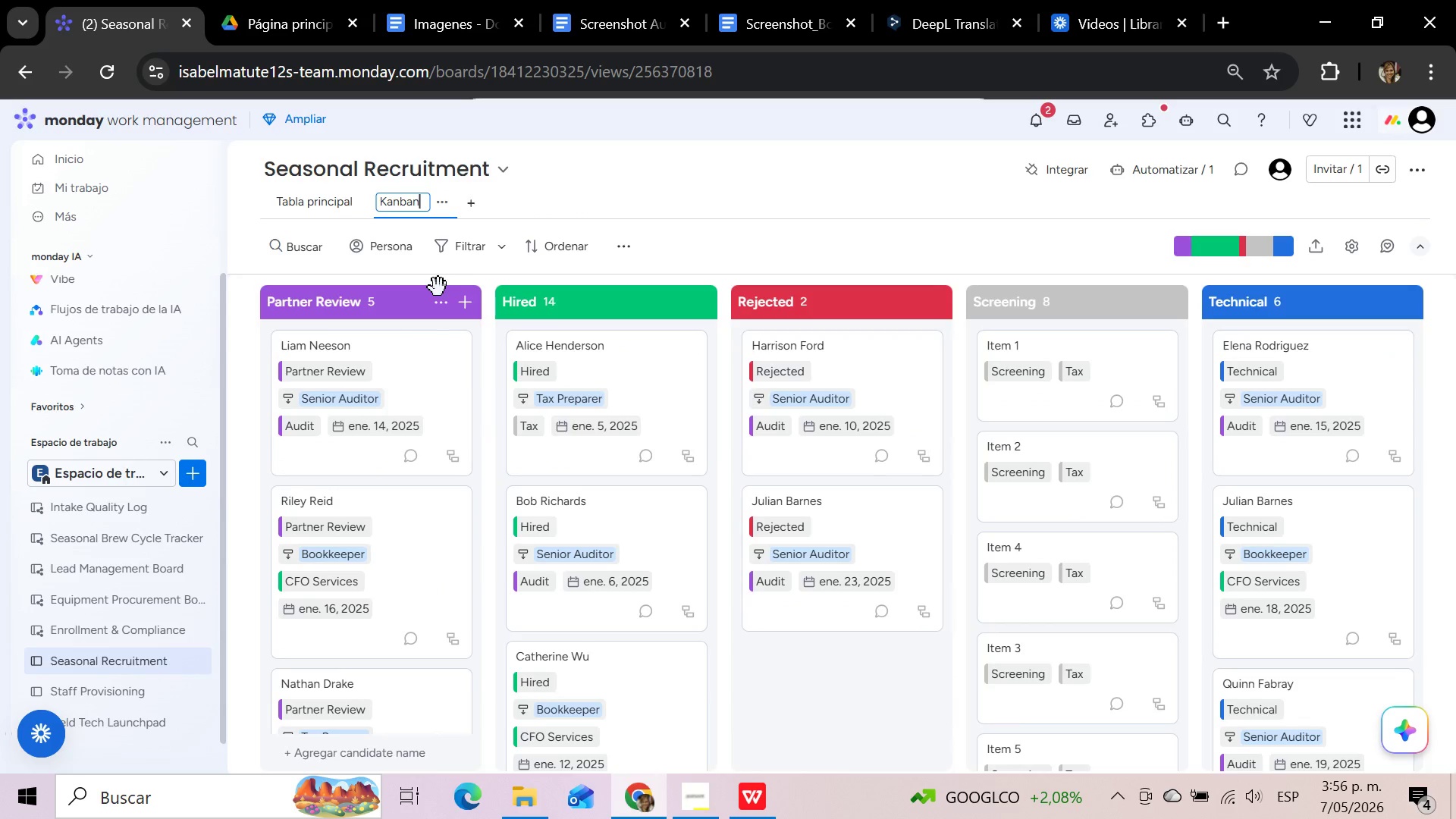 
hold_key(key=Backspace, duration=0.89)
 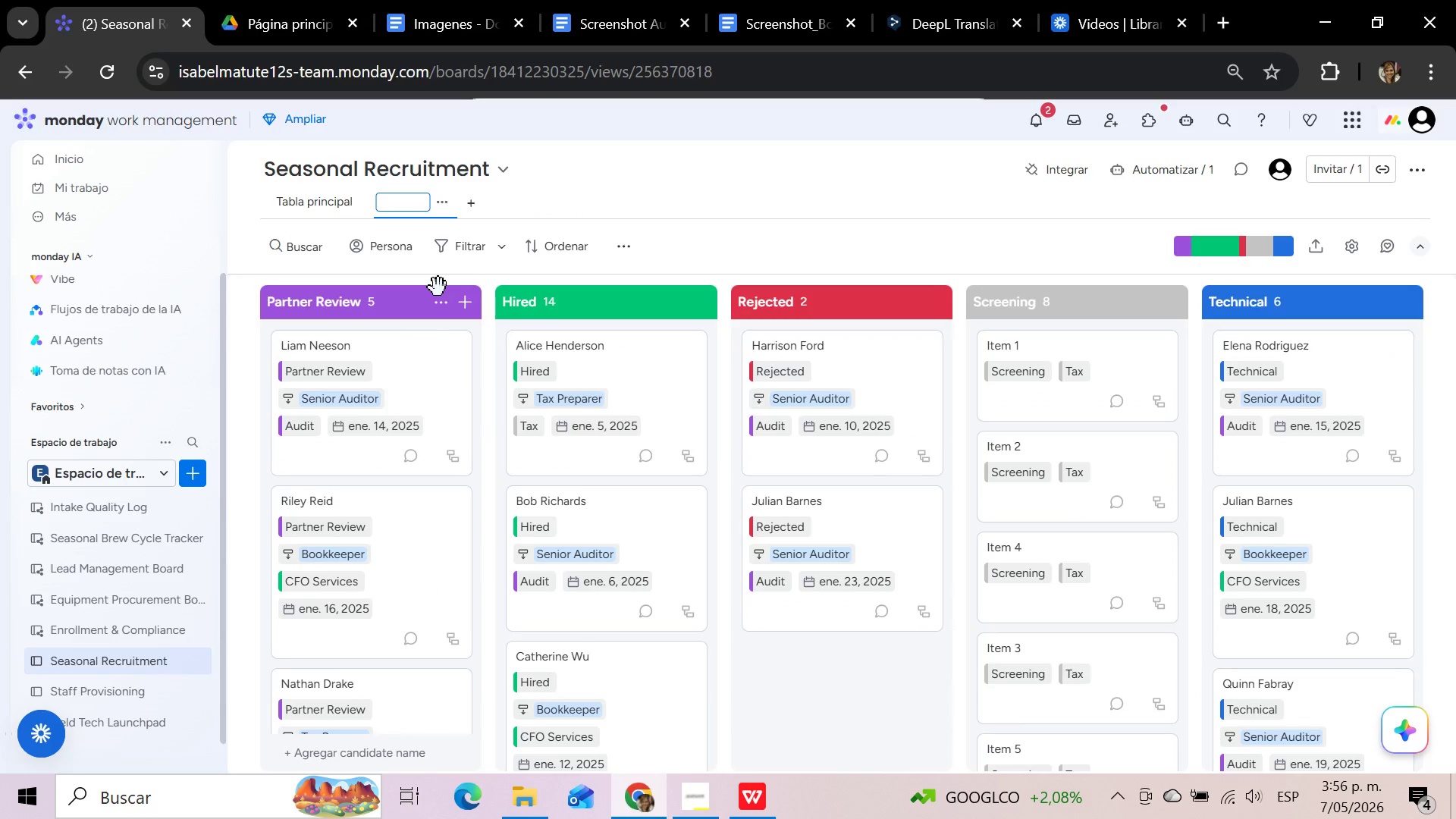 
type(Interview Stage Pipeln)
key(Backspace)
type(ine)
 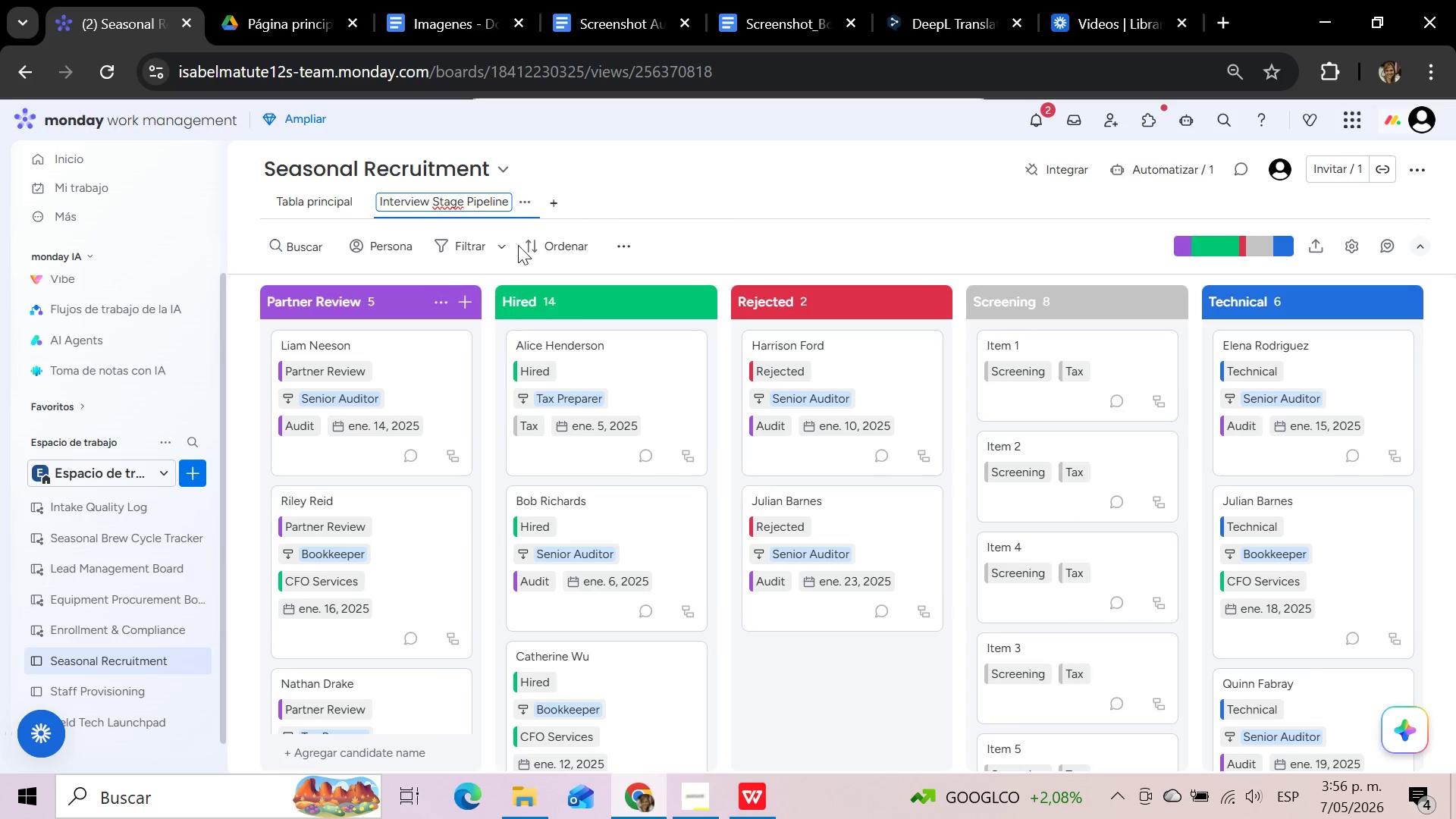 
left_click([701, 190])
 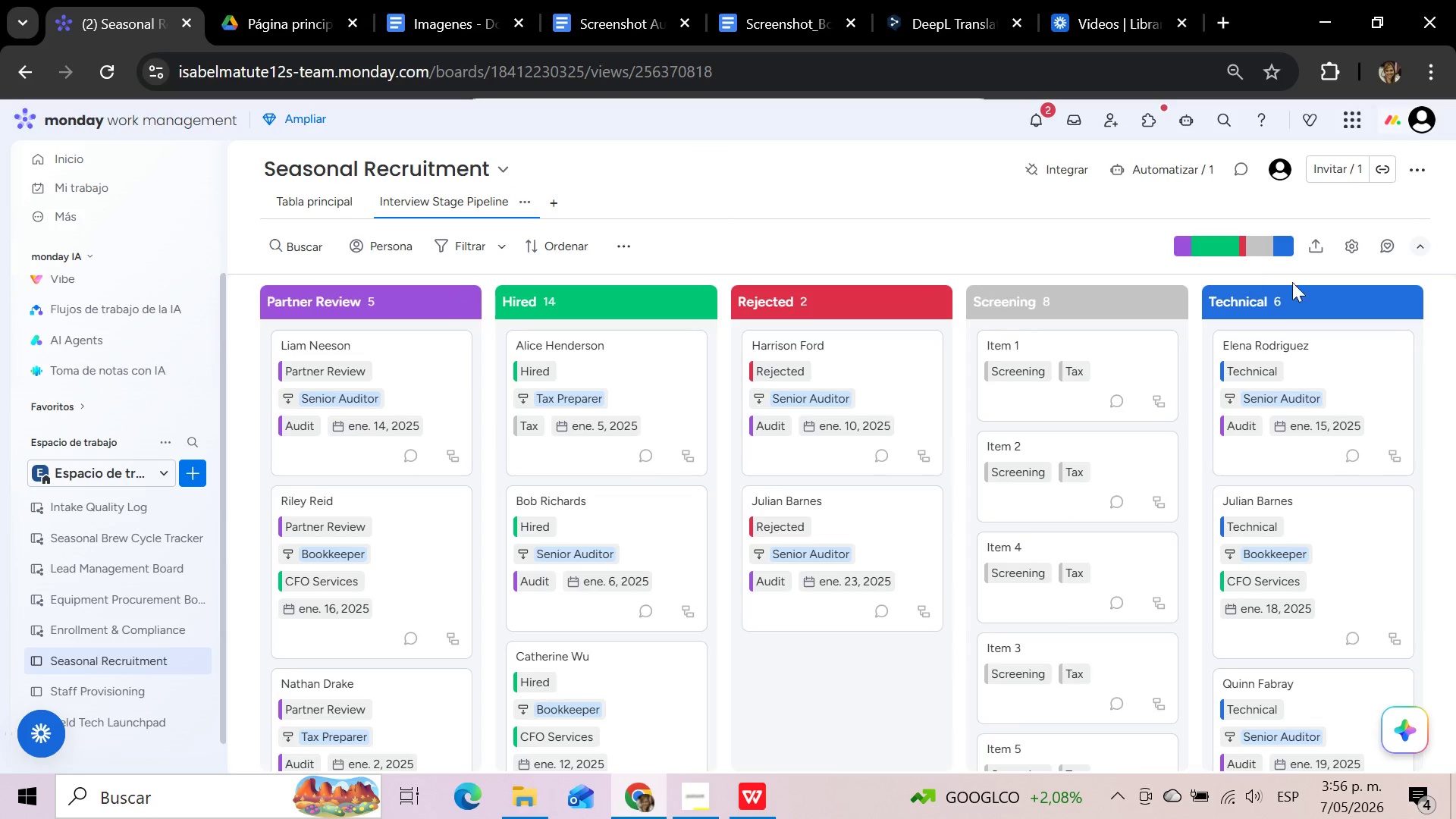 
left_click([1360, 250])
 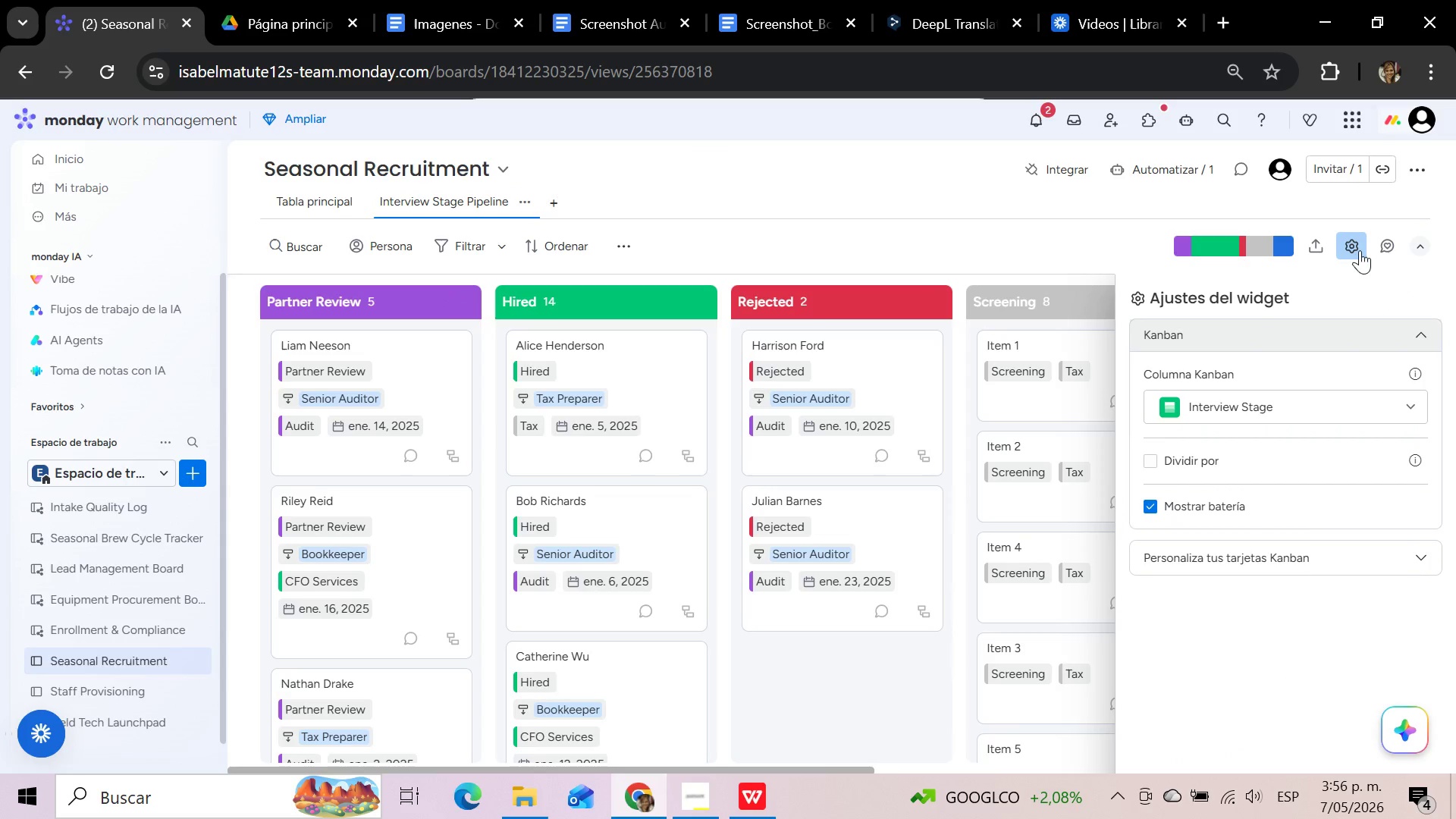 
left_click([997, 235])
 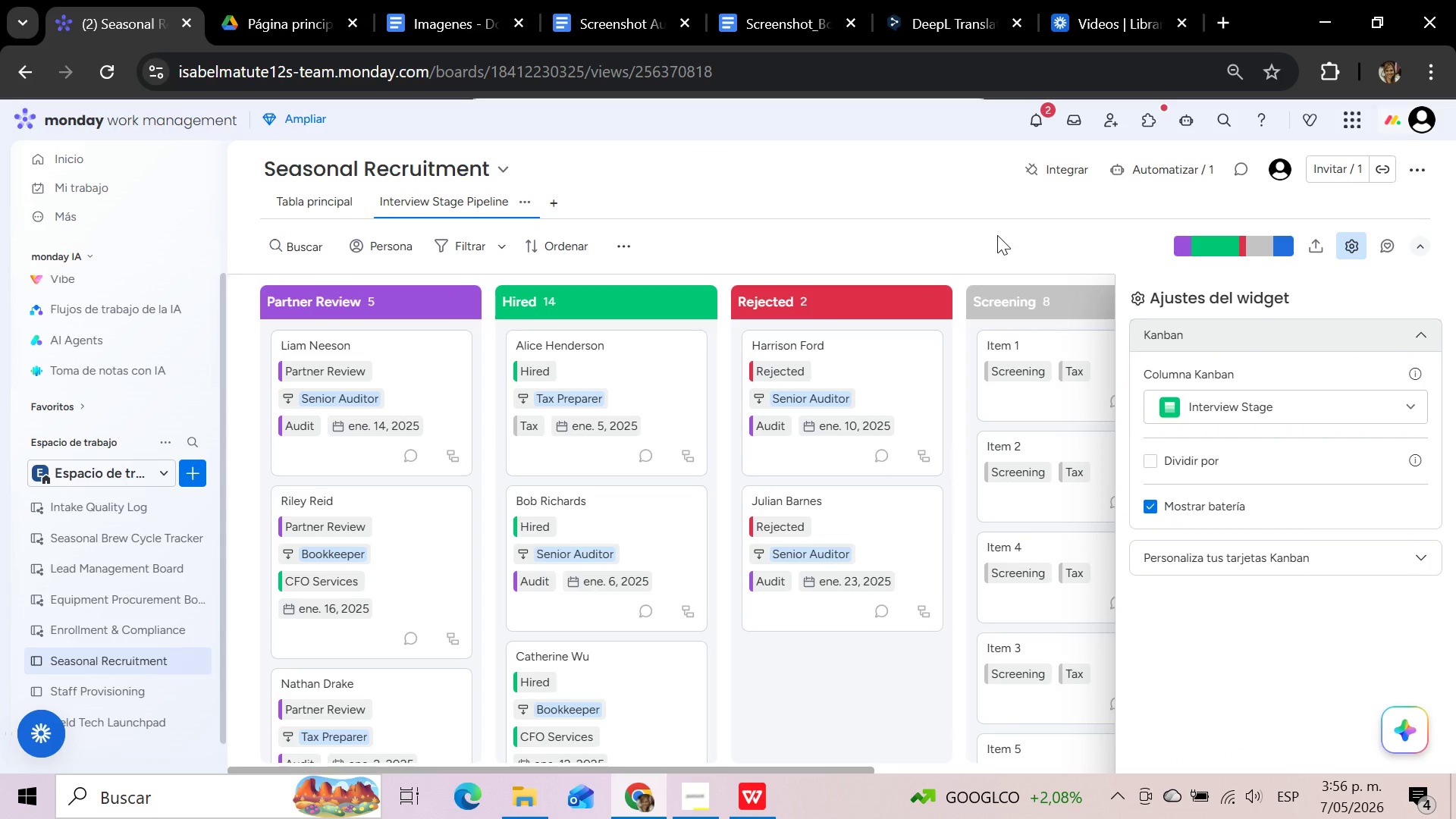 
left_click([1019, 231])
 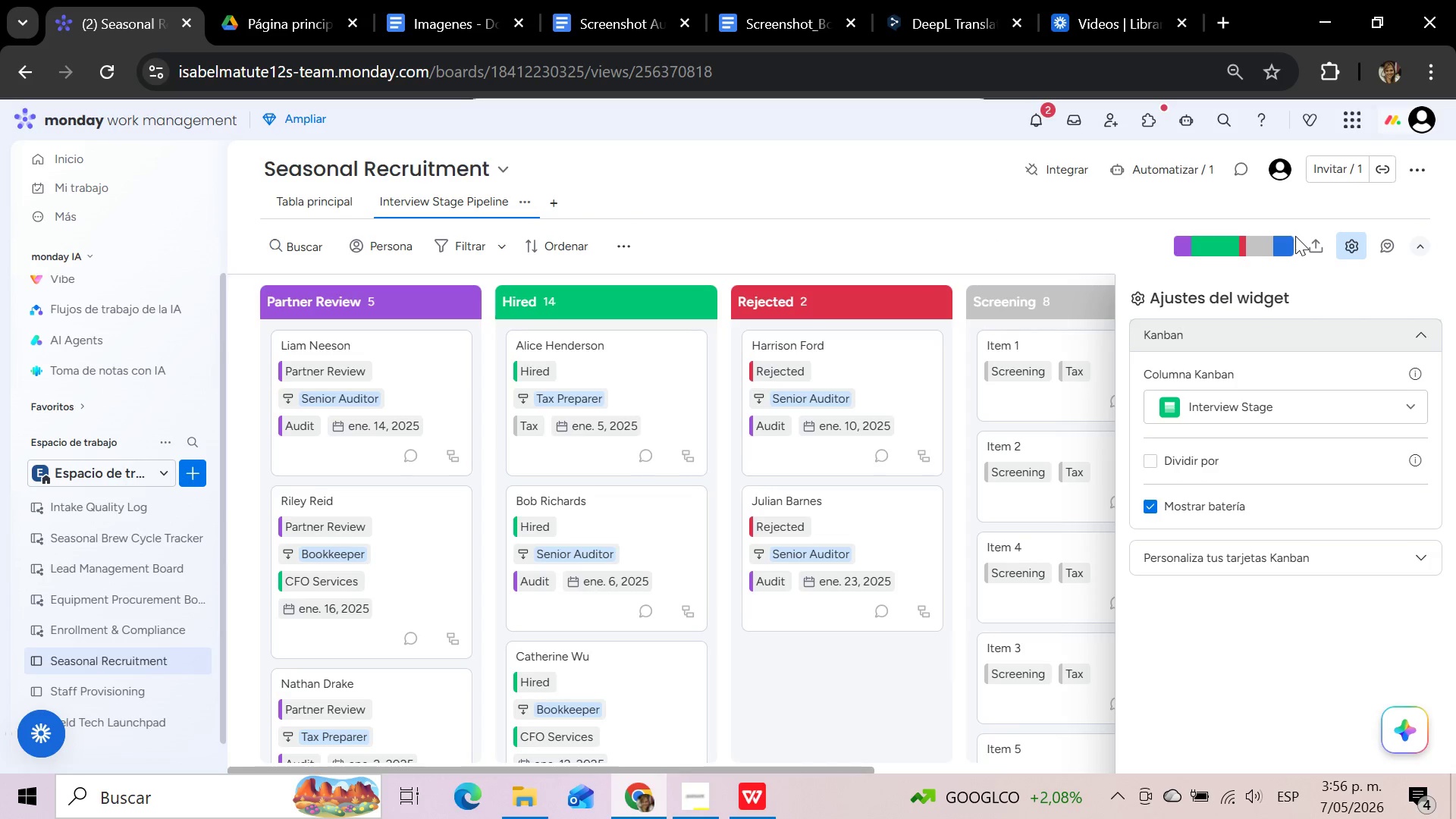 
left_click([1356, 240])
 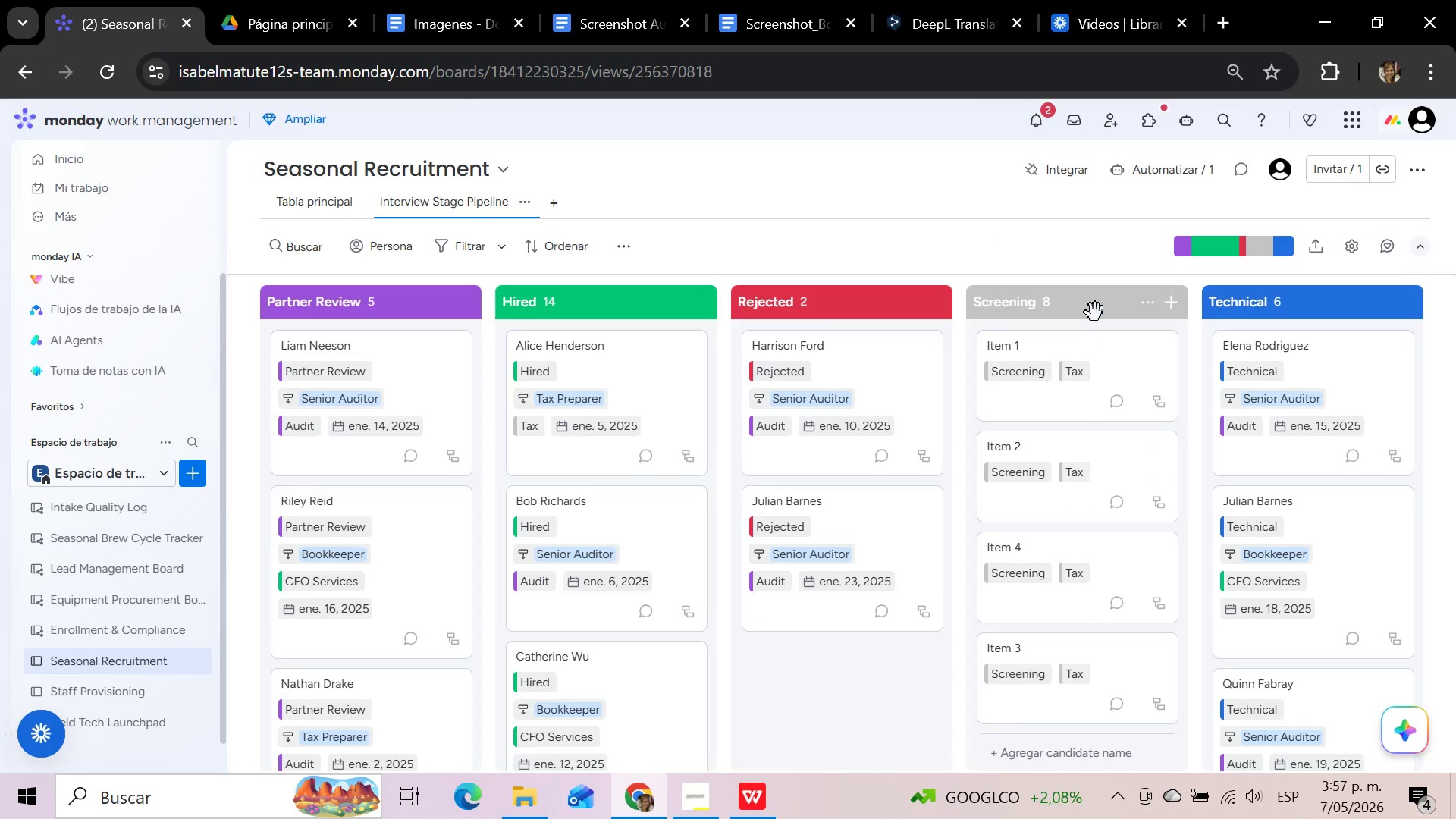 
left_click_drag(start_coordinate=[1095, 312], to_coordinate=[380, 298])
 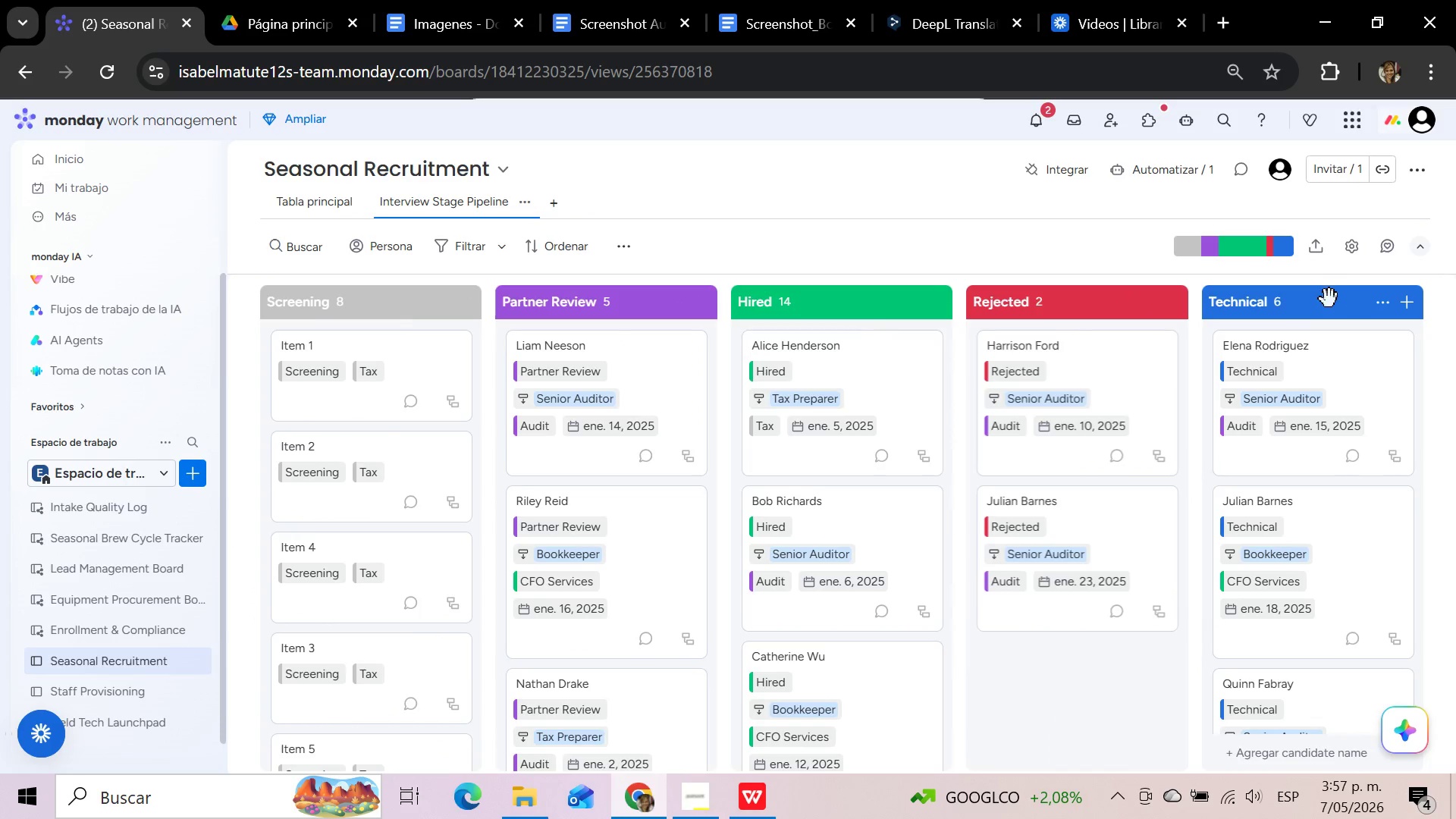 
left_click_drag(start_coordinate=[1304, 311], to_coordinate=[526, 307])
 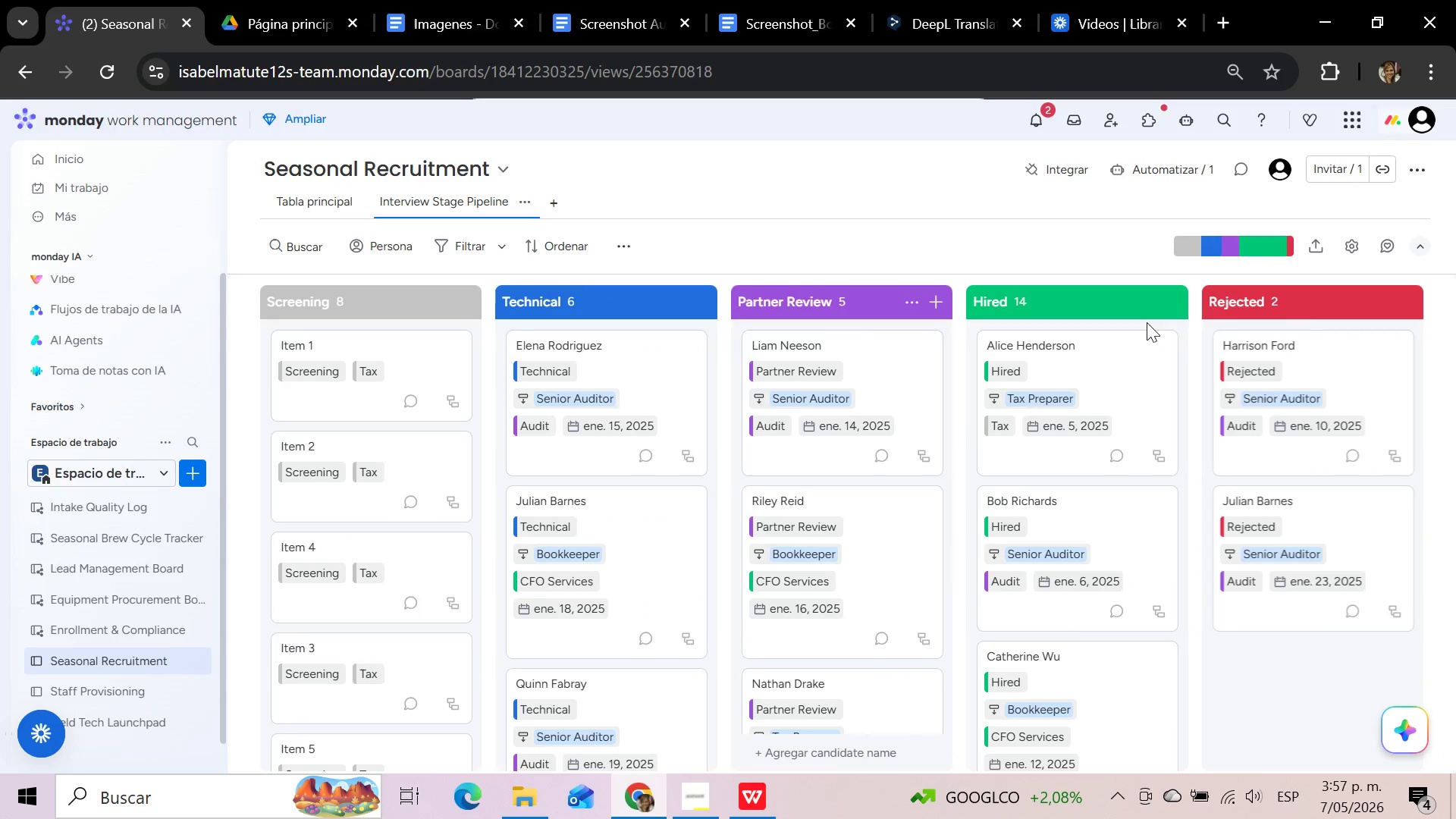 
wait(5.41)
 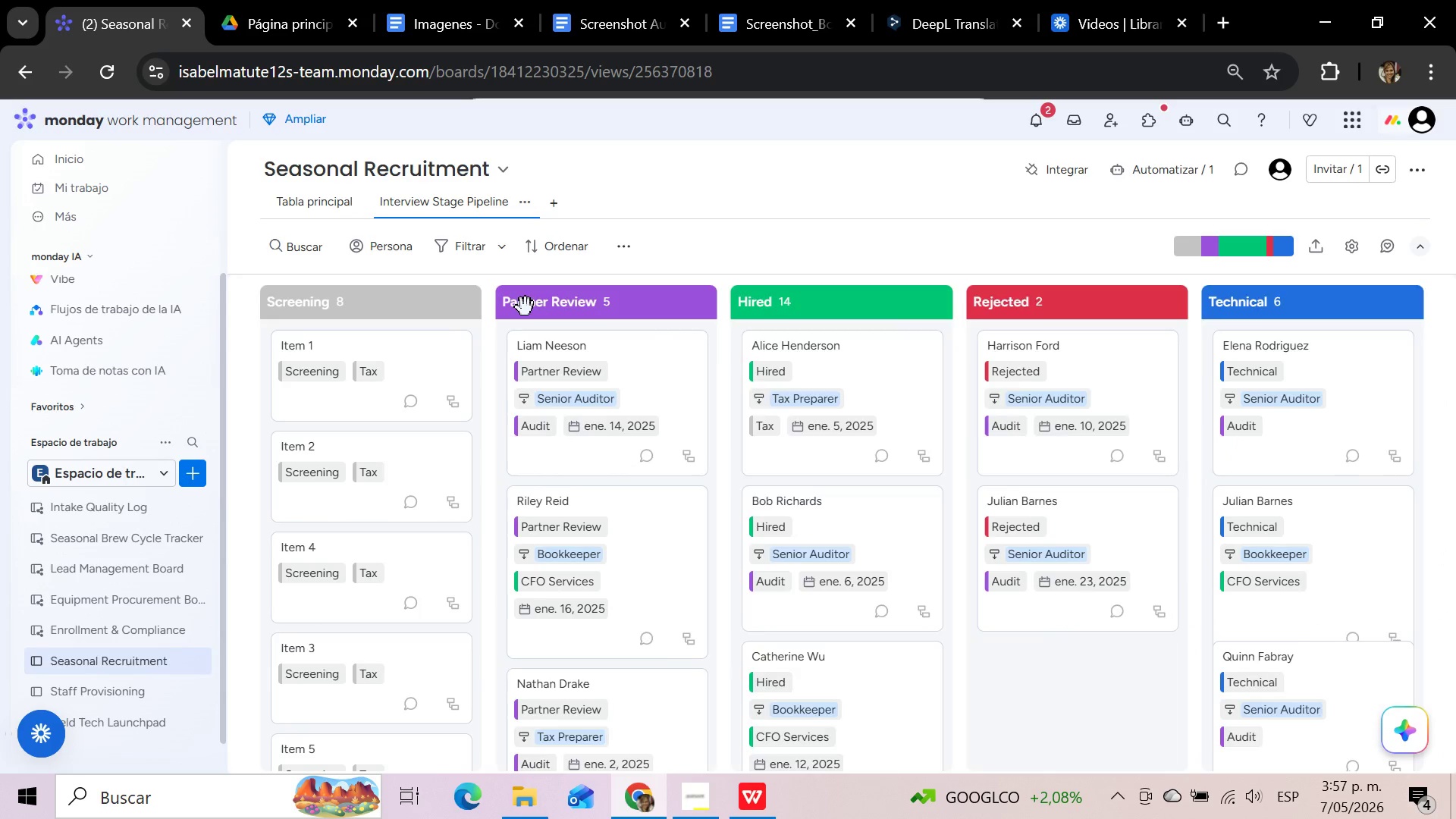 
left_click_drag(start_coordinate=[1325, 309], to_coordinate=[1063, 307])
 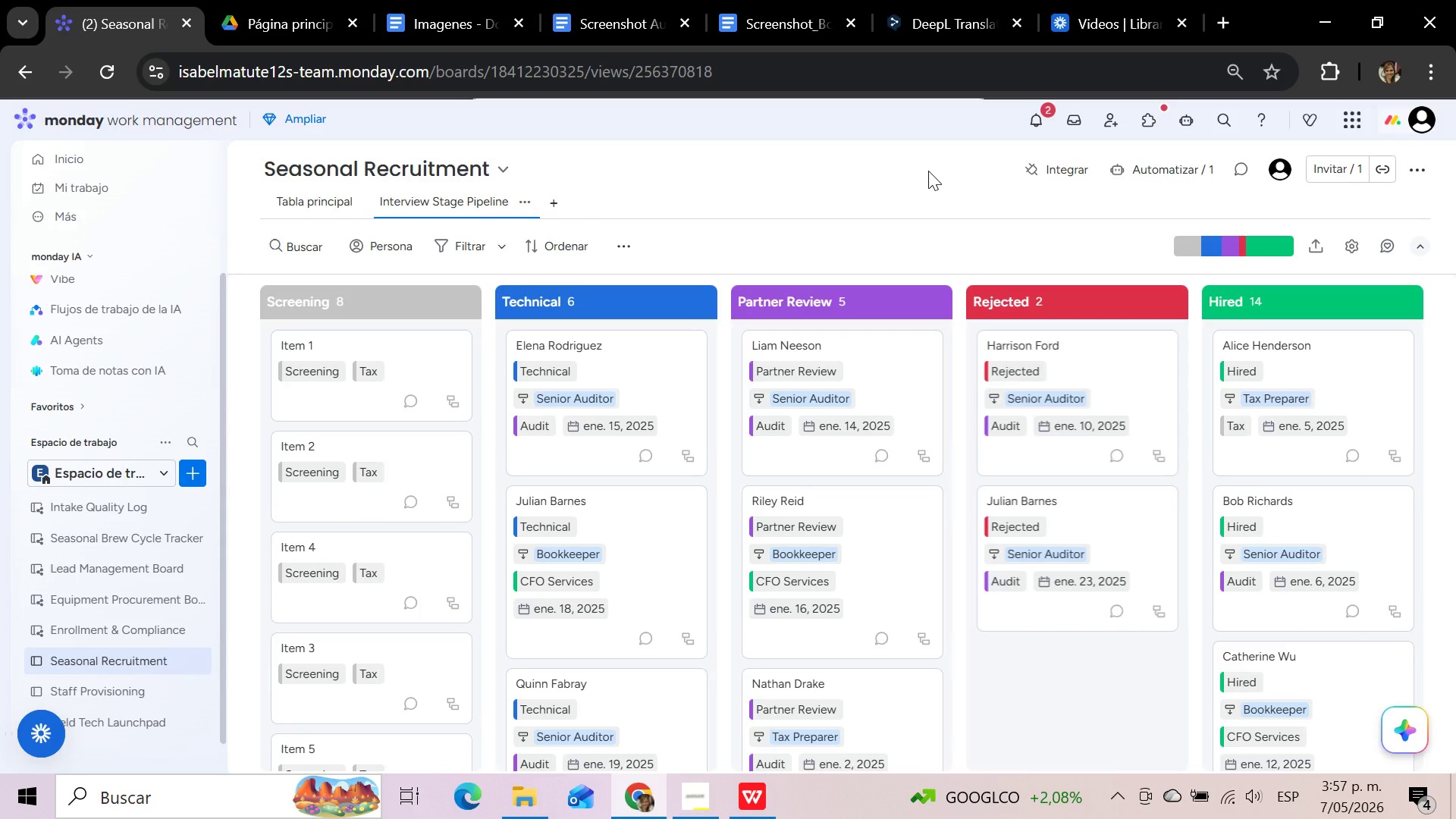 
wait(21.56)
 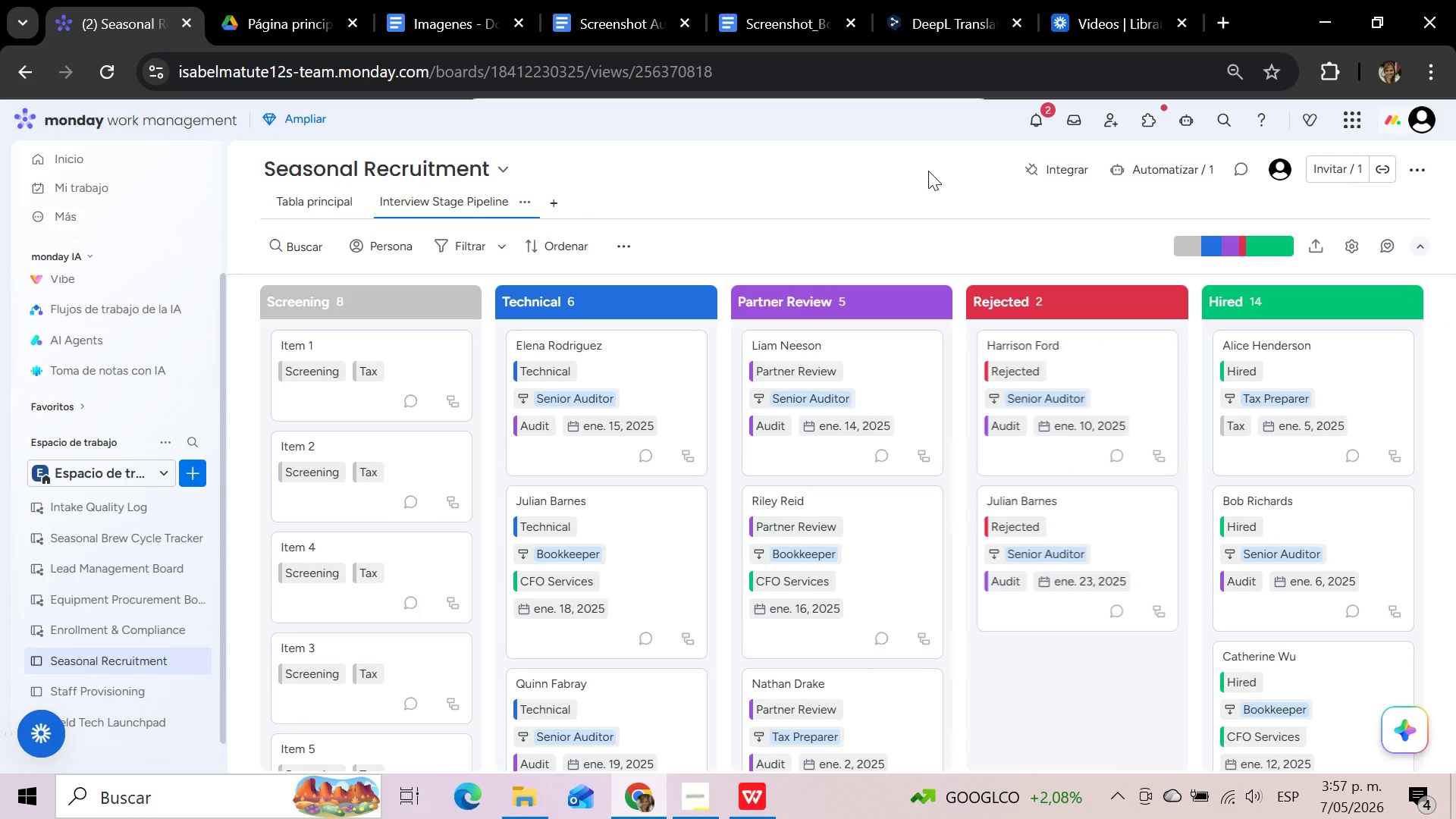 
left_click([304, 203])
 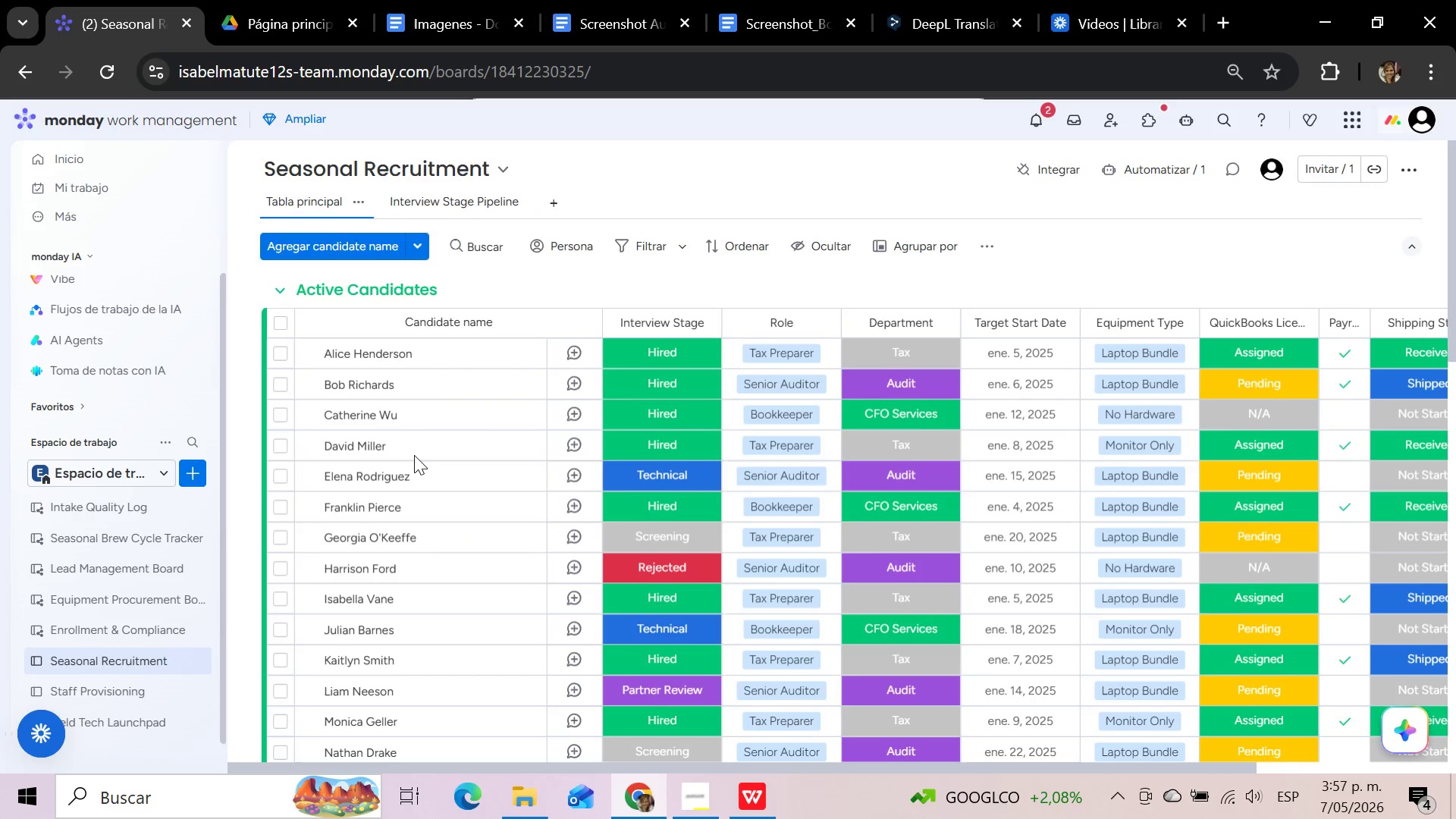 
scroll: coordinate [414, 455], scroll_direction: up, amount: 6.0
 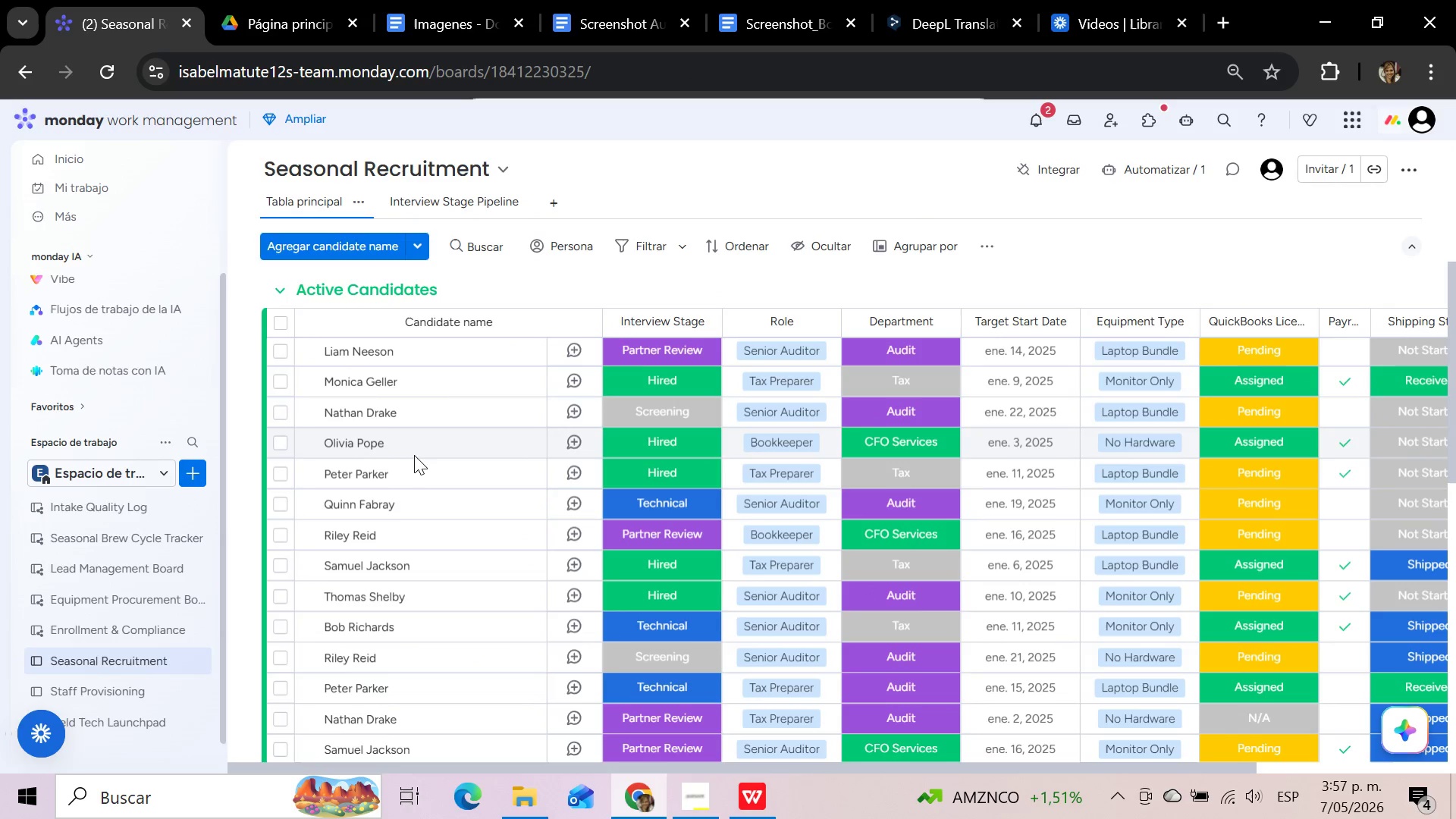 
scroll: coordinate [414, 455], scroll_direction: down, amount: 3.0
 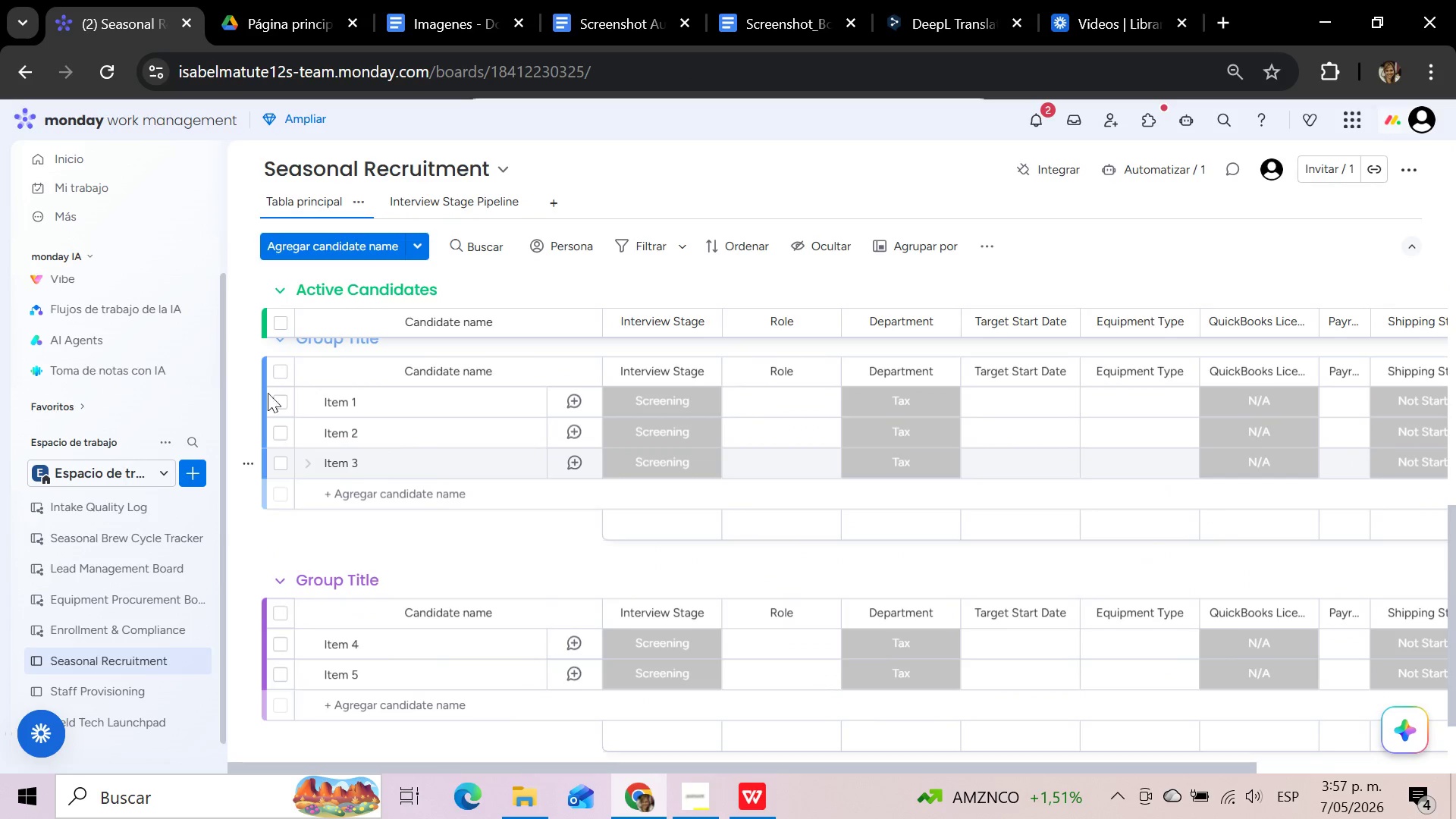 
scroll: coordinate [240, 443], scroll_direction: up, amount: 4.0
 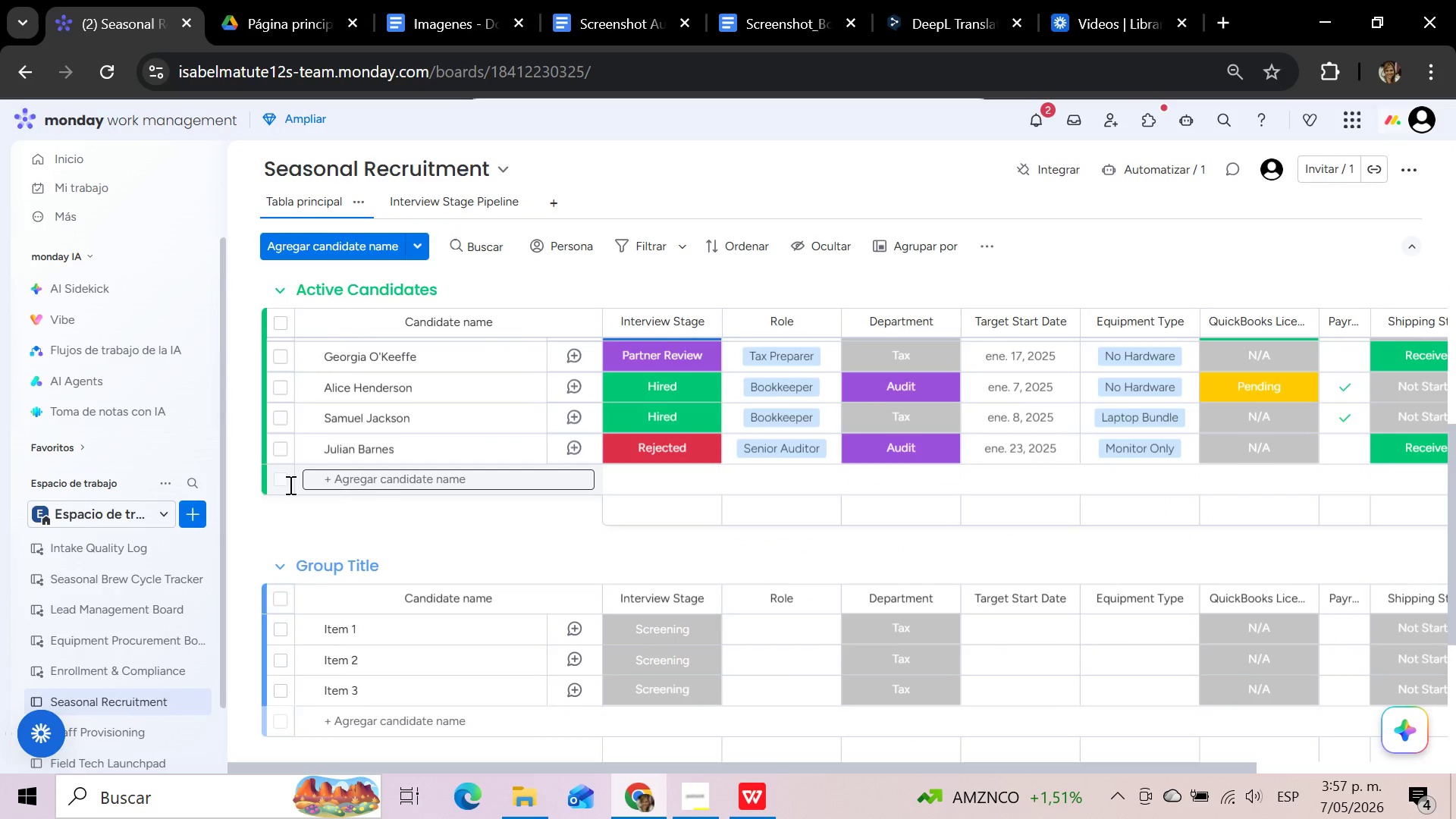 
scroll: coordinate [289, 485], scroll_direction: down, amount: 1.0
 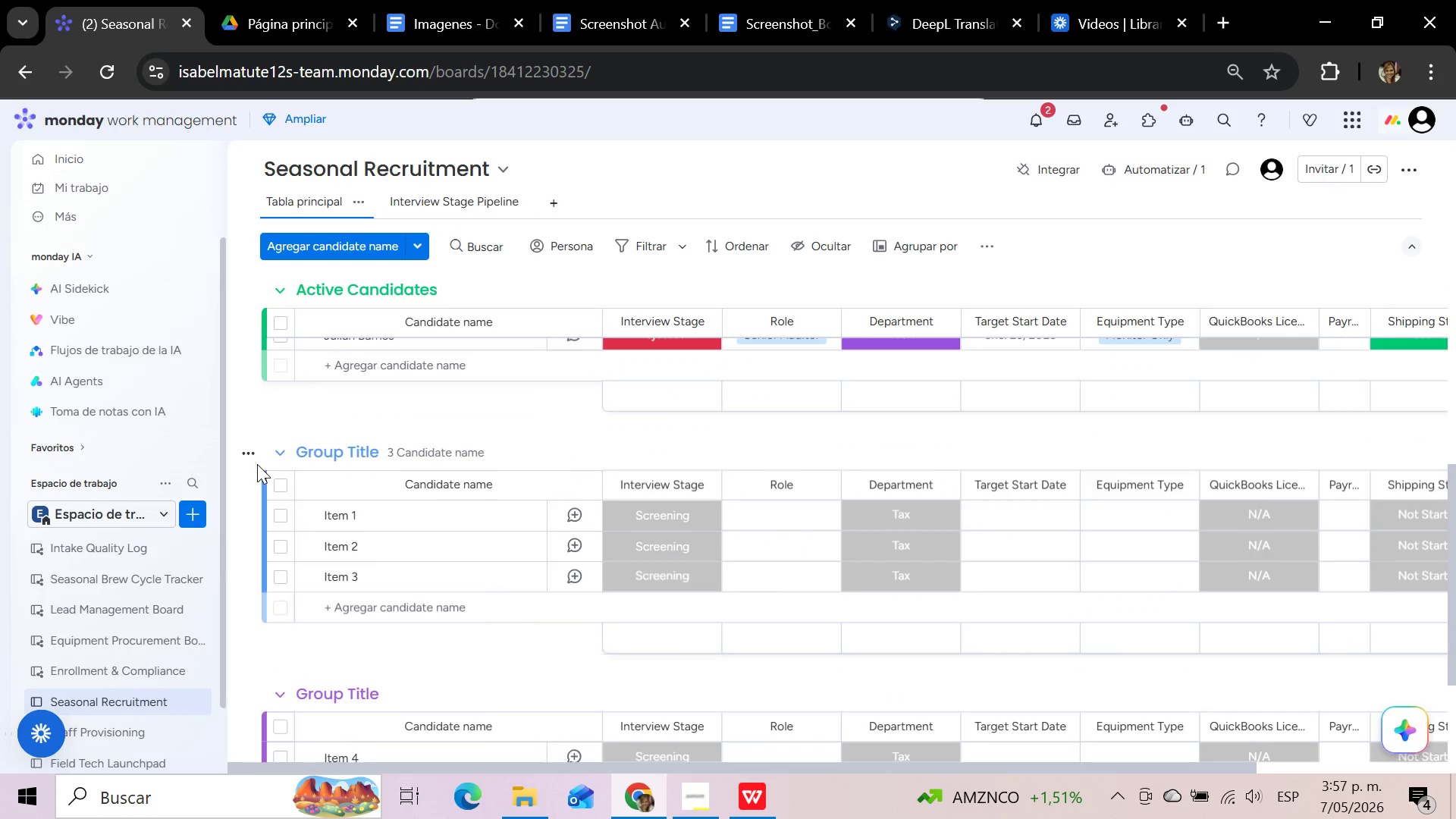 
left_click([249, 457])
 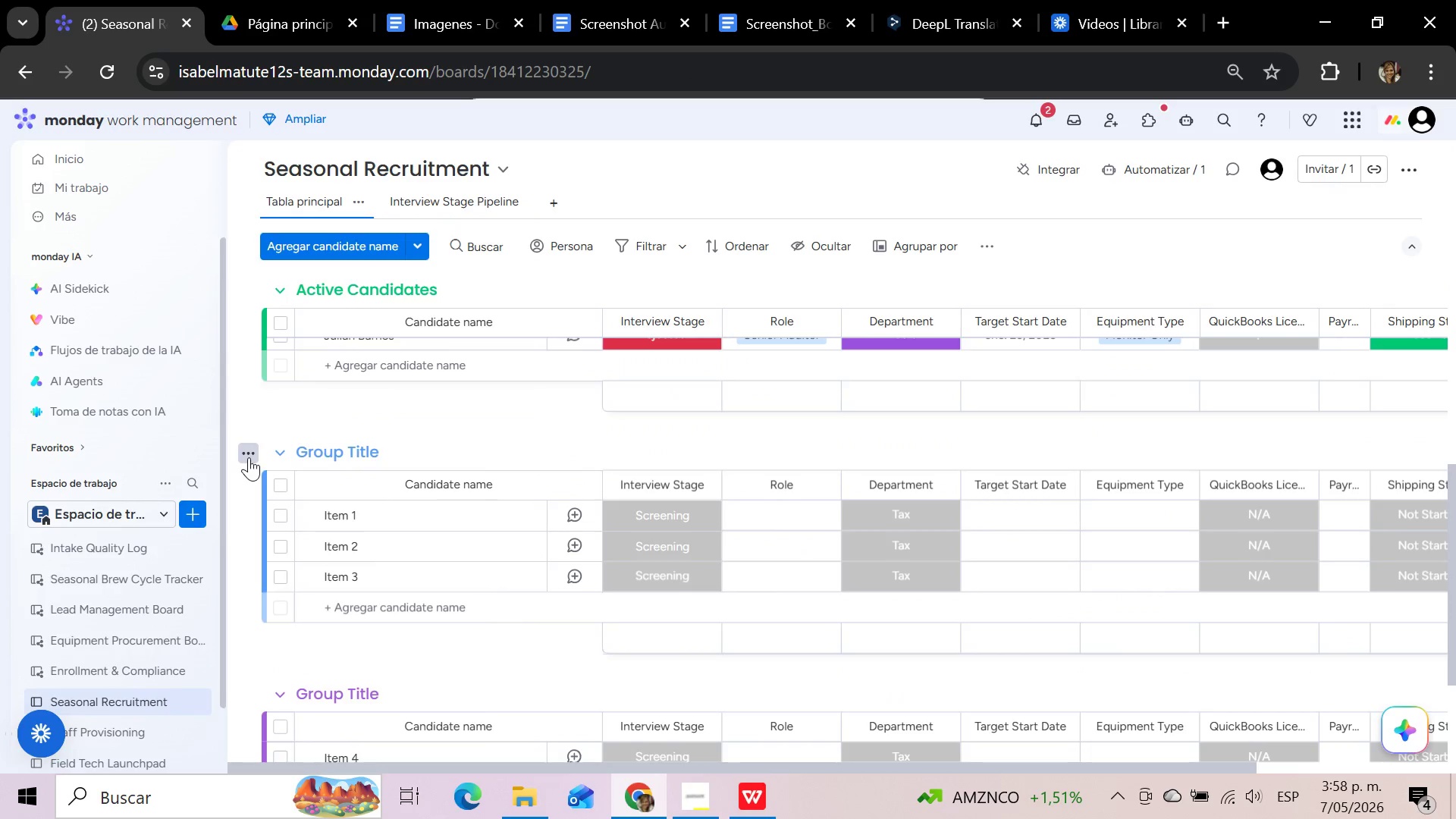 
mouse_move([384, 703])
 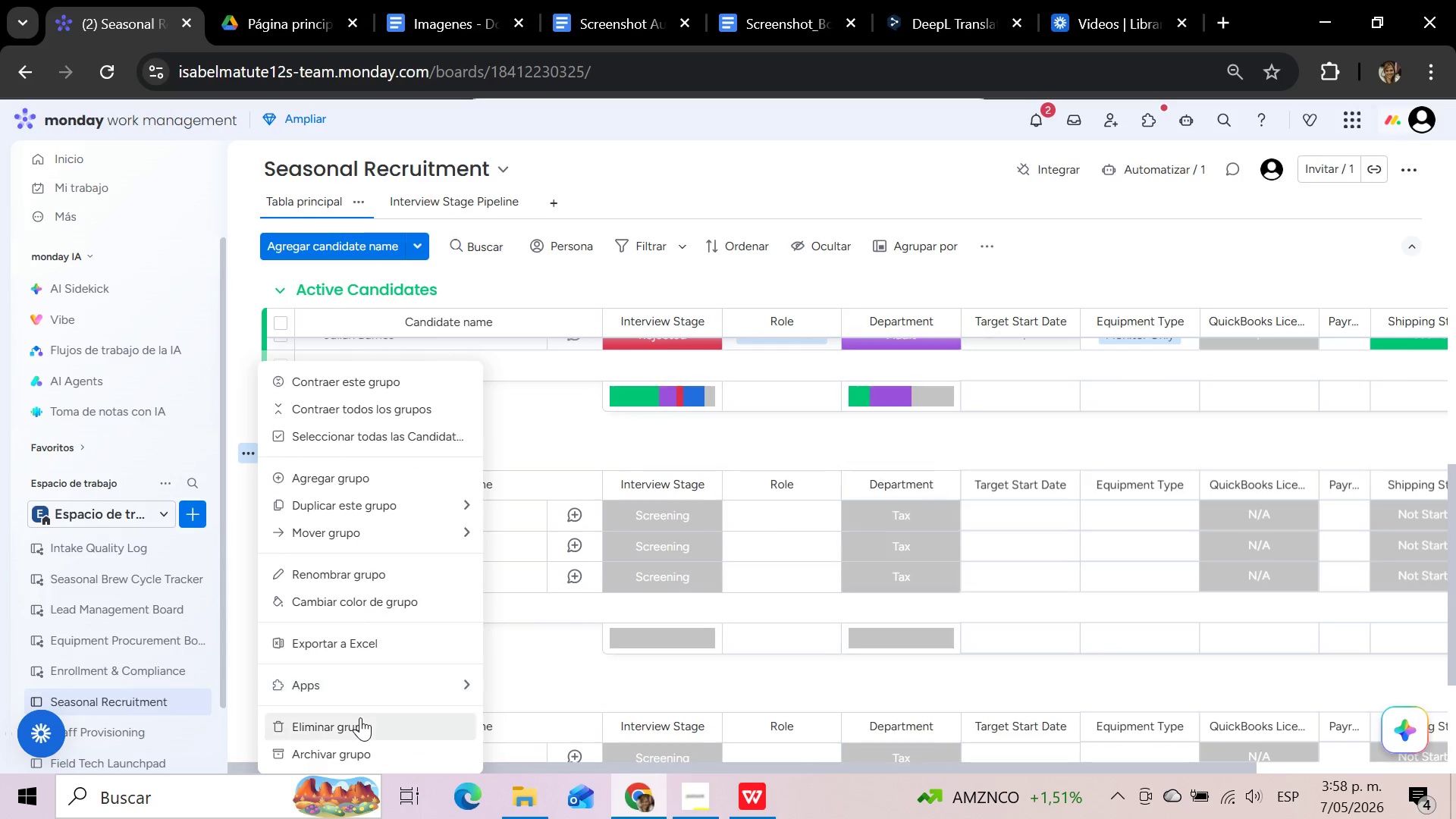 
left_click([360, 717])
 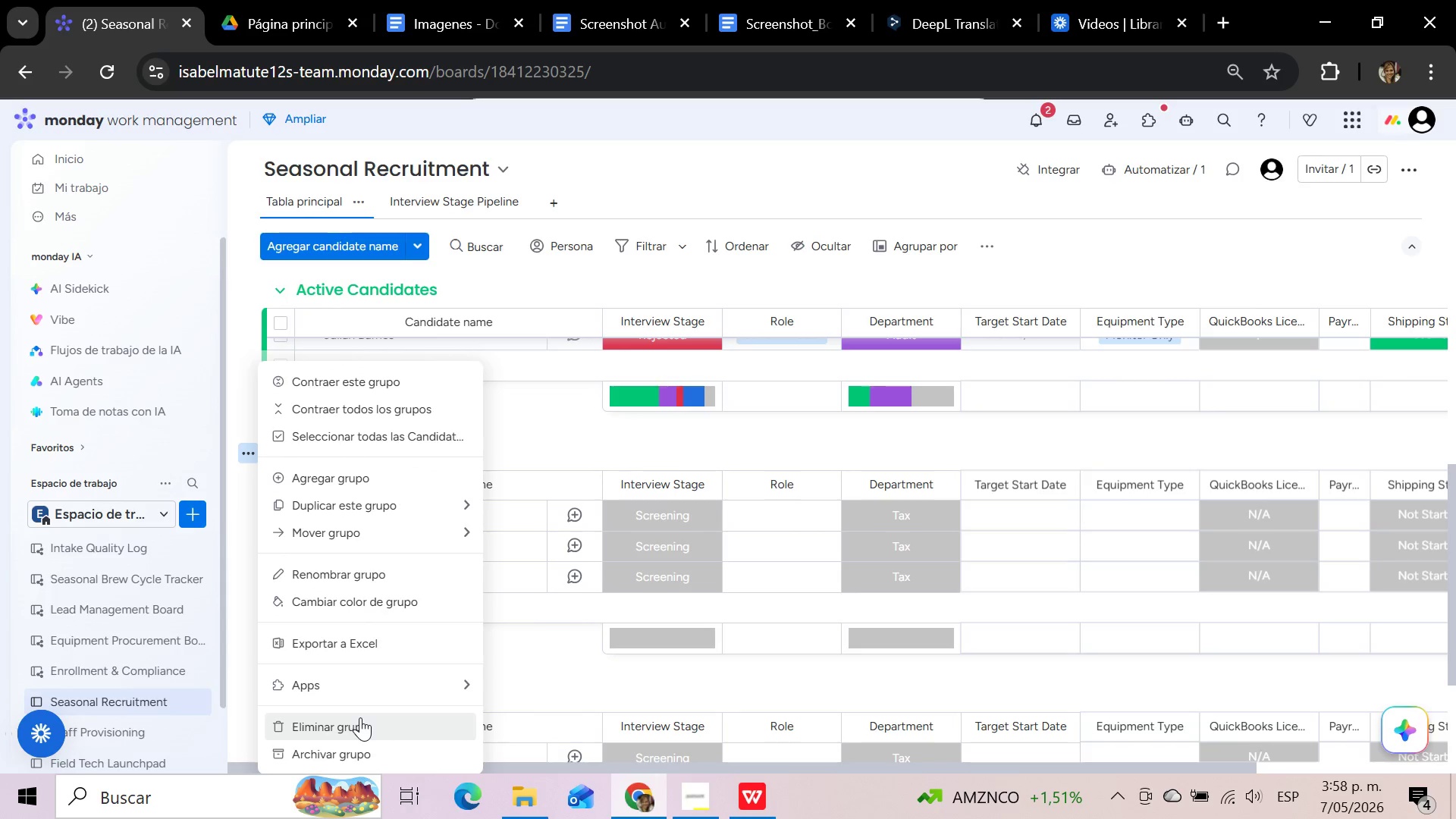 
mouse_move([773, 517])
 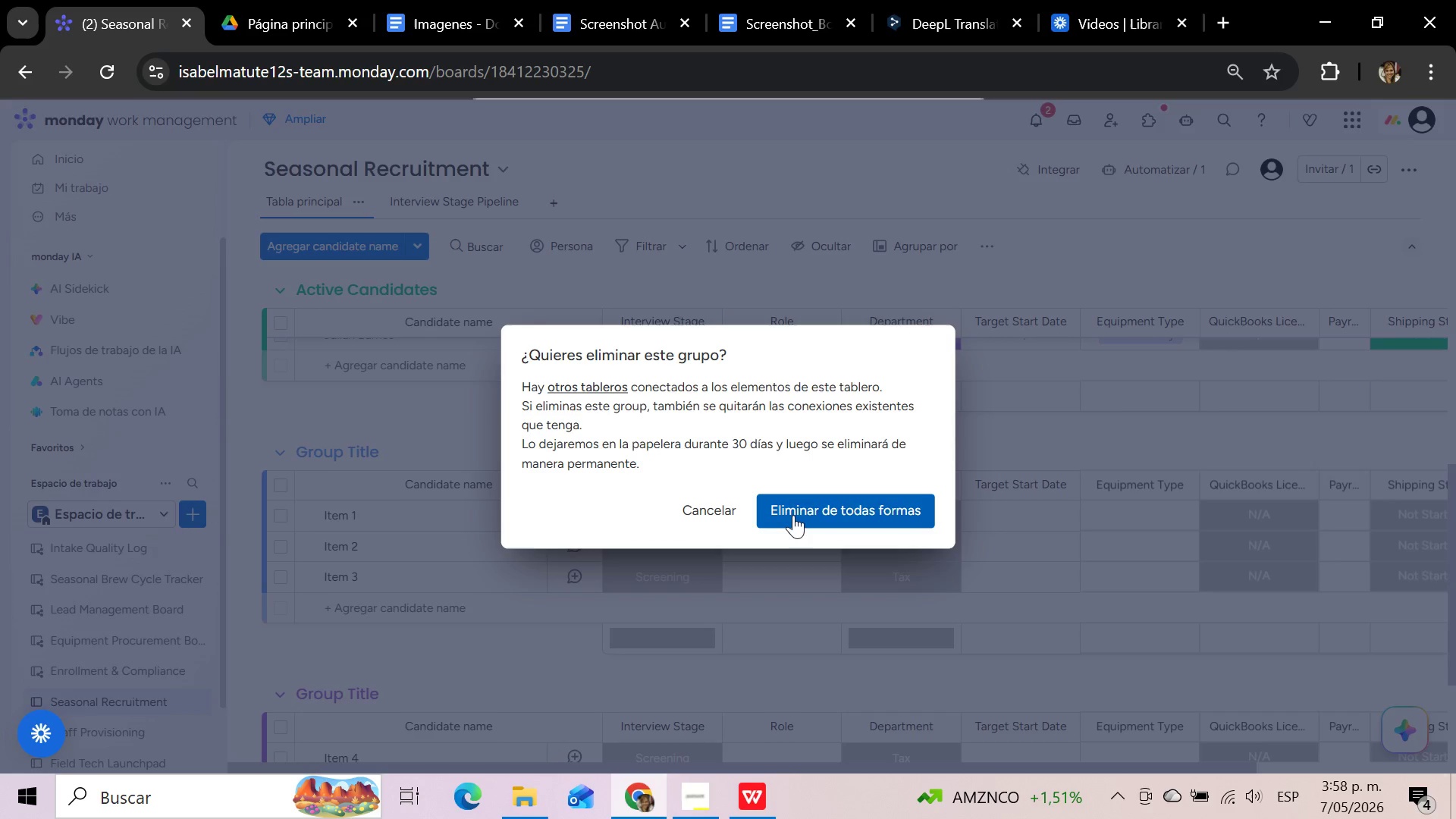 
left_click([793, 515])
 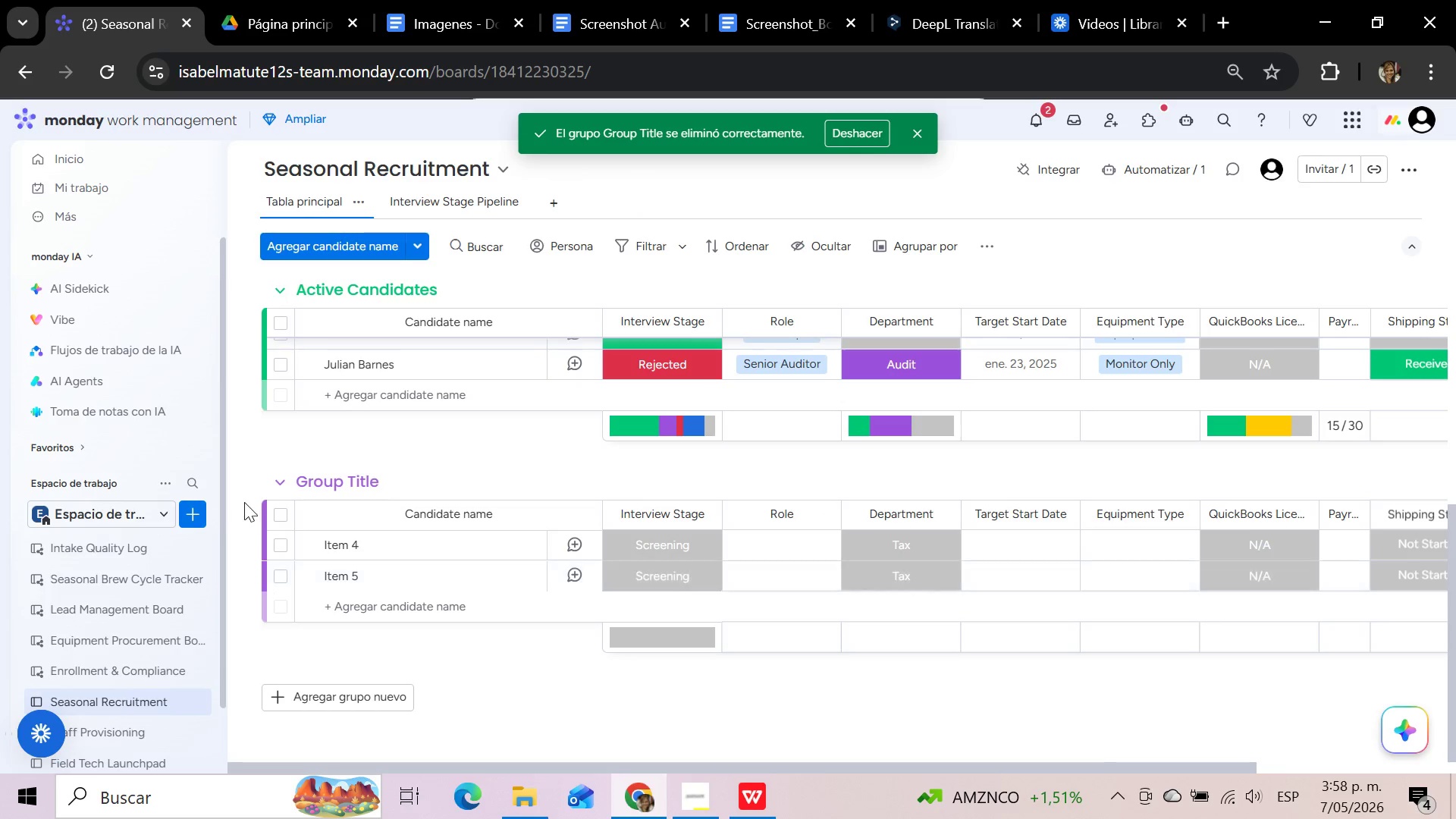 
left_click([244, 487])
 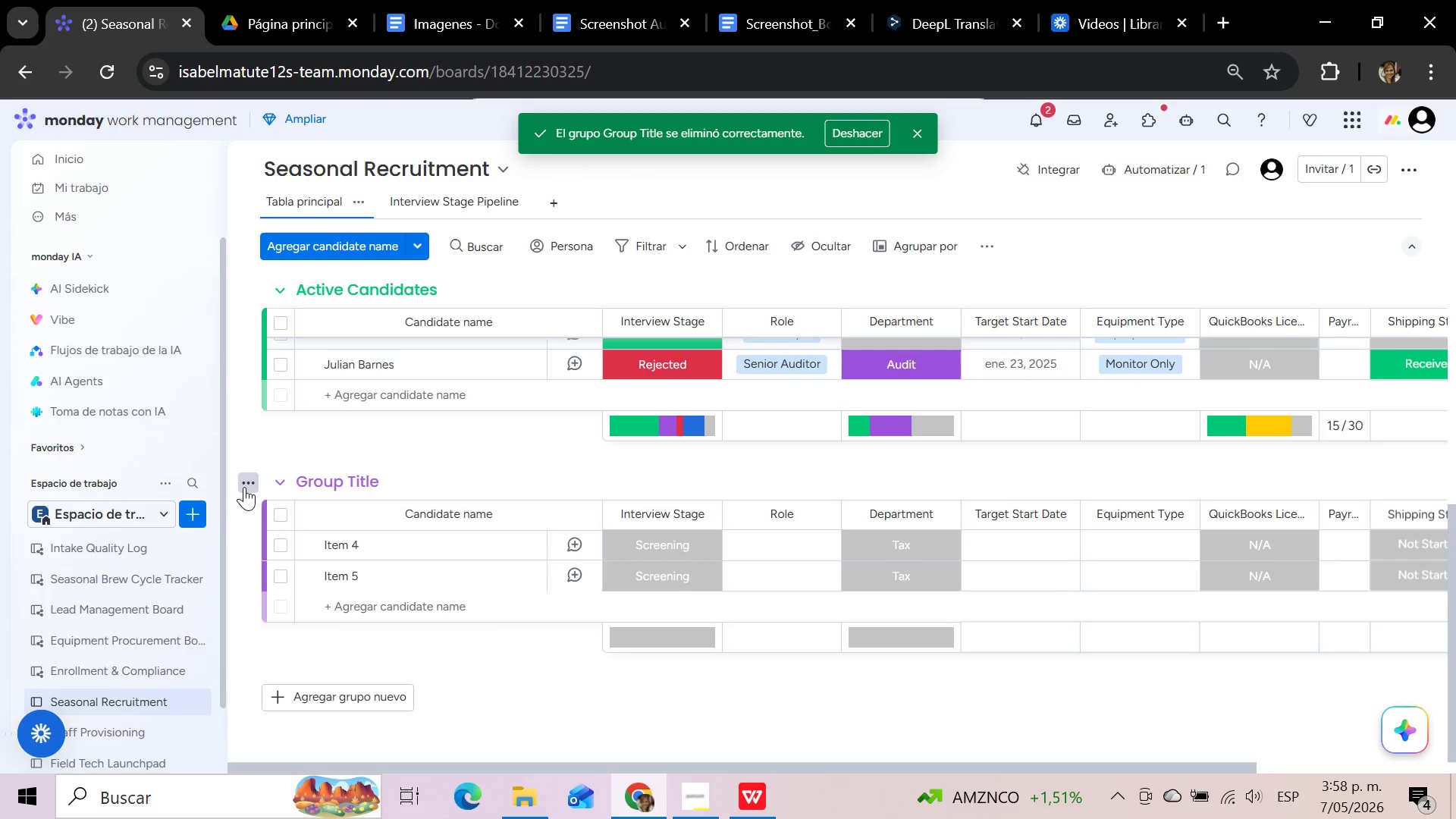 
mouse_move([359, 712])
 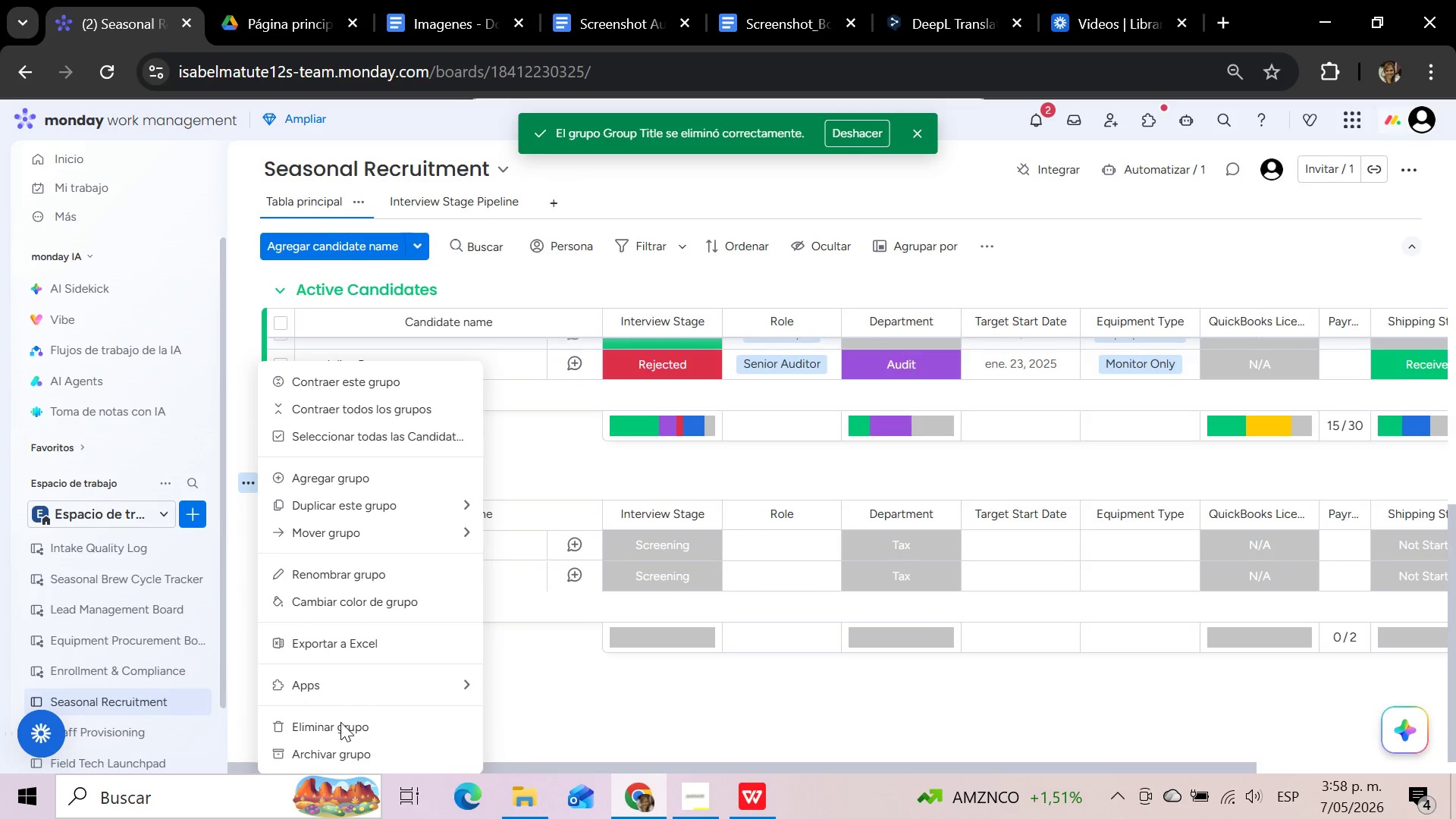 
left_click([340, 723])
 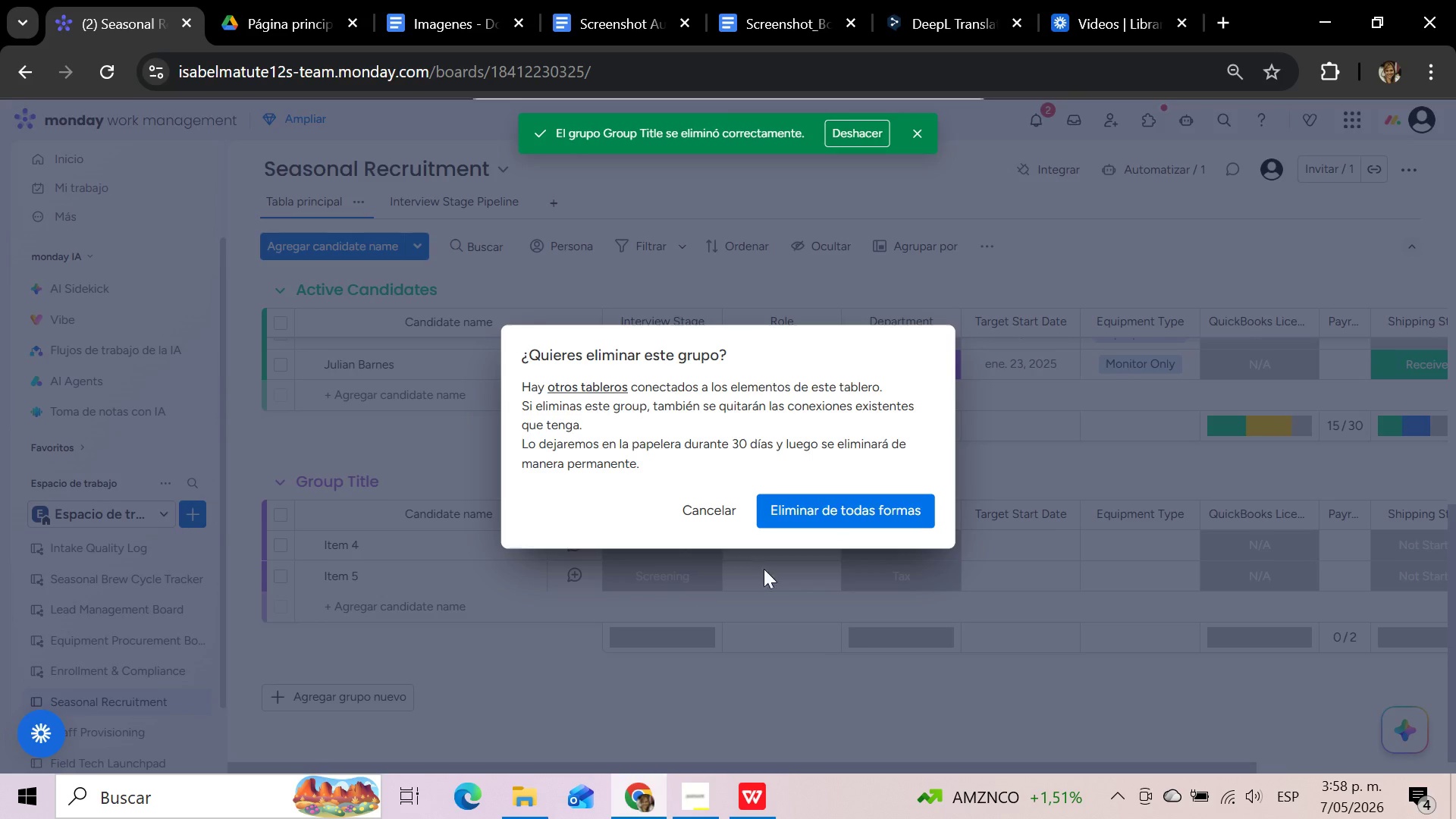 
left_click([811, 504])
 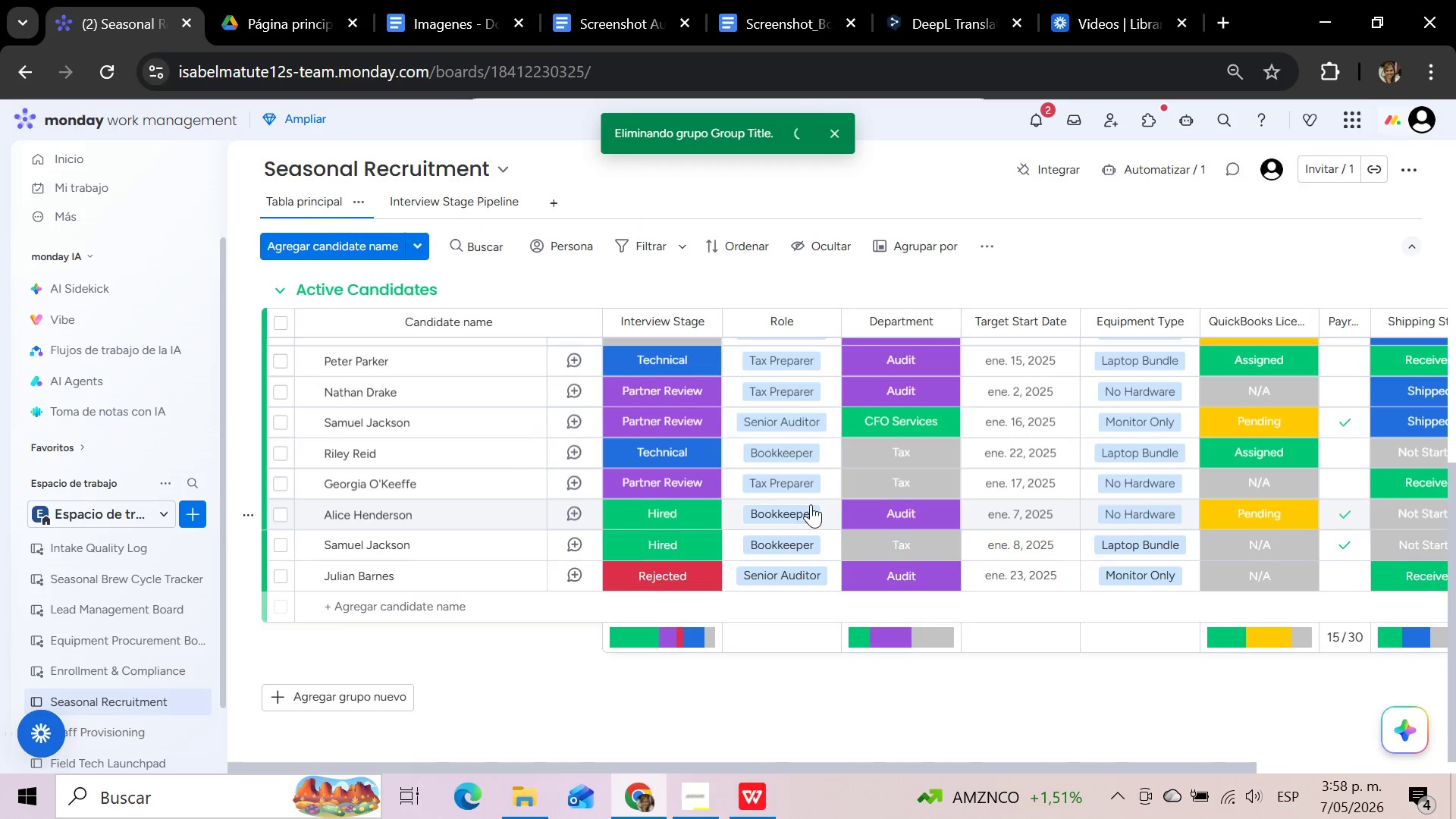 
scroll: coordinate [775, 552], scroll_direction: up, amount: 20.0
 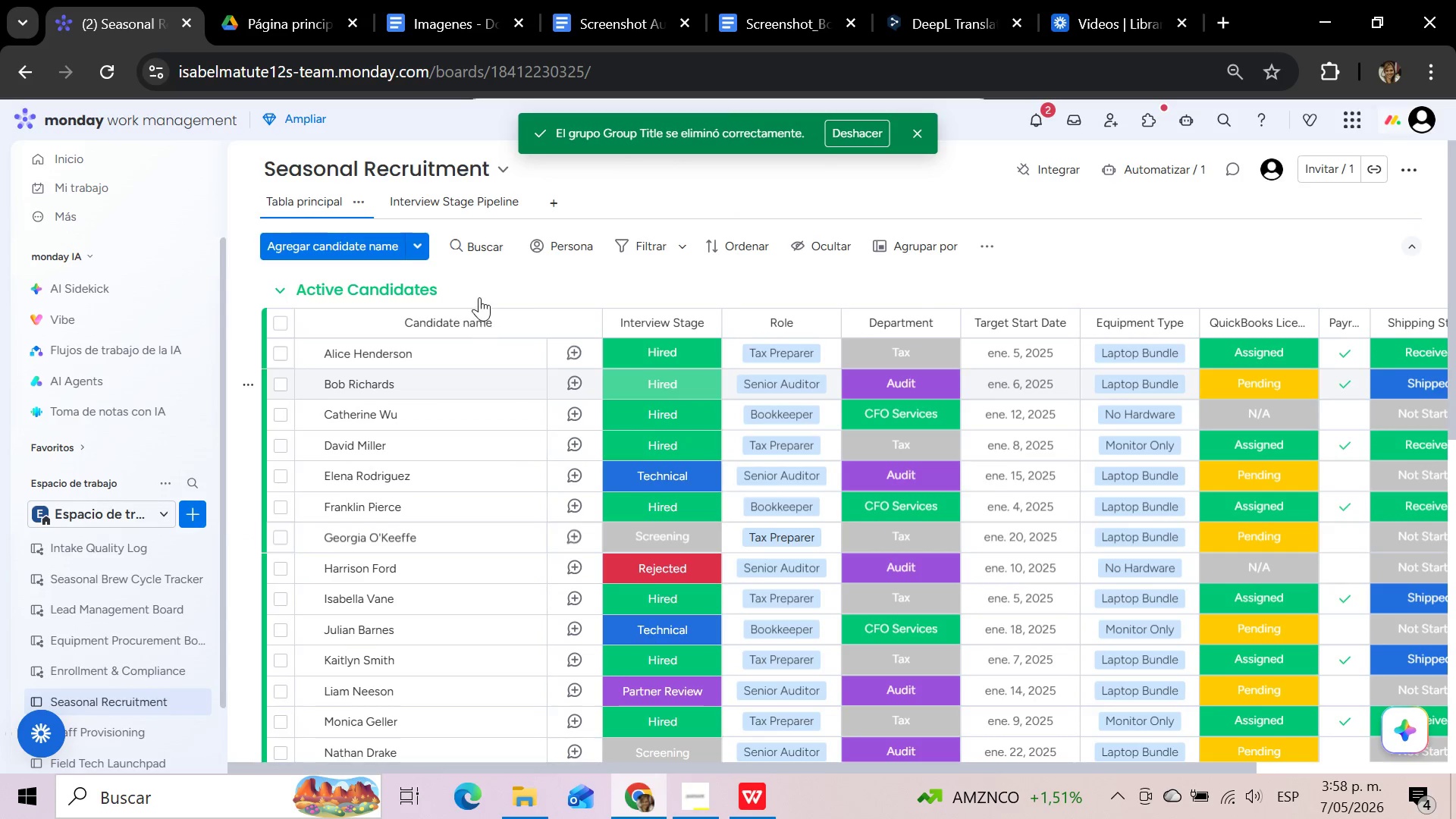 
left_click([452, 197])
 